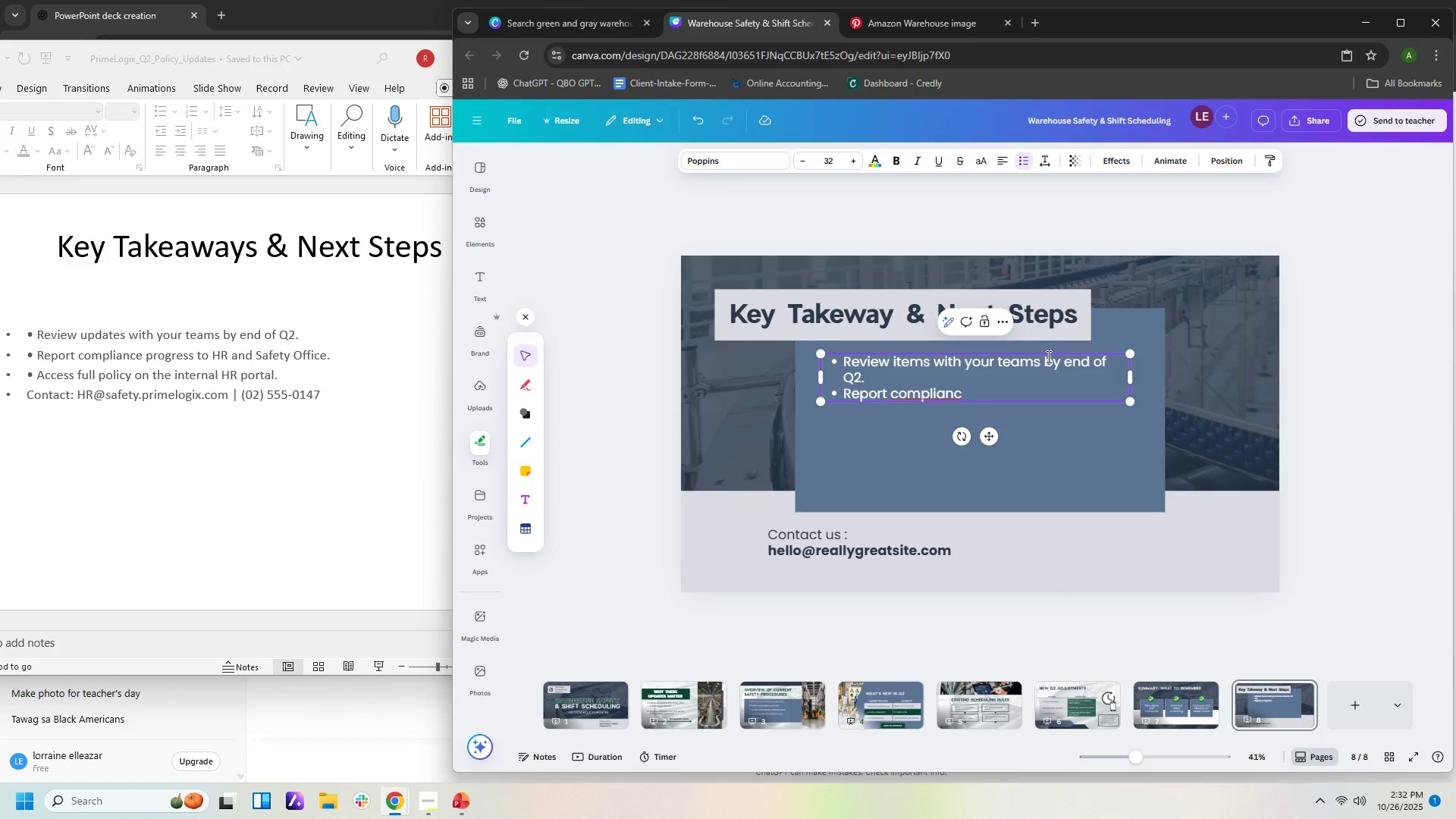 
type(e prigra)
key(Backspace)
key(Backspace)
key(Backspace)
key(Backspace)
type(ohra)
key(Backspace)
key(Backspace)
key(Backspace)
type(gram )
 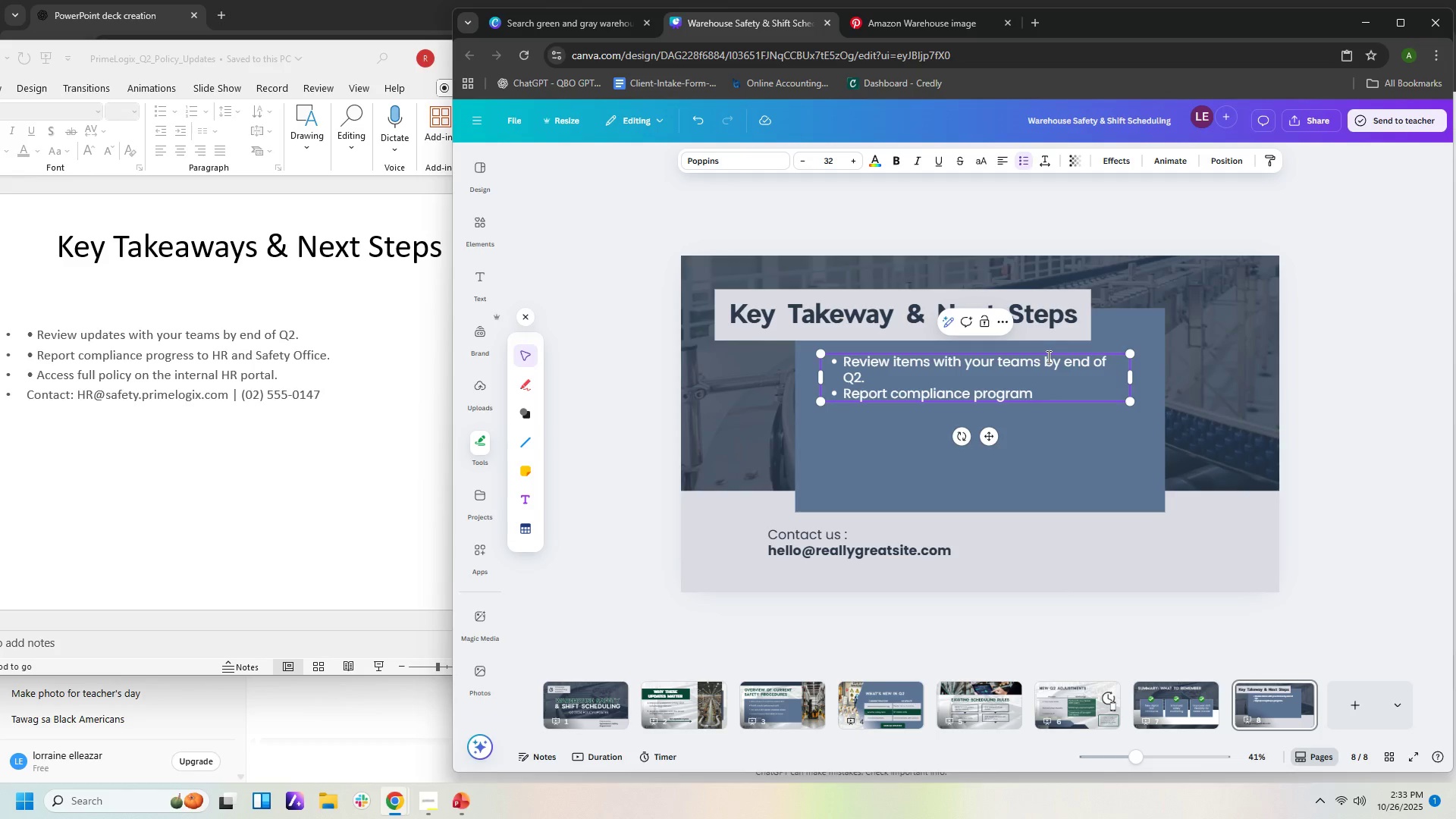 
key(Backspace)
key(Backspace)
key(Backspace)
type(ess to GR)
key(Backspace)
key(Backspace)
type(HR and Sag)
key(Backspace)
type(fety Office.)
 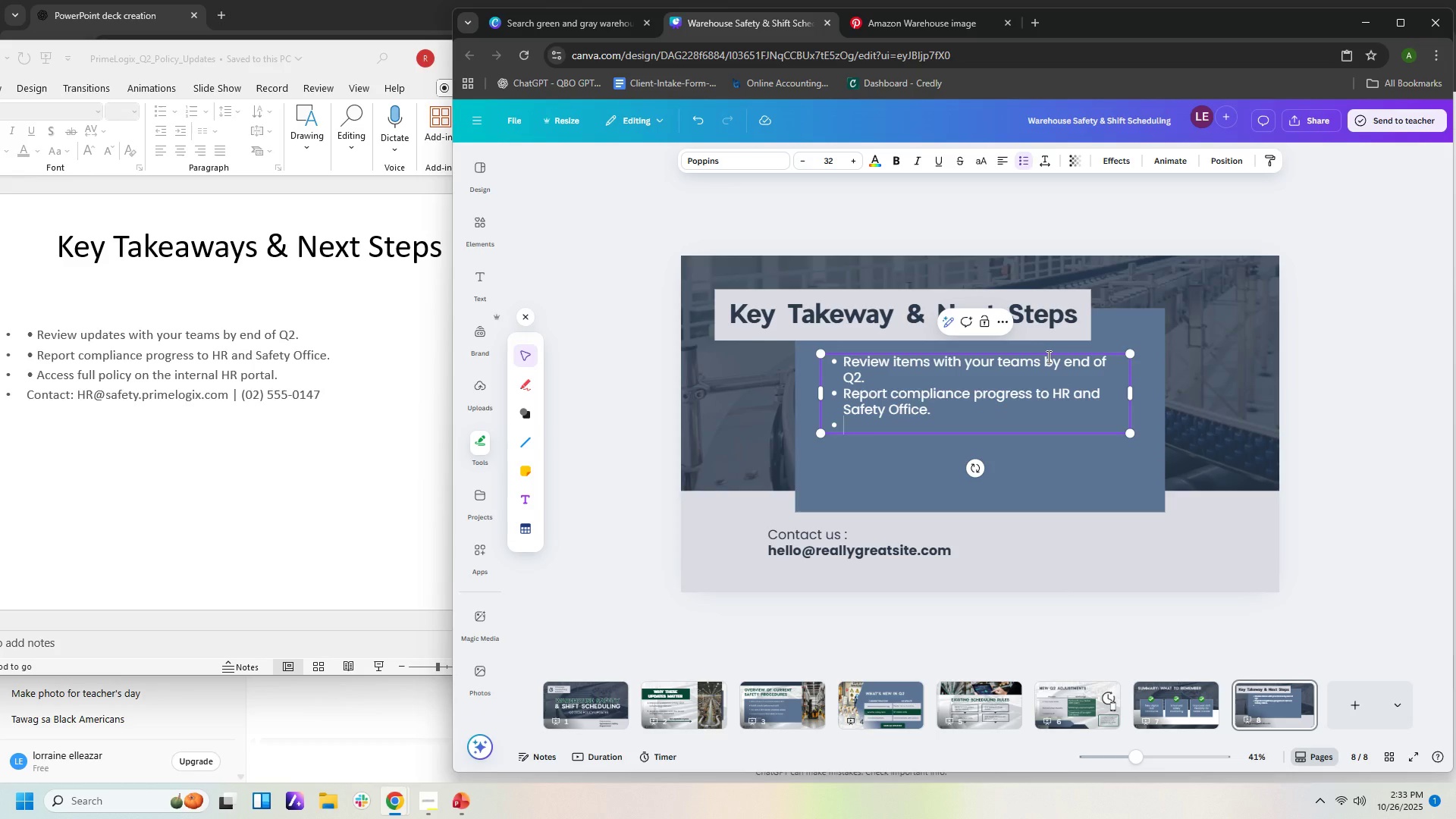 
 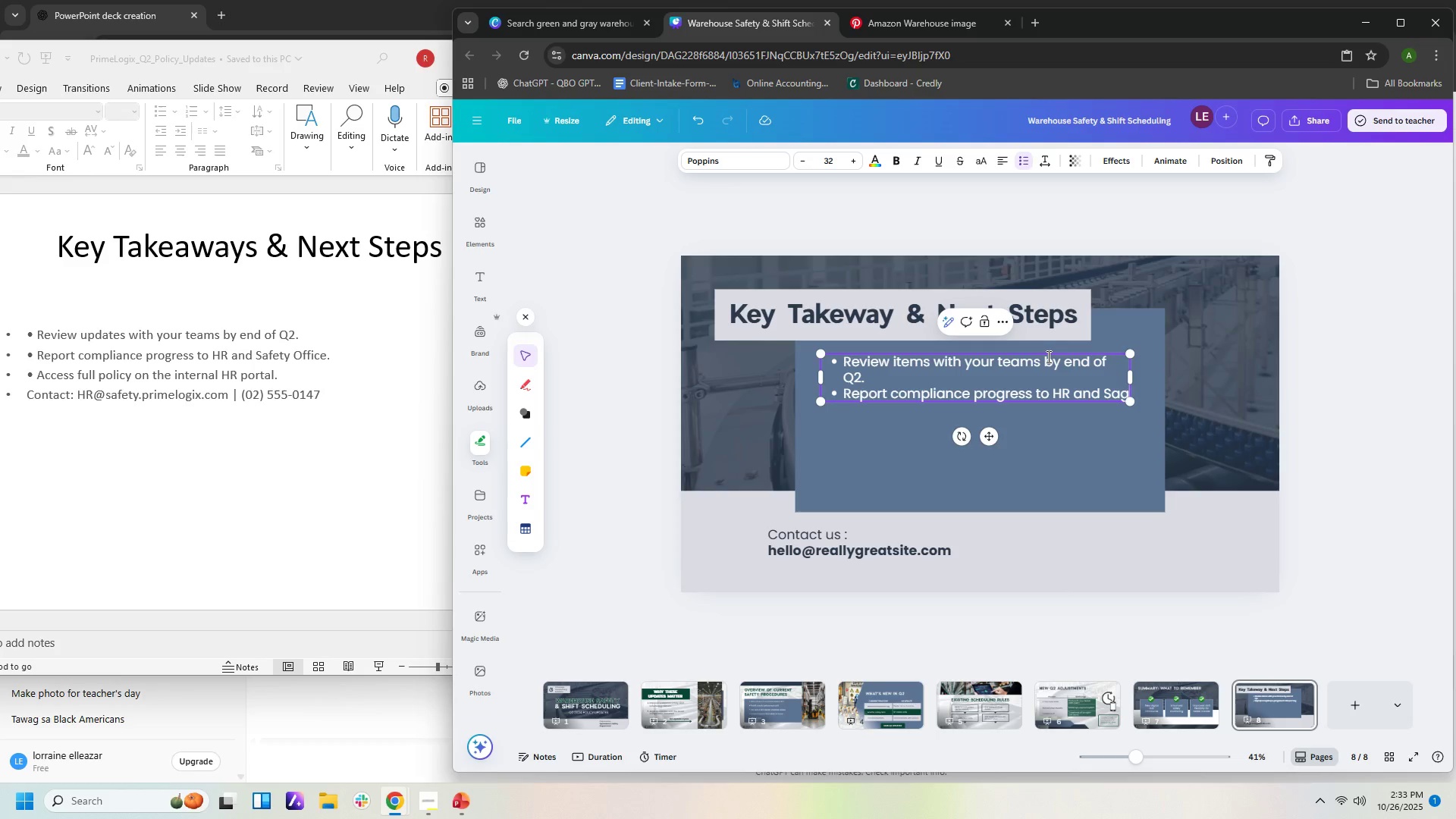 
key(Enter)
 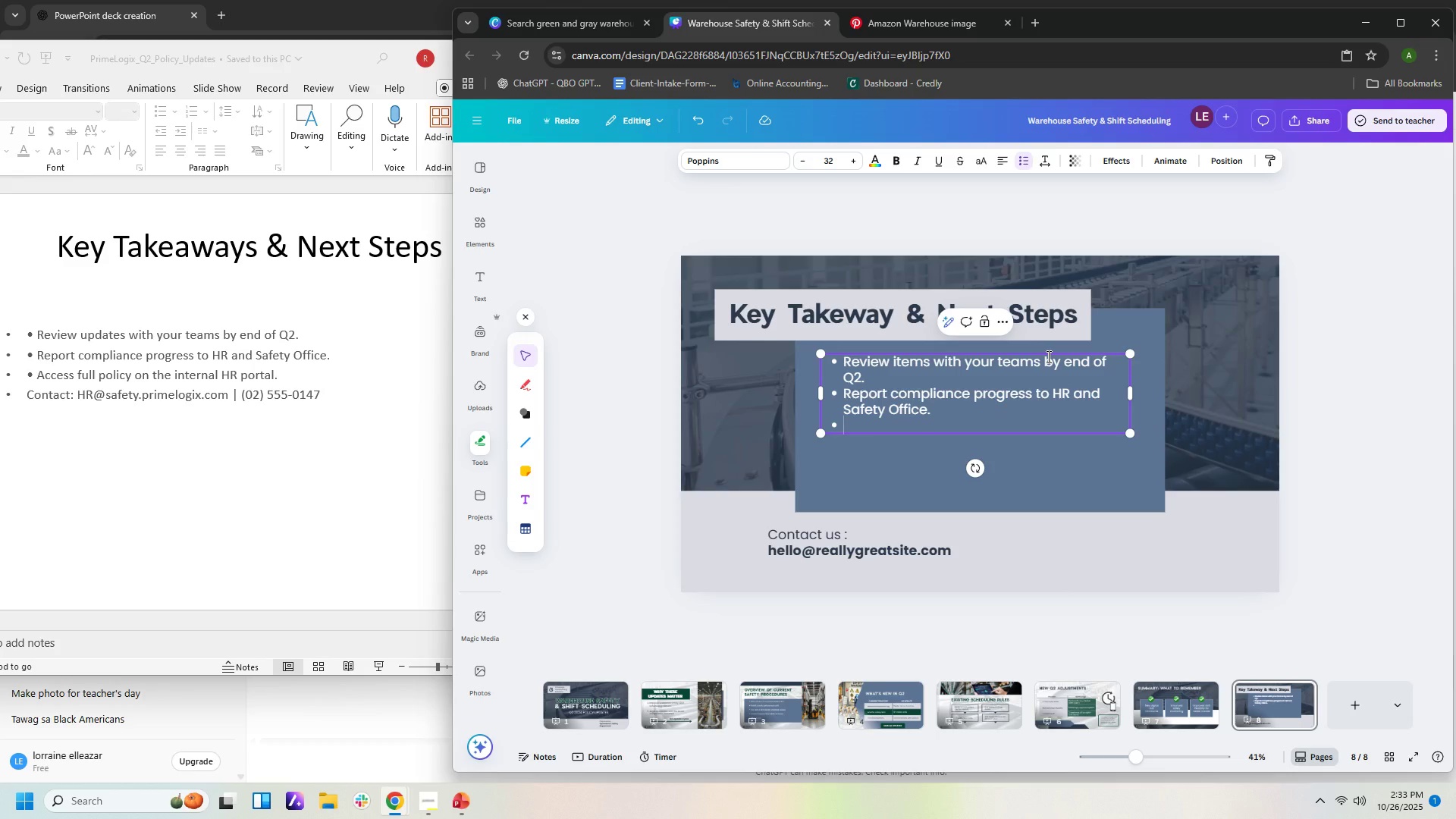 
type(Access fukk )
key(Backspace)
key(Backspace)
key(Backspace)
type(ll policy on the internal HR oirtak)
key(Backspace)
key(Backspace)
key(Backspace)
key(Backspace)
key(Backspace)
key(Backspace)
type(pot)
key(Backspace)
type(rtal,)
key(Backspace)
type(.)
 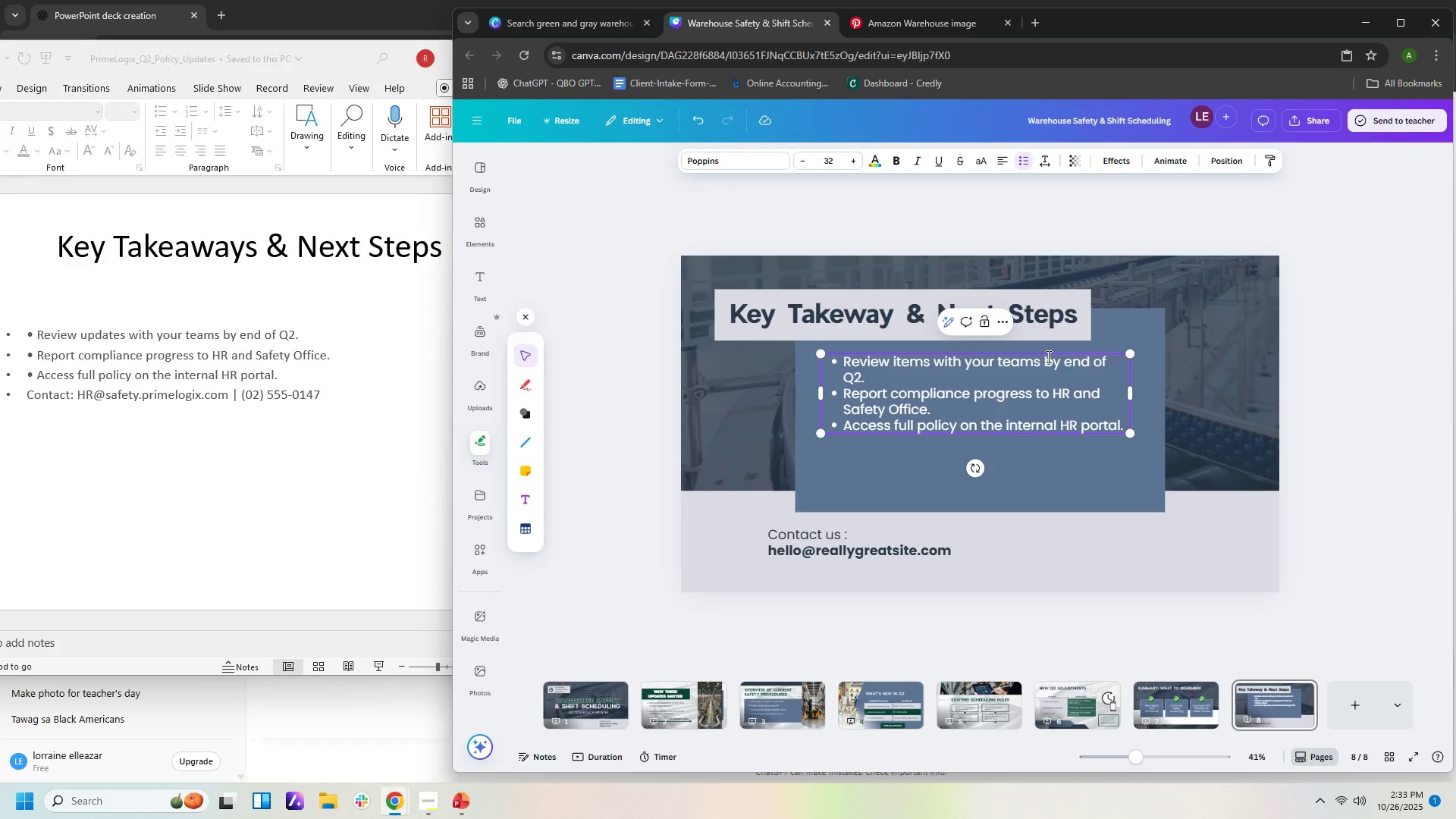 
wait(72.54)
 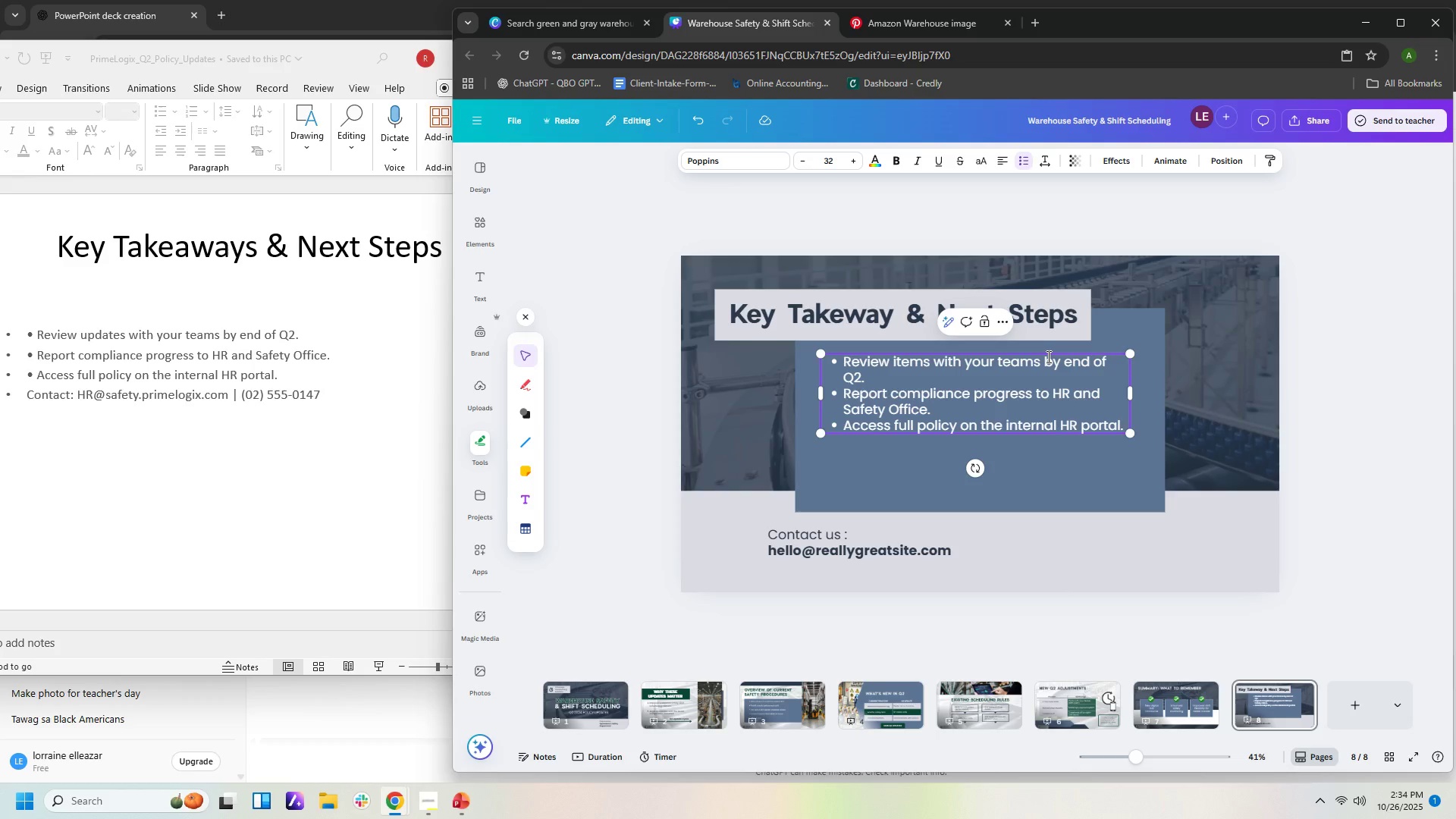 
left_click_drag(start_coordinate=[1128, 433], to_coordinate=[1153, 488])
 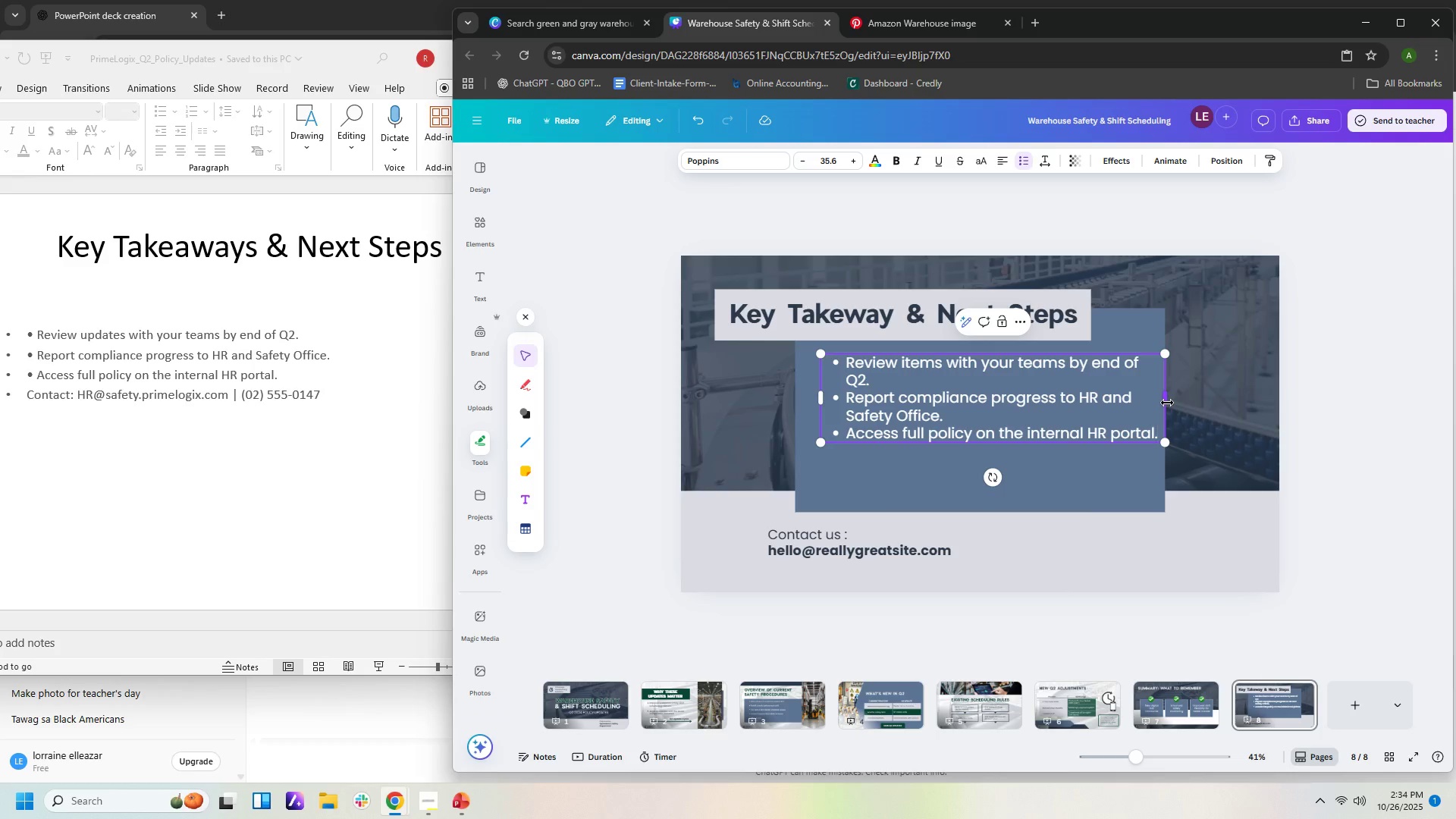 
left_click_drag(start_coordinate=[1167, 403], to_coordinate=[1090, 418])
 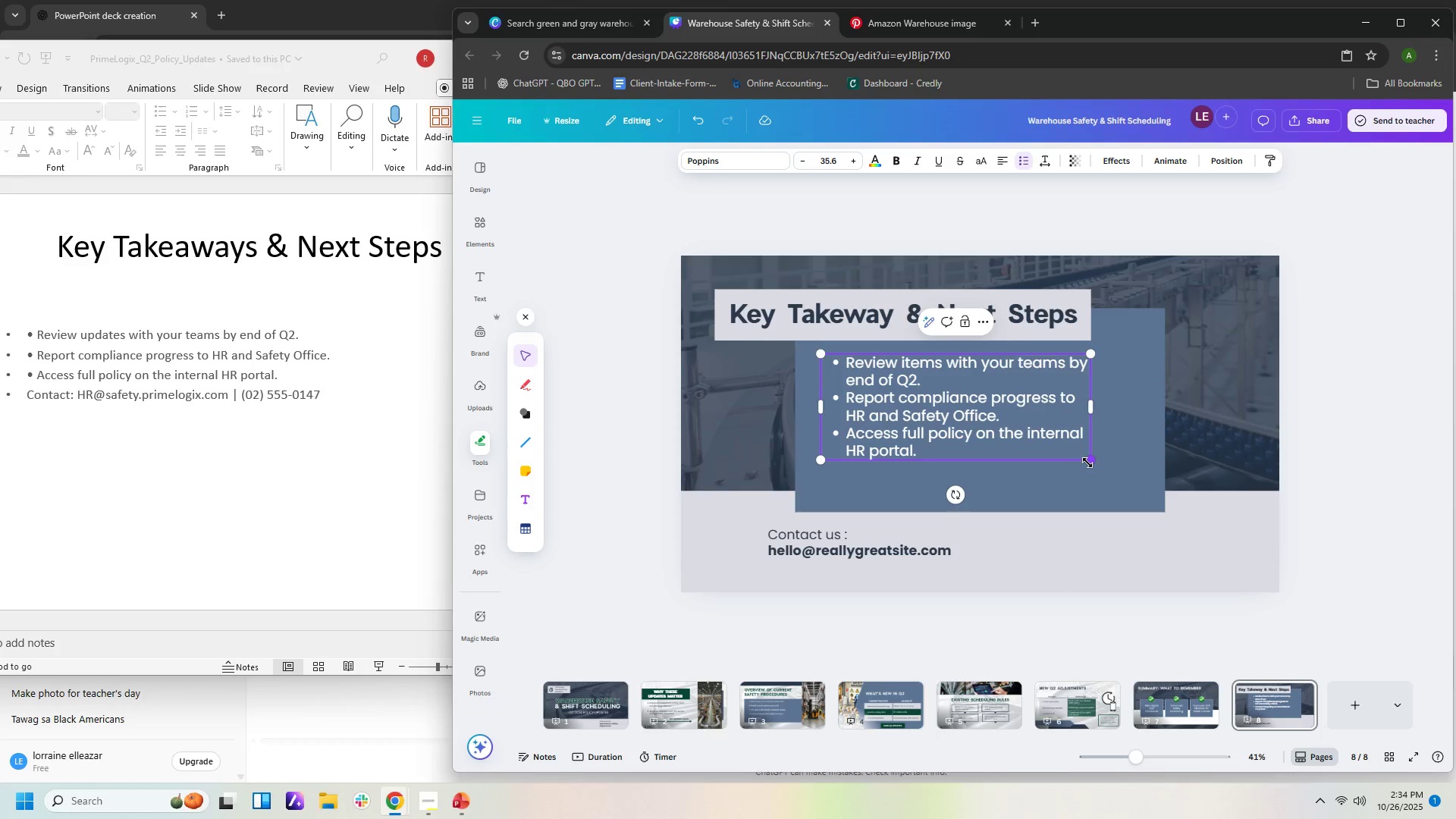 
left_click_drag(start_coordinate=[1088, 462], to_coordinate=[1134, 479])
 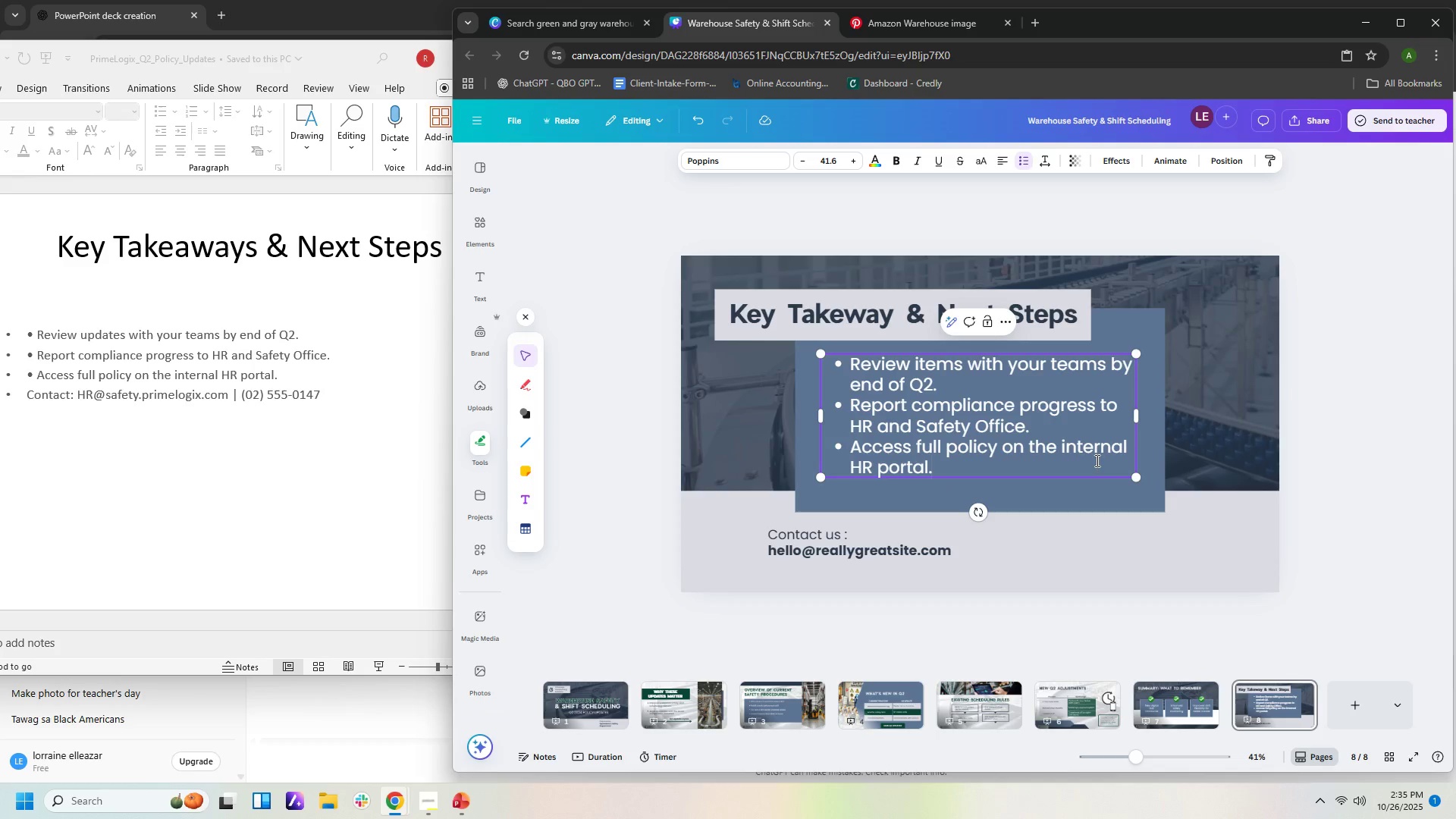 
left_click([1096, 460])
 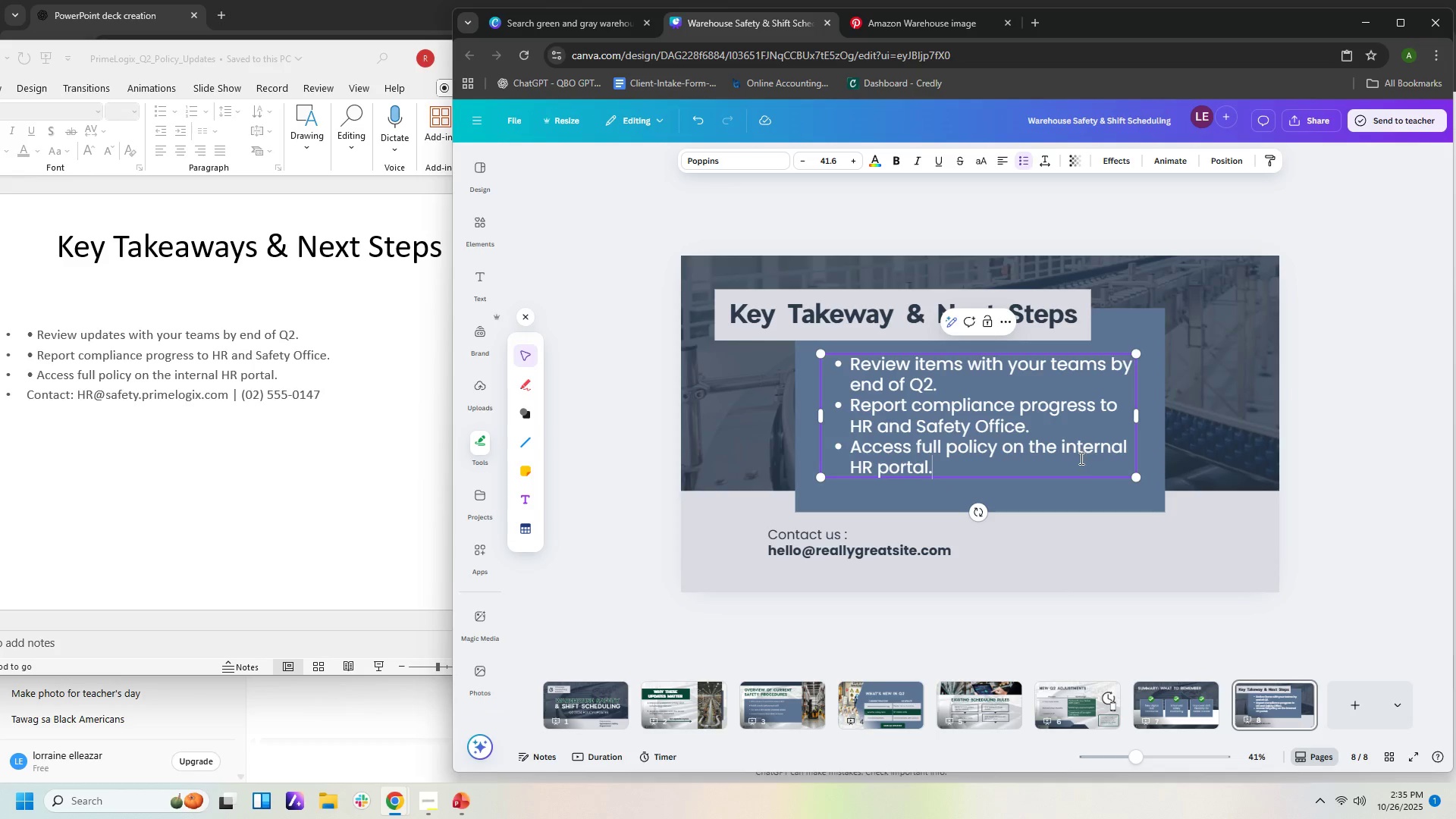 
left_click([1080, 458])
 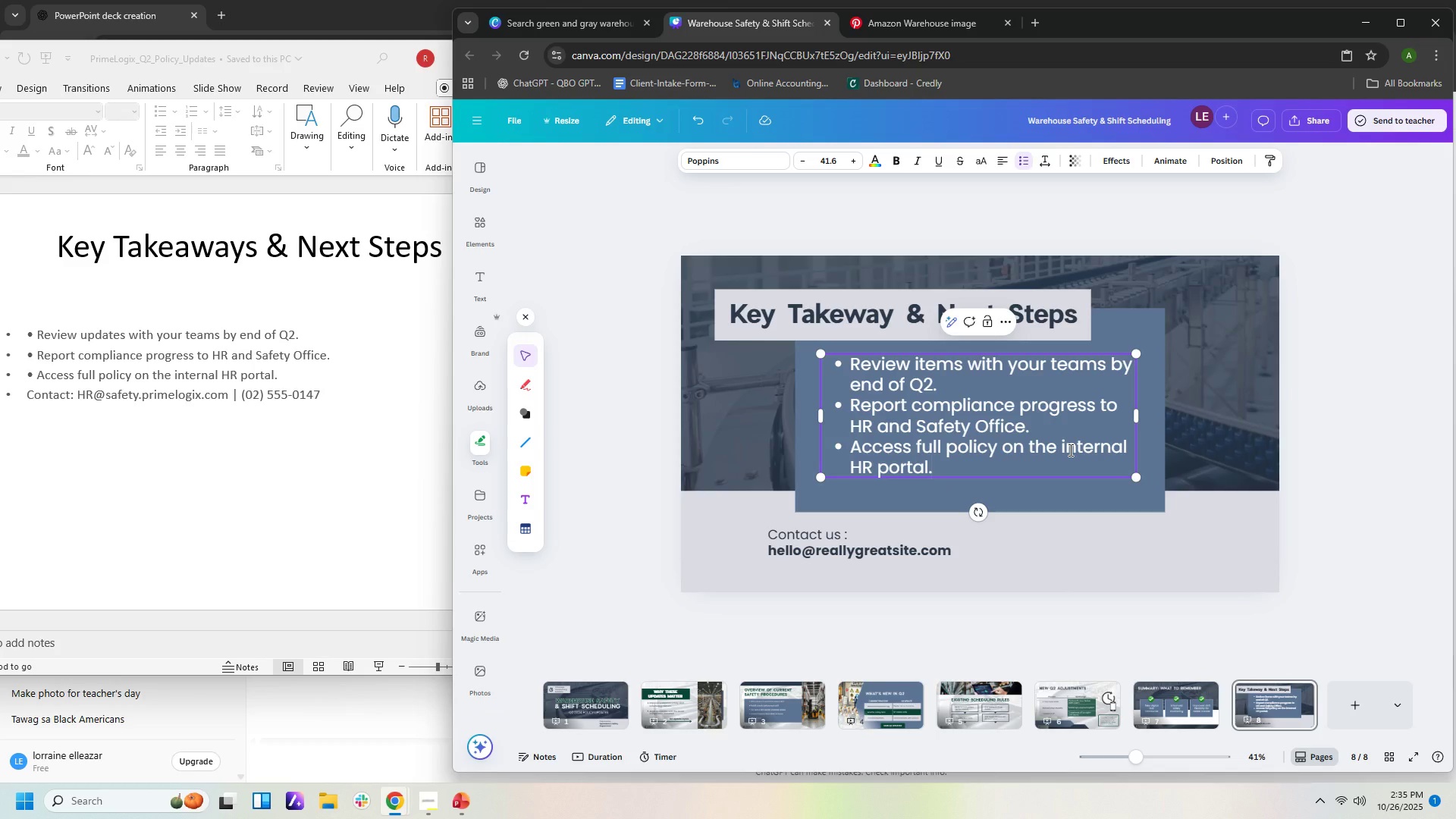 
key(Control+A)
 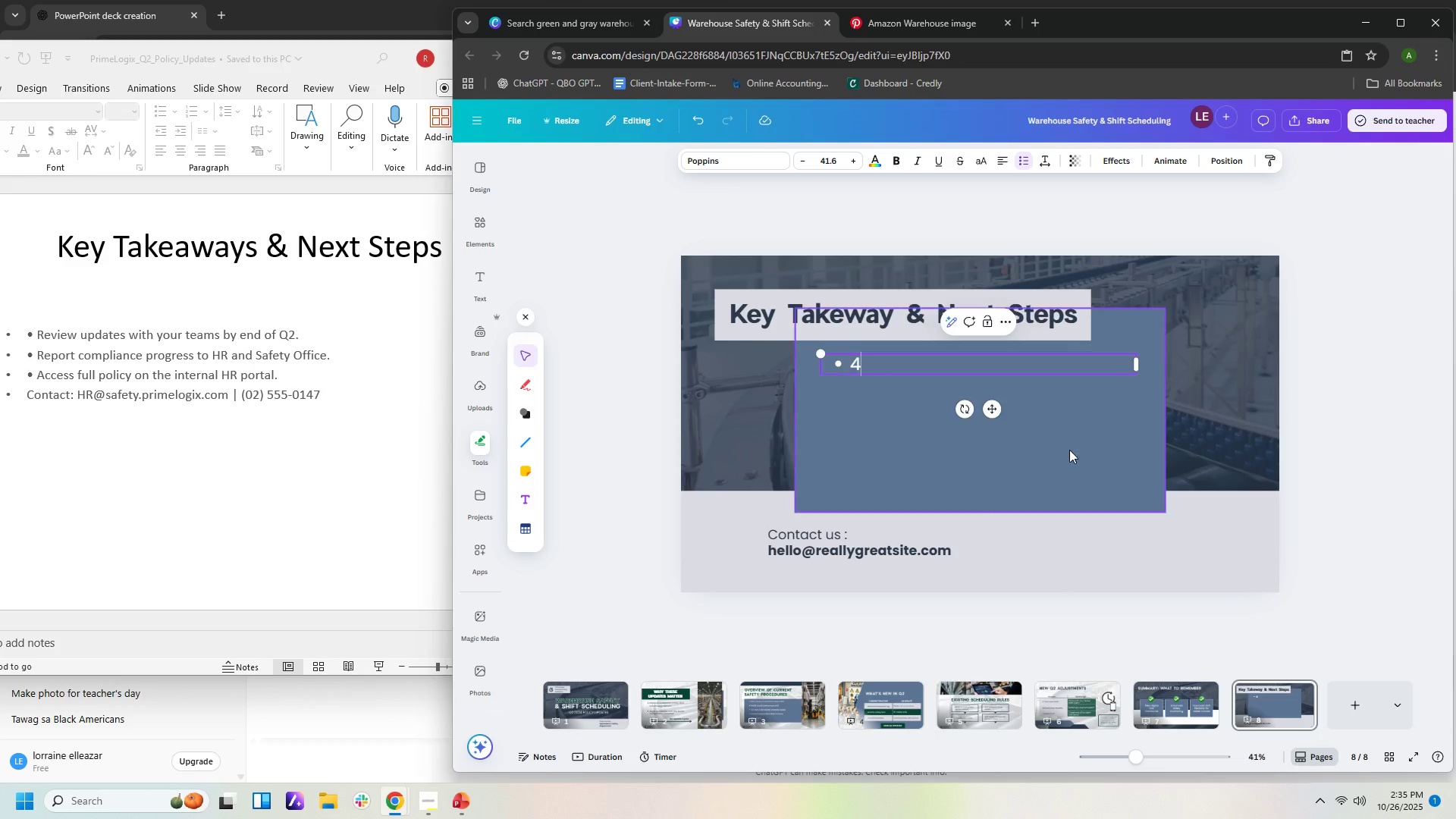 
key(Numpad4)
 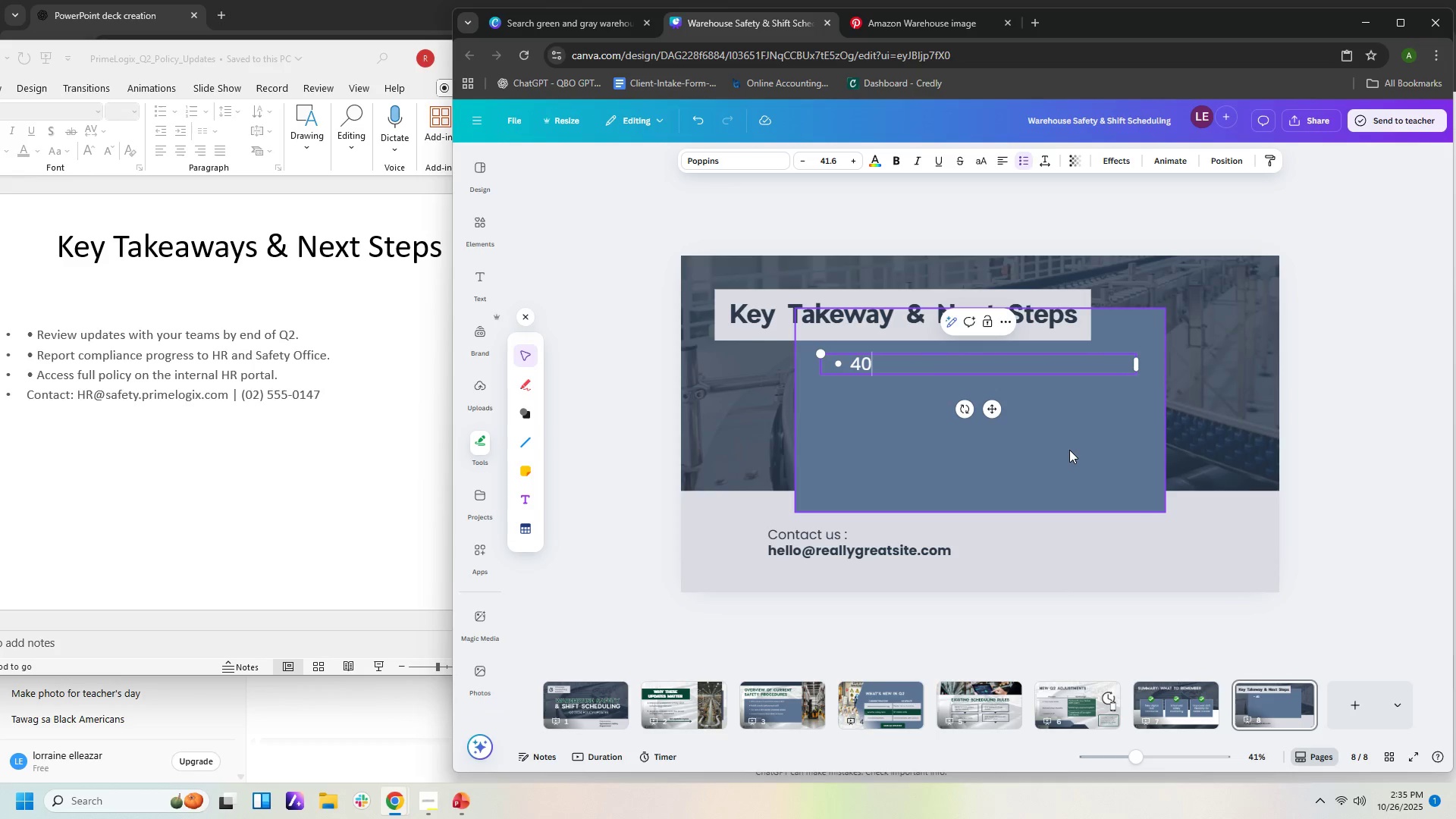 
key(Numpad0)
 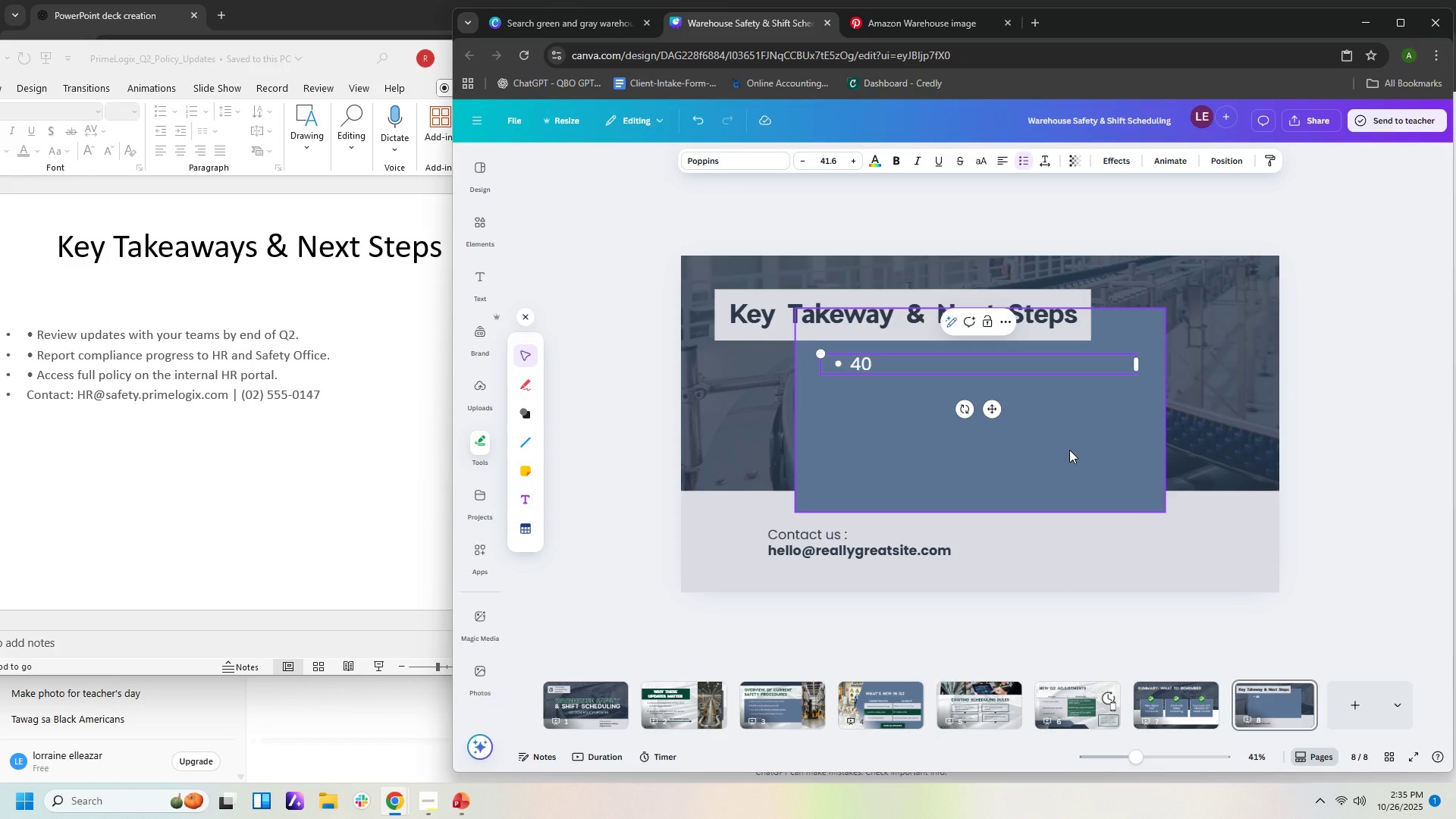 
key(Control+Z)
 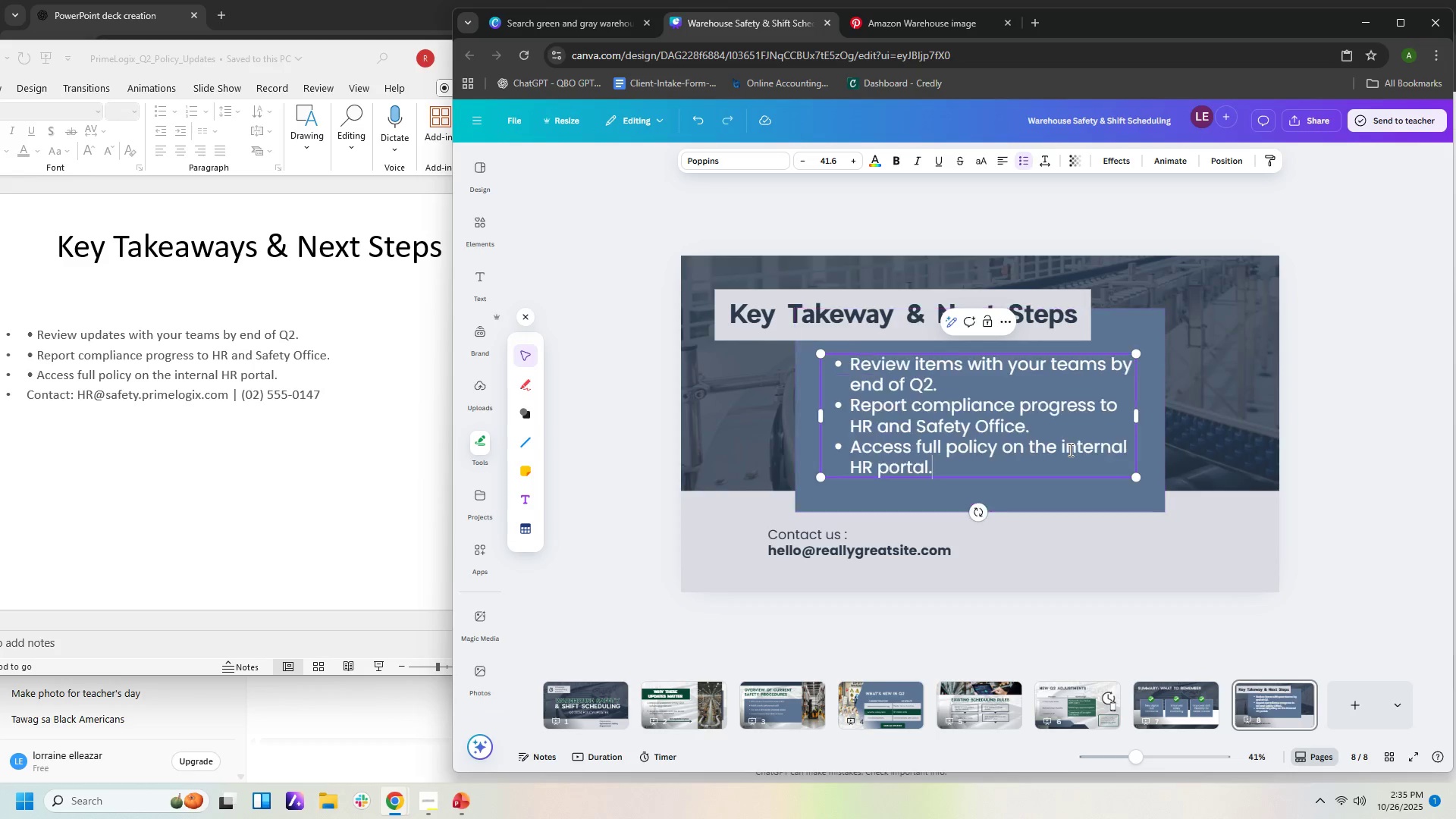 
key(Control+Shift+ShiftLeft)
 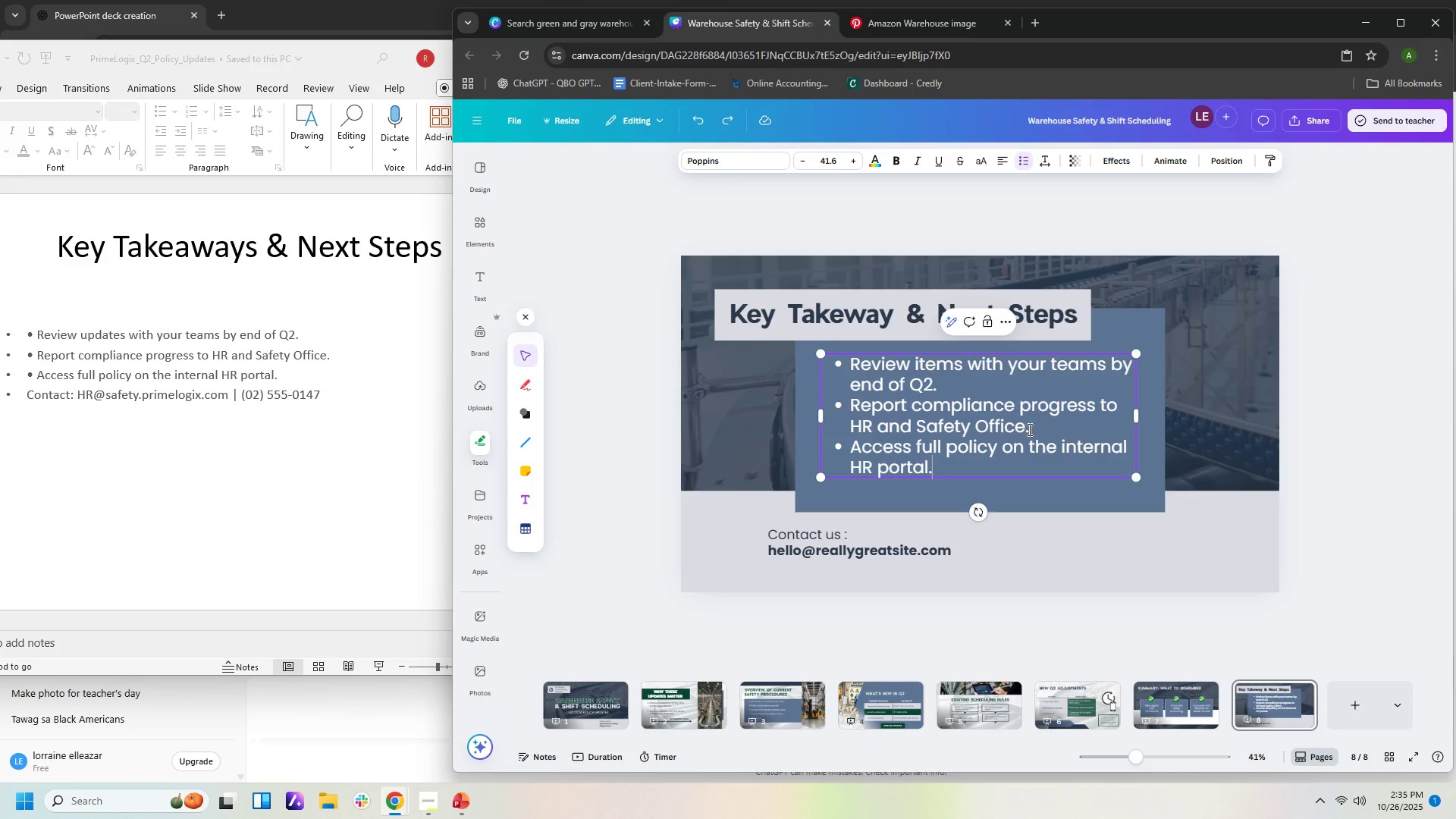 
left_click([1012, 429])
 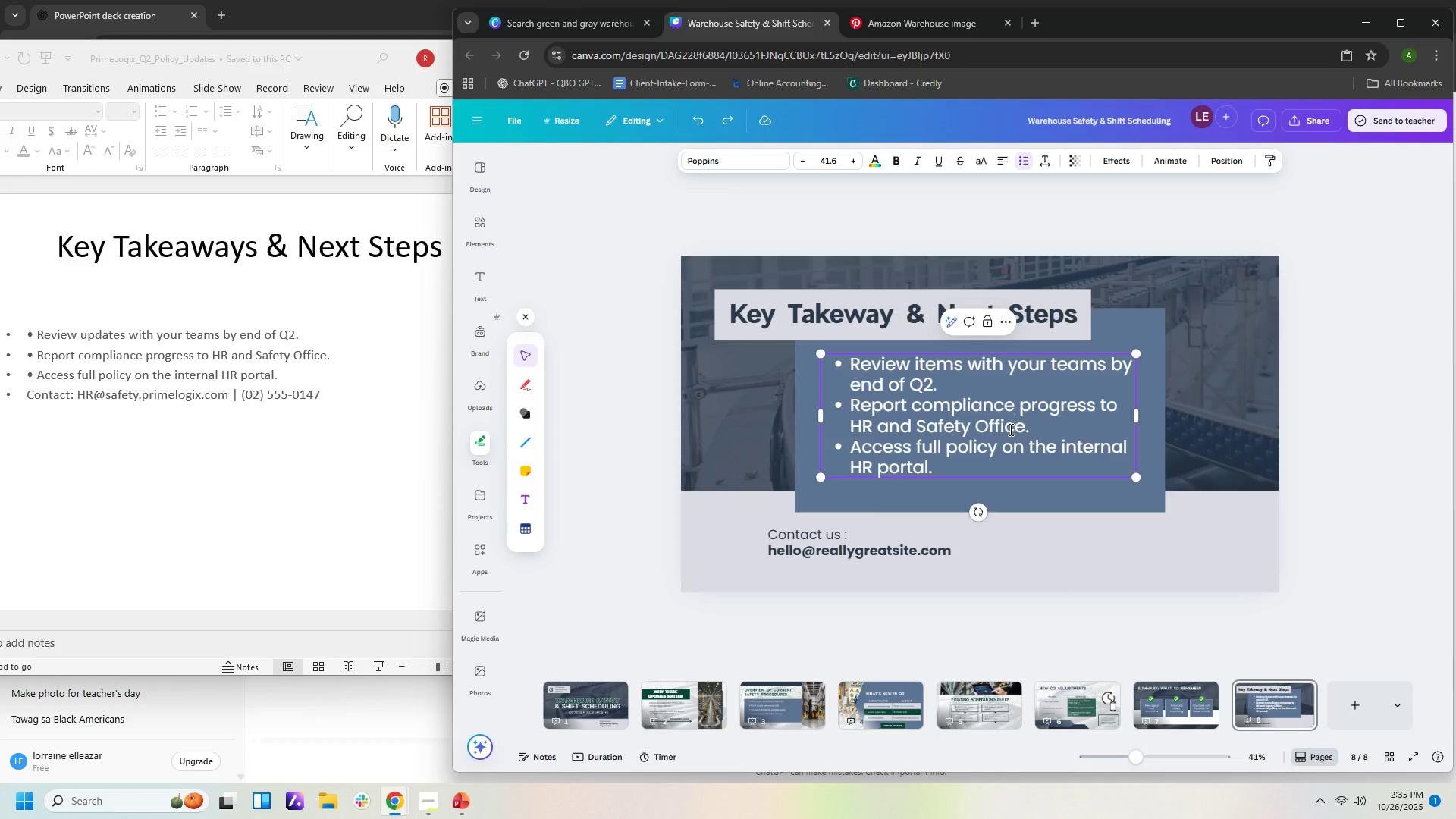 
key(Control+A)
 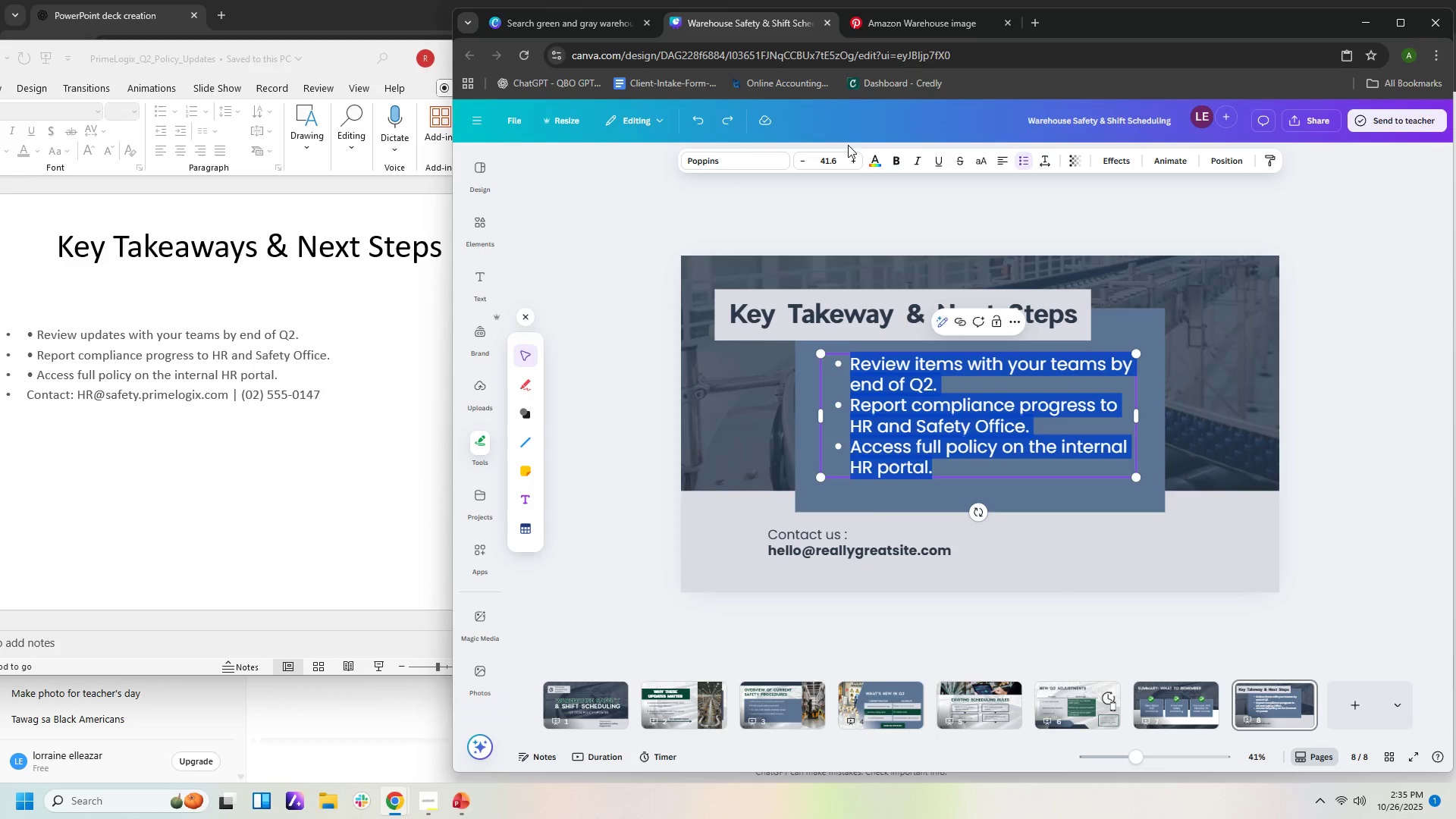 
left_click([842, 155])
 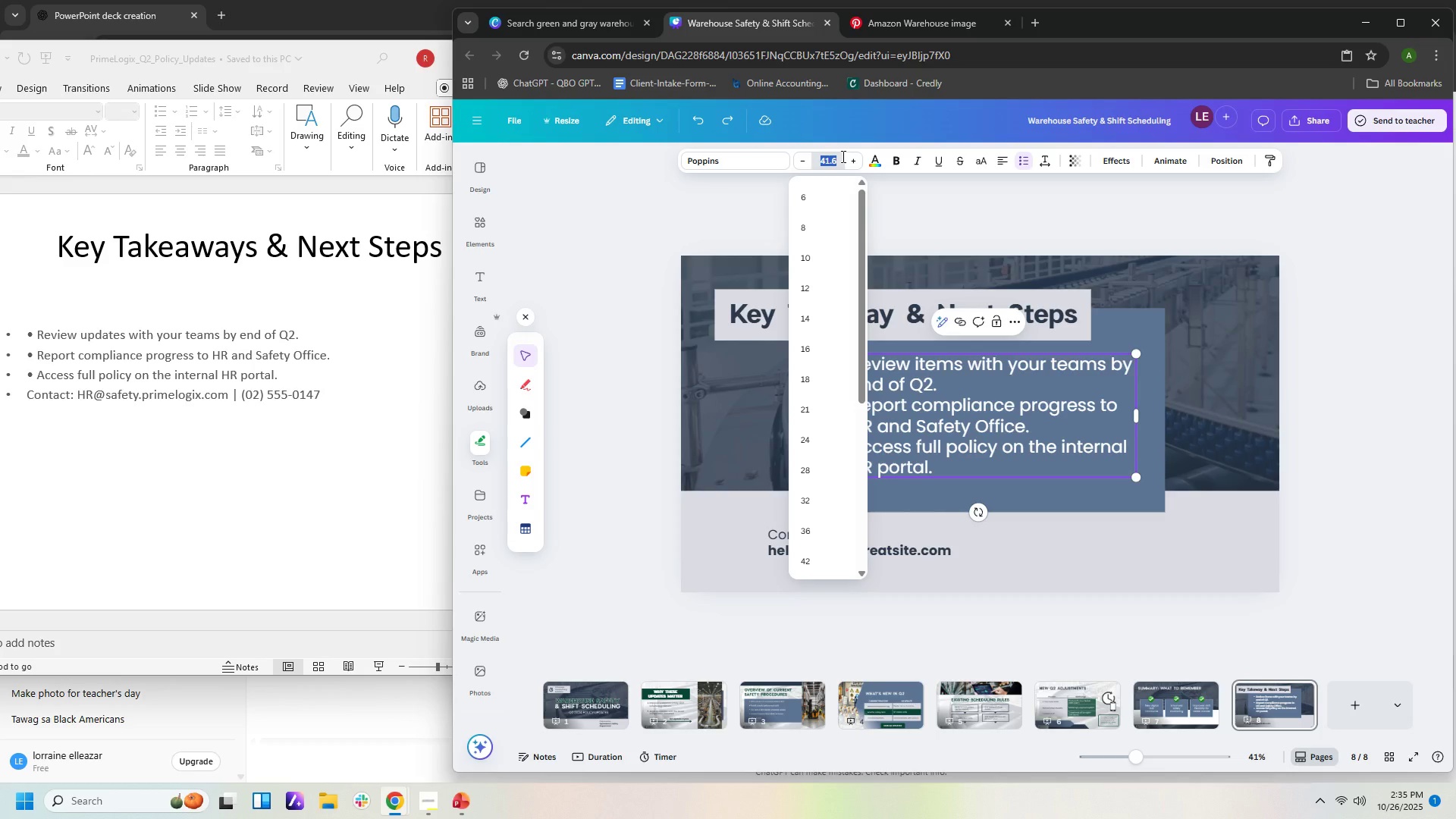 
key(Numpad4)
 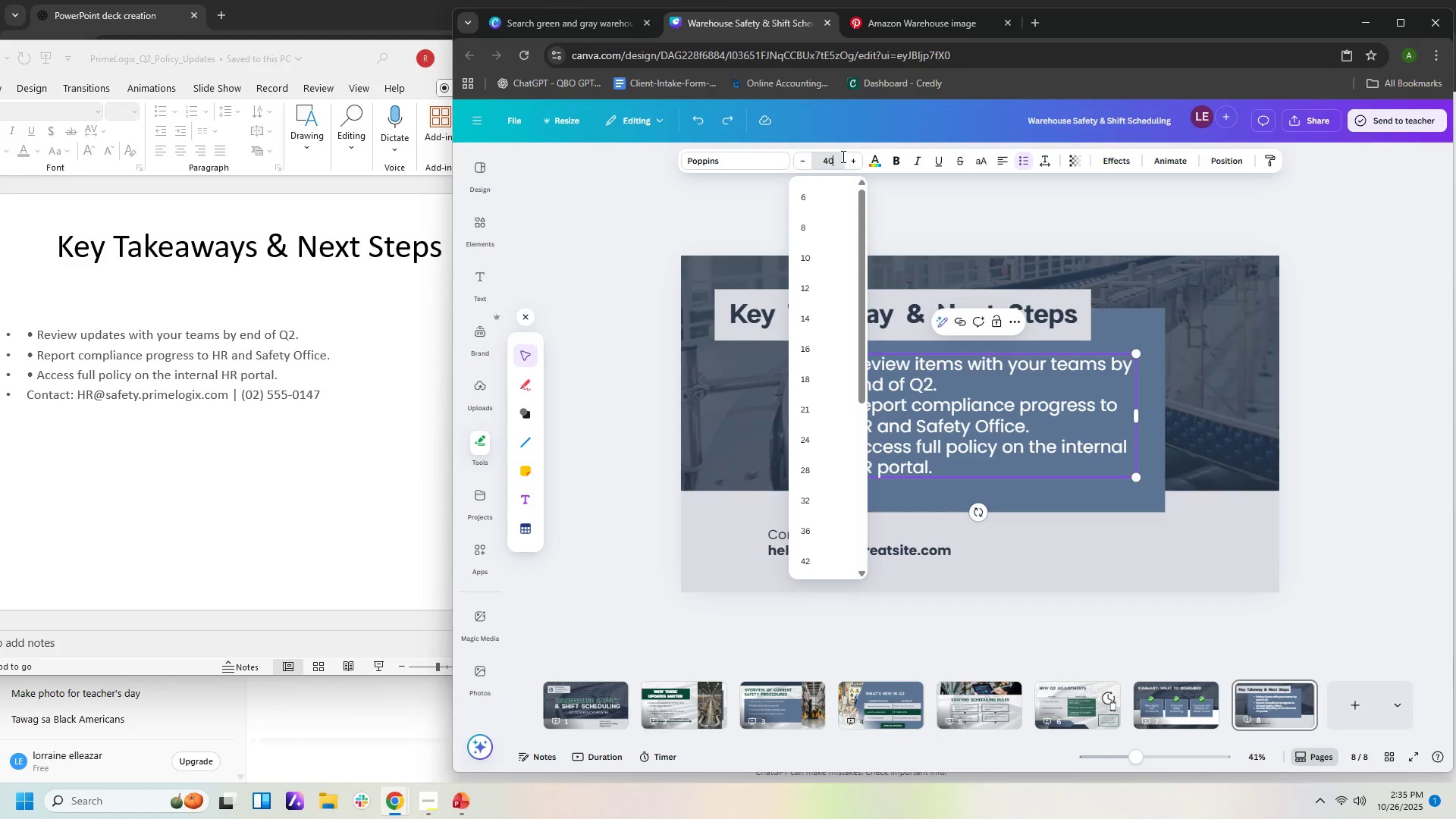 
key(Numpad0)
 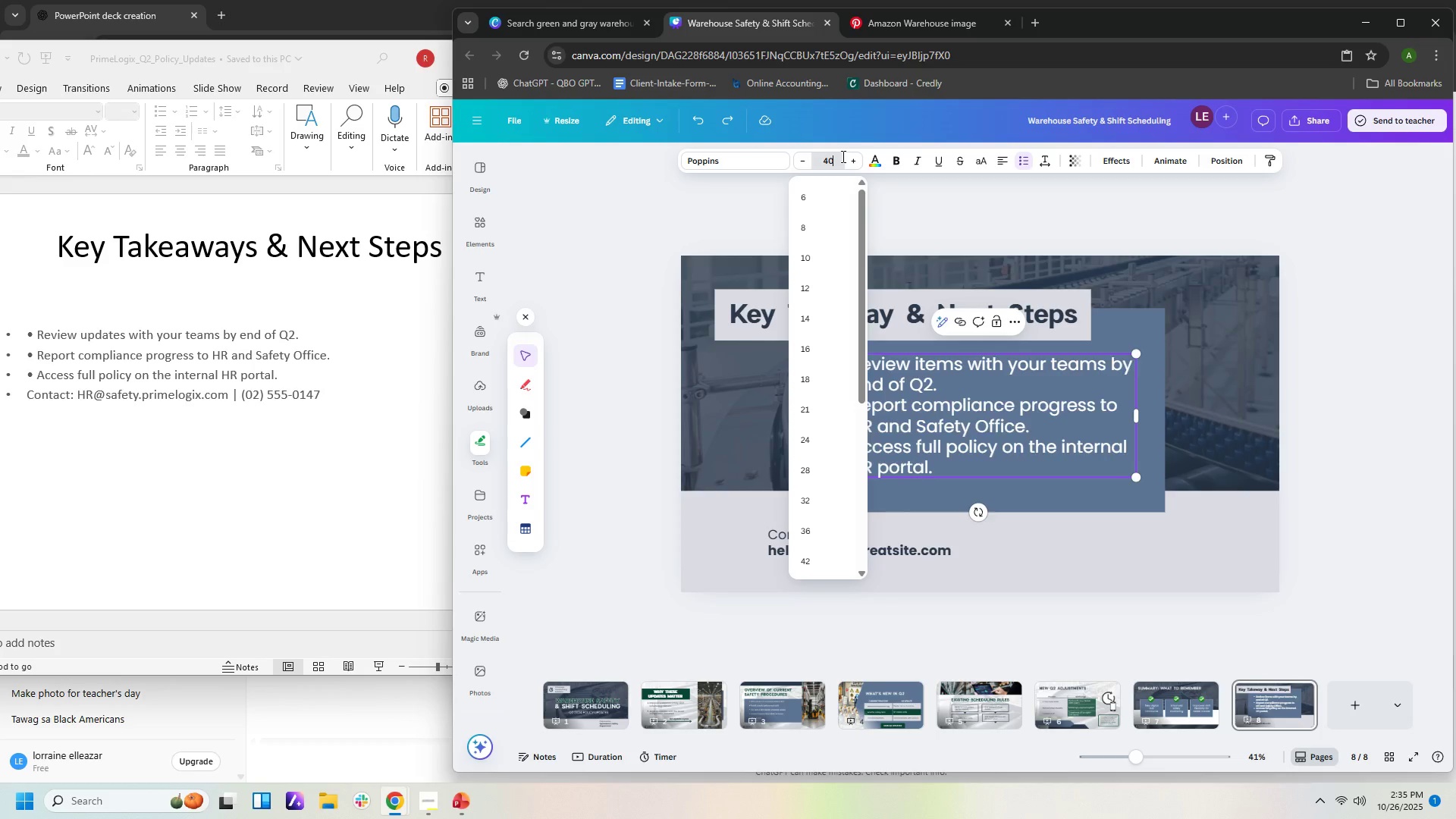 
key(NumpadEnter)
 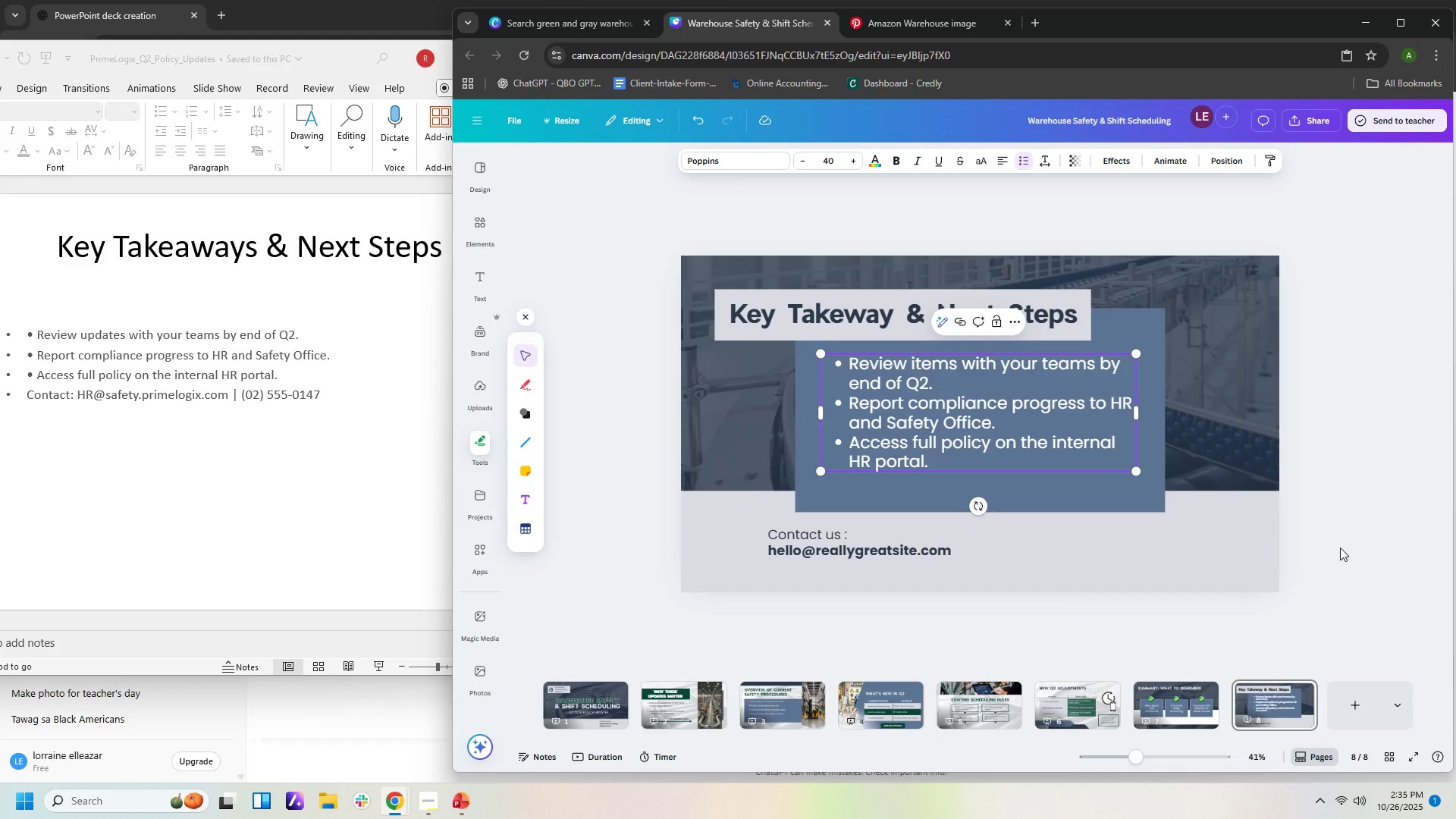 
wait(16.97)
 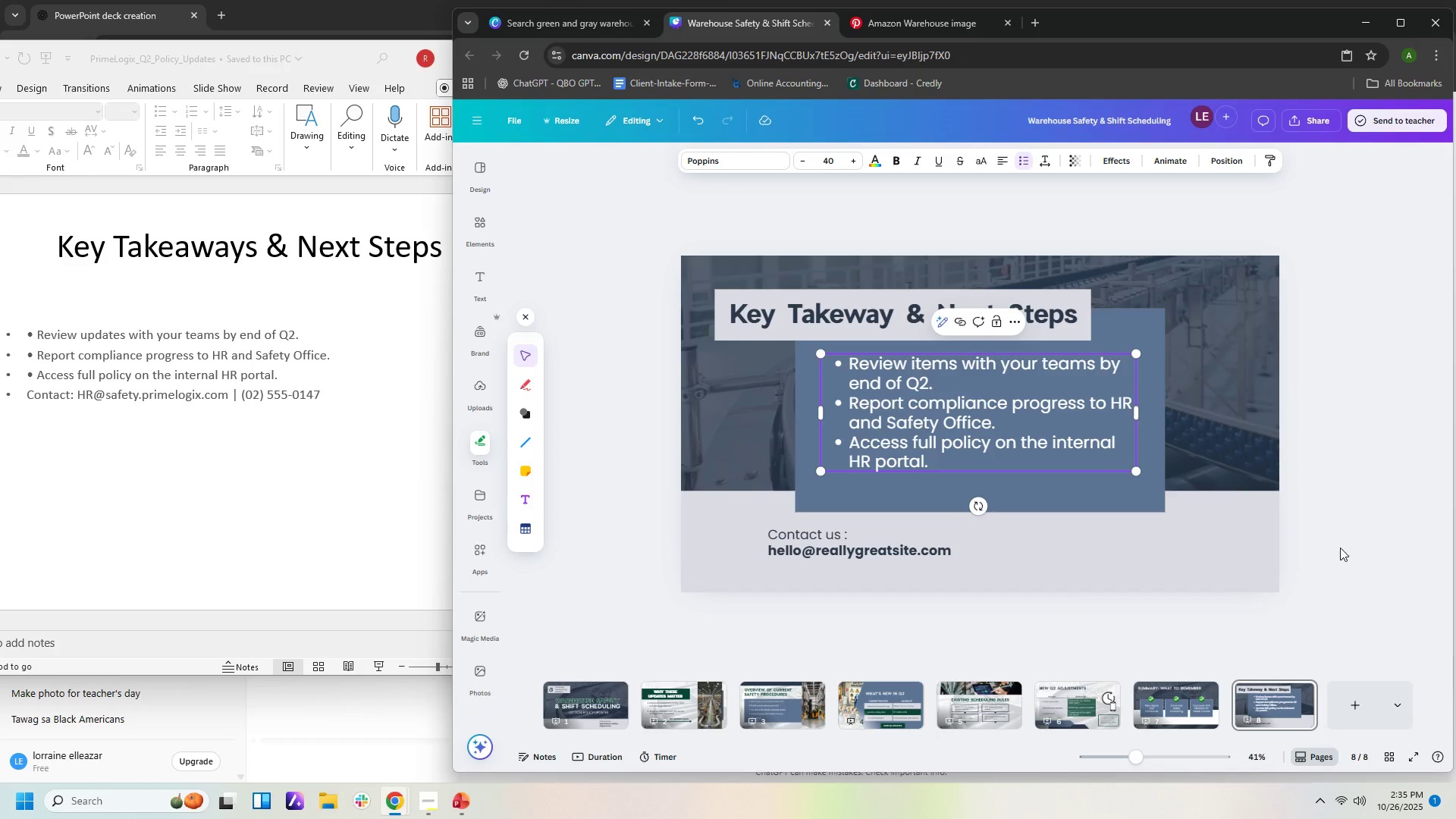 
left_click_drag(start_coordinate=[1134, 478], to_coordinate=[1141, 492])
 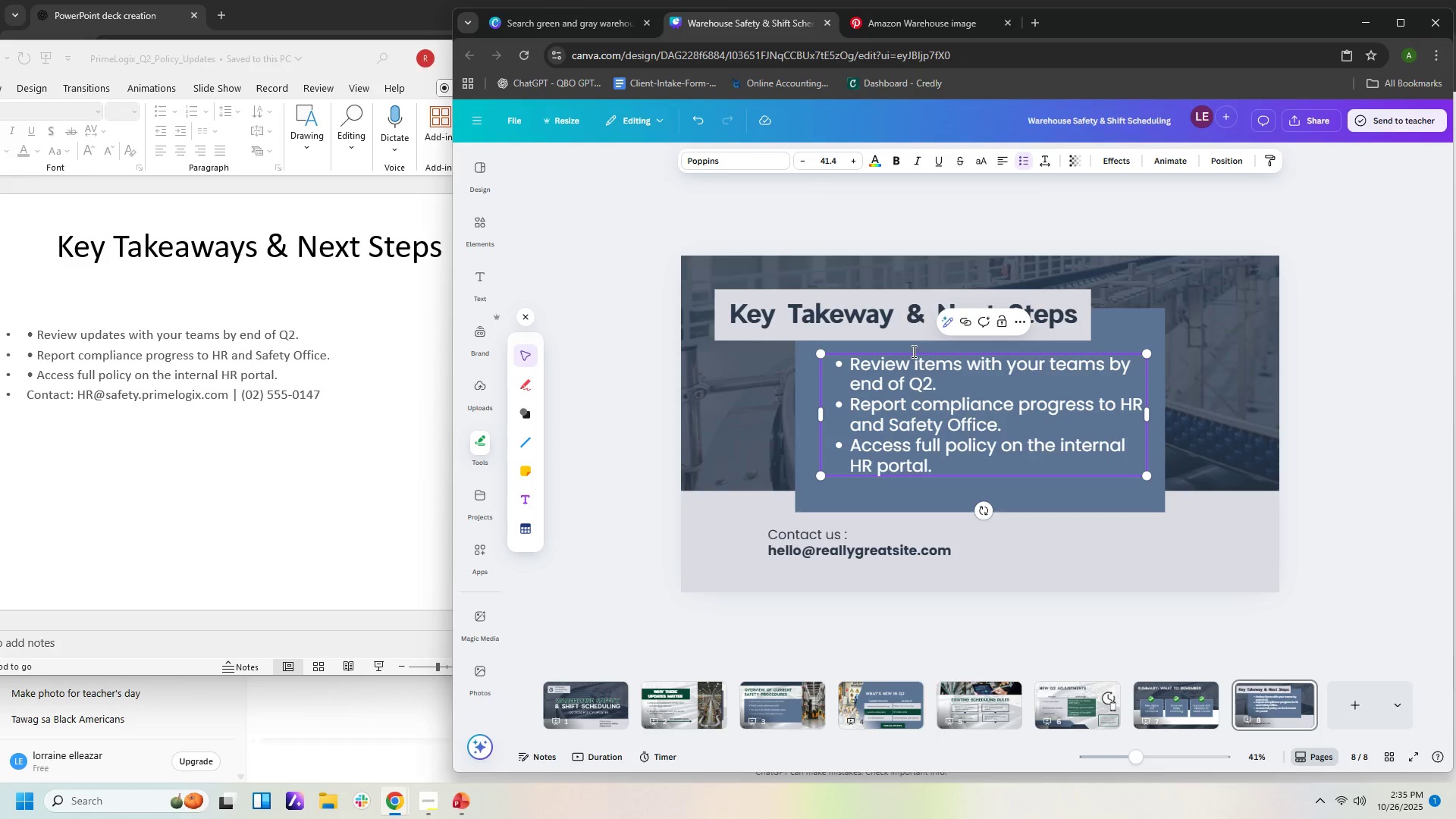 
left_click([1402, 424])
 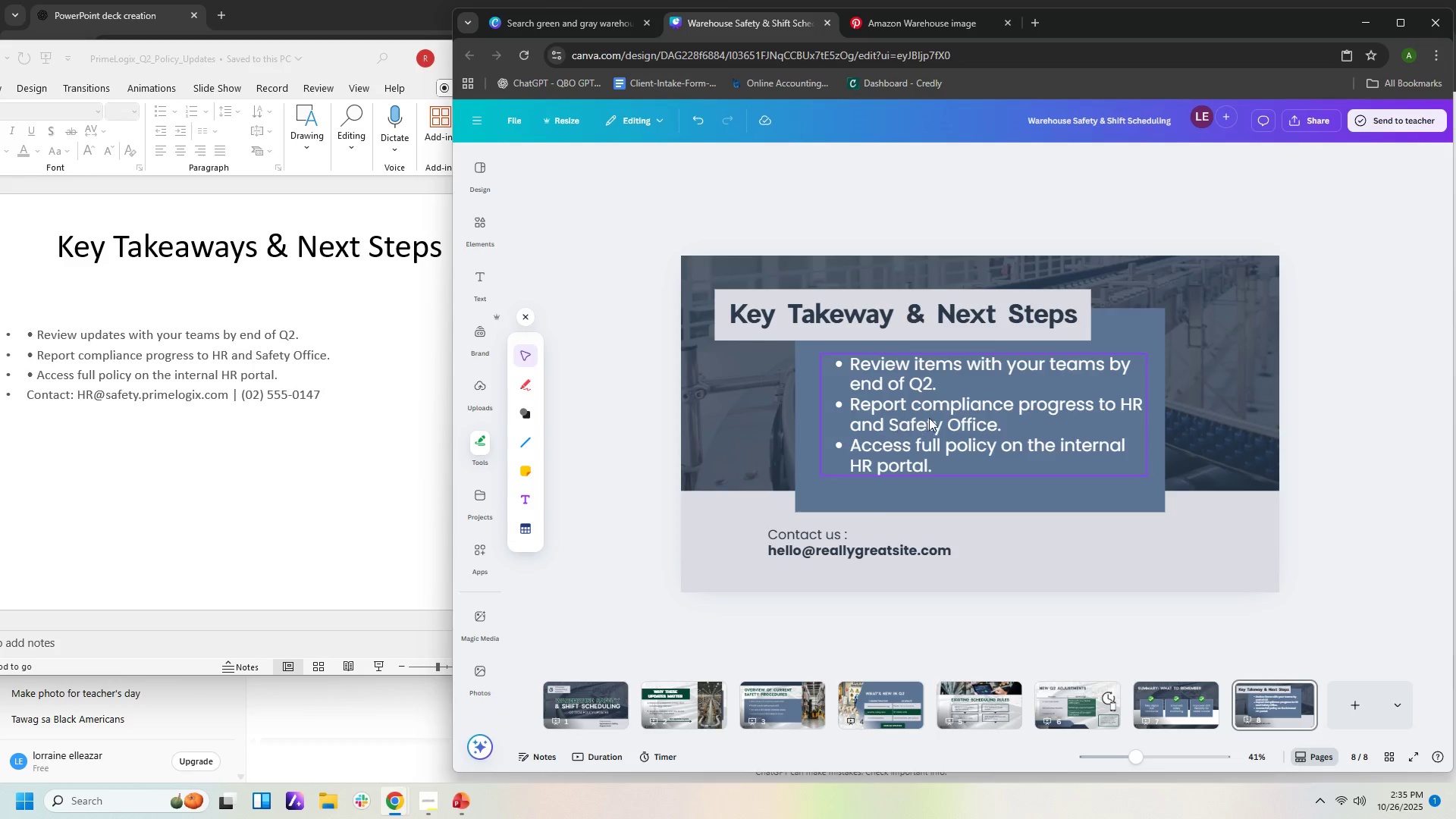 
left_click_drag(start_coordinate=[930, 417], to_coordinate=[918, 419])
 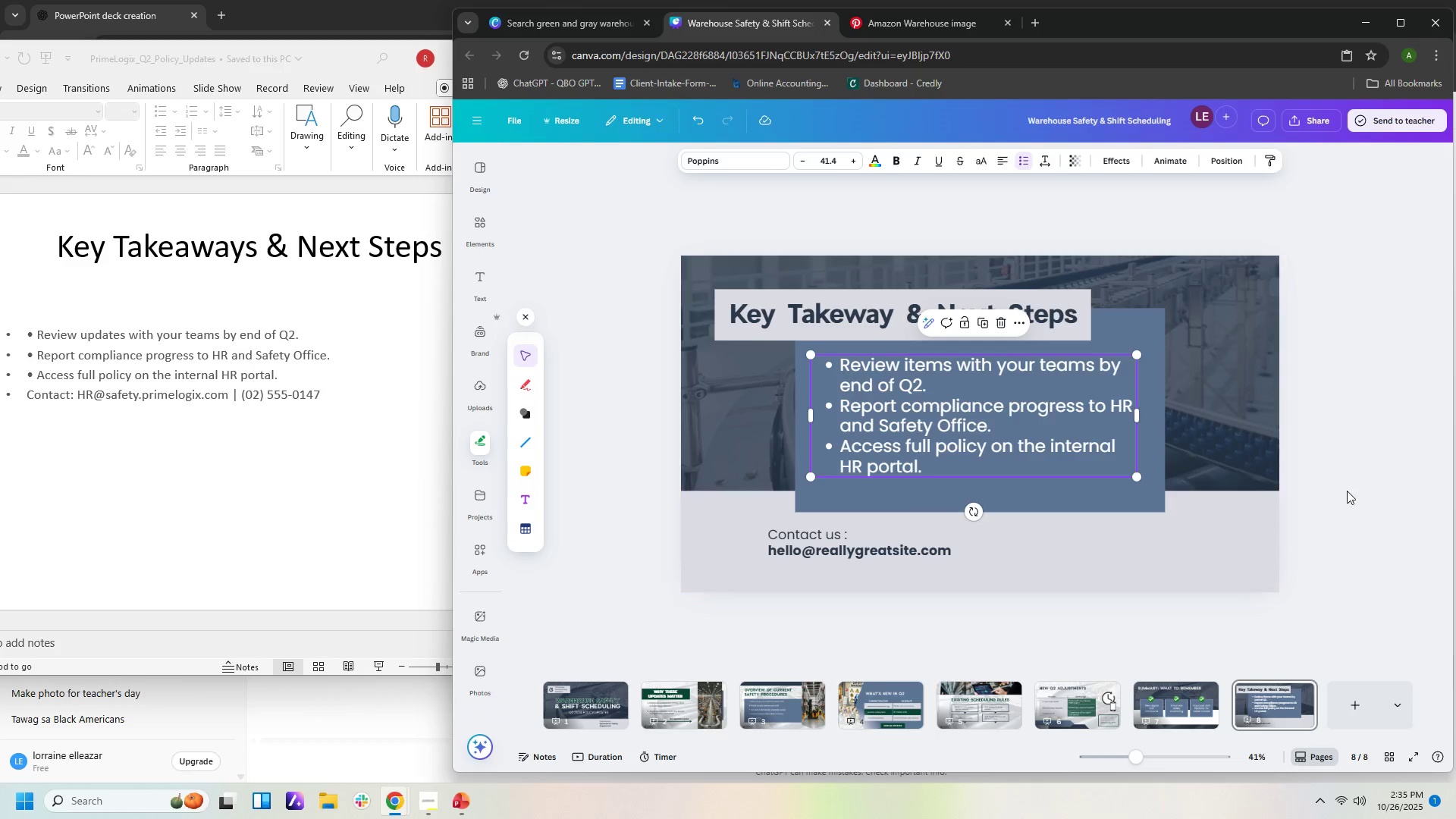 
left_click([1347, 491])
 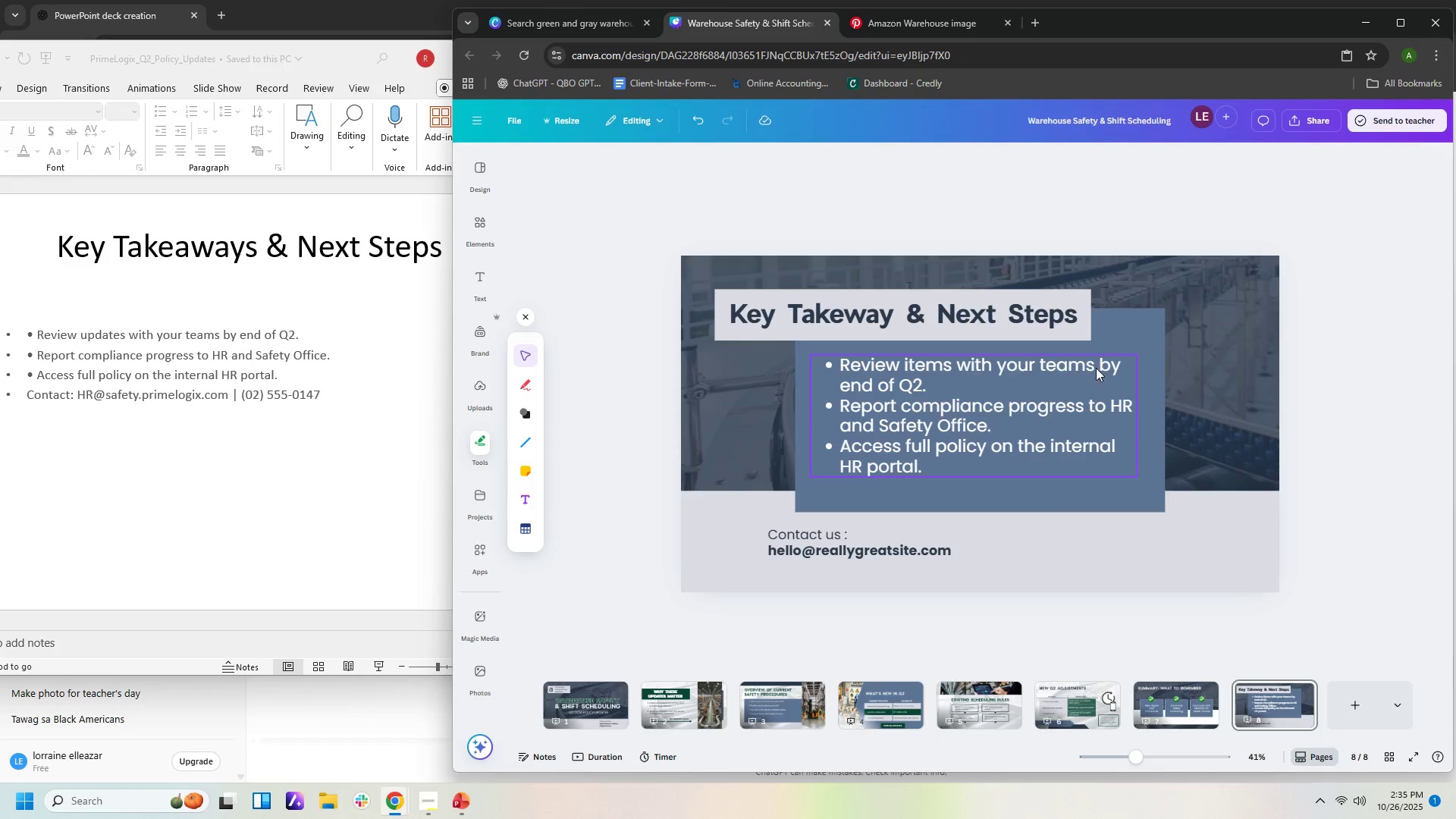 
wait(5.15)
 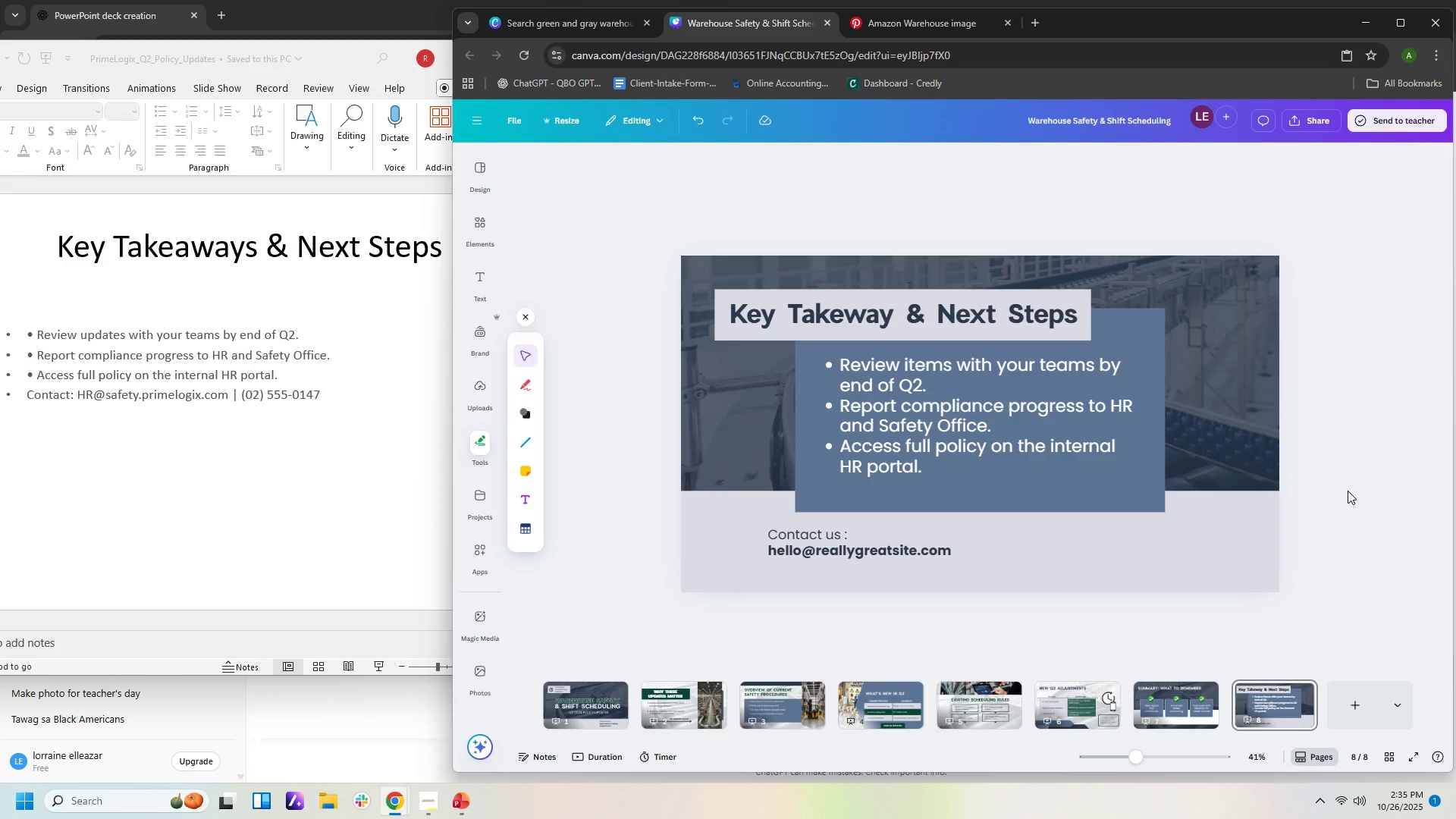 
double_click([890, 313])
 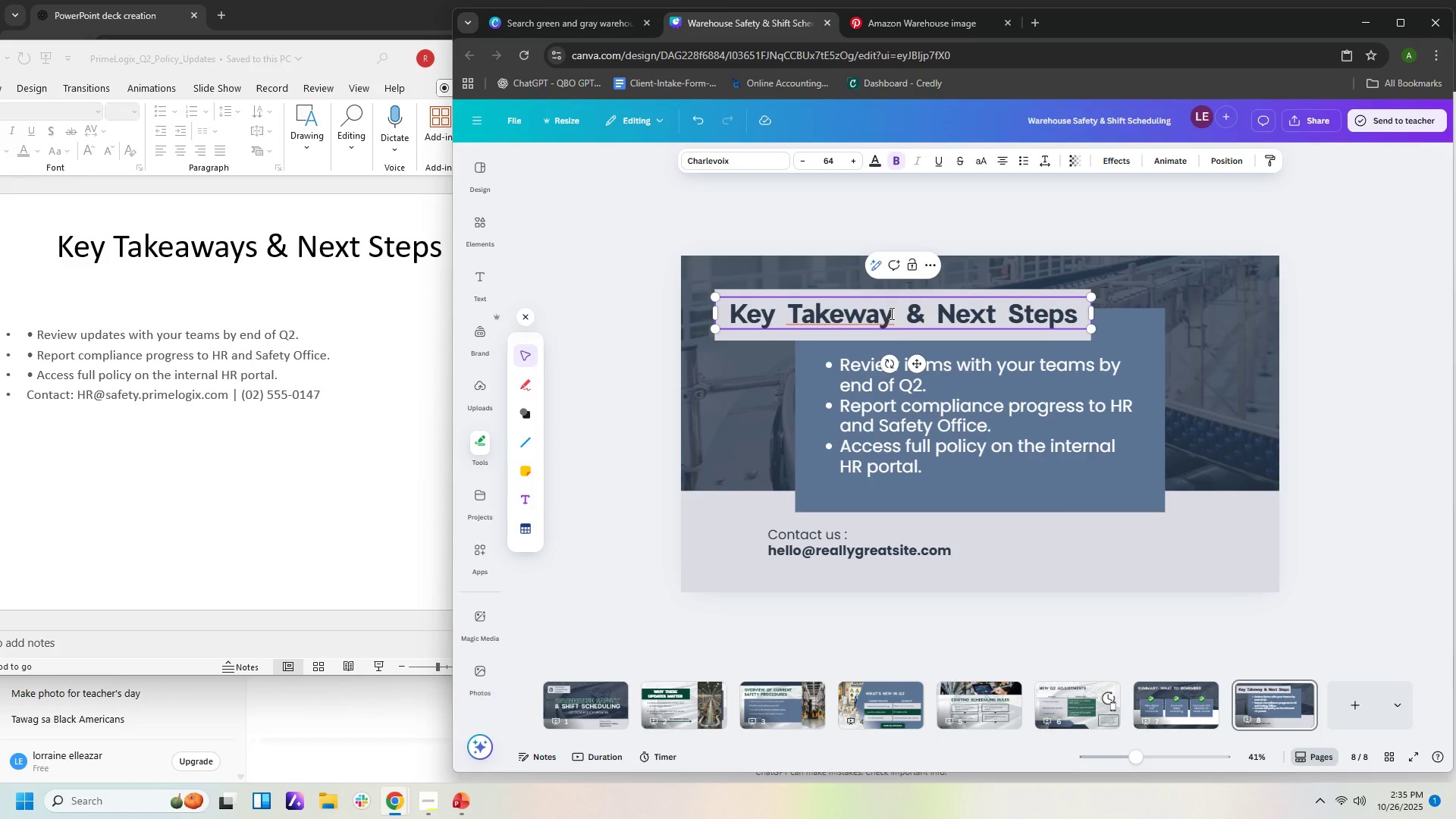 
key(S)
 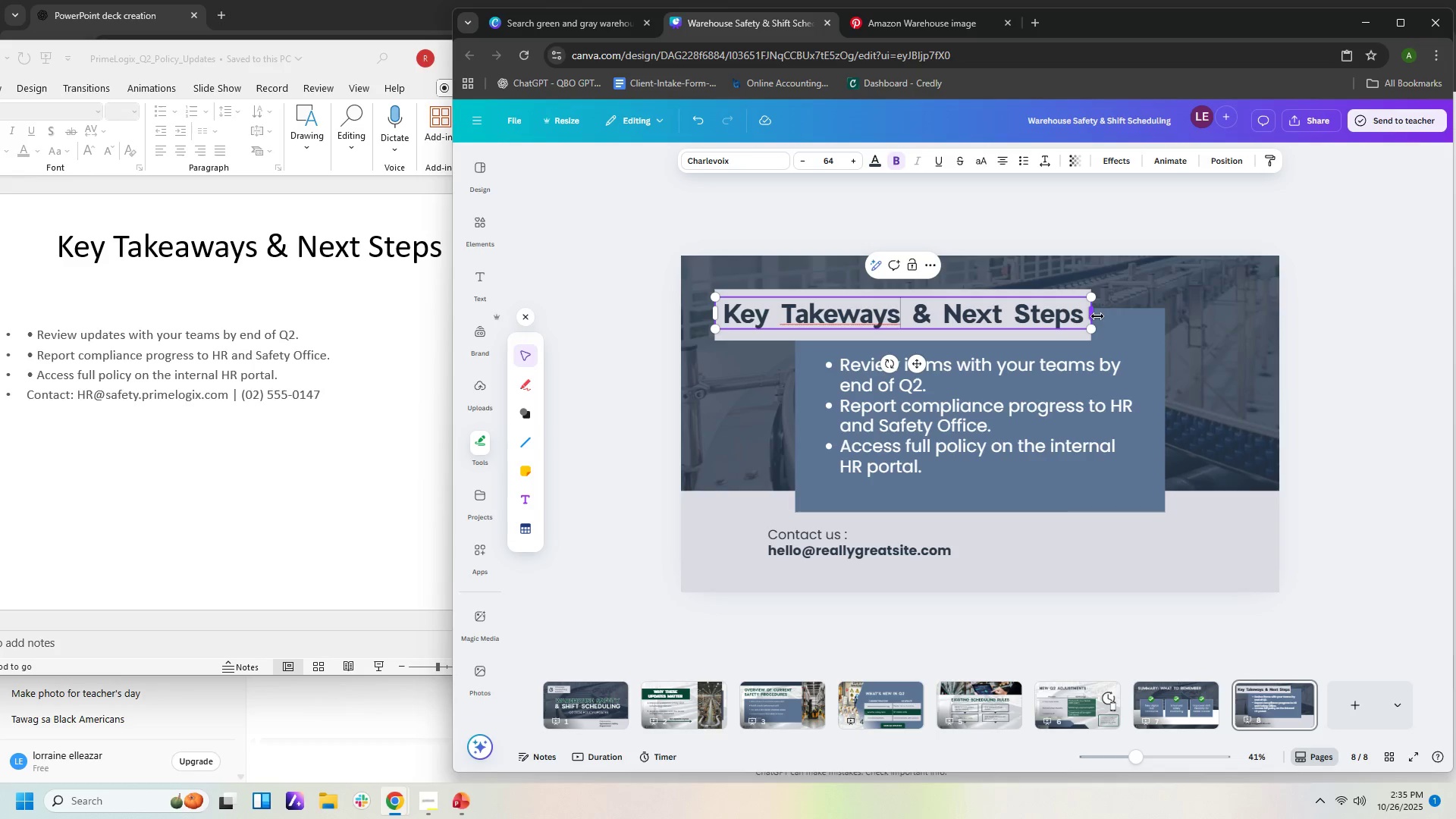 
left_click_drag(start_coordinate=[1094, 315], to_coordinate=[1086, 316])
 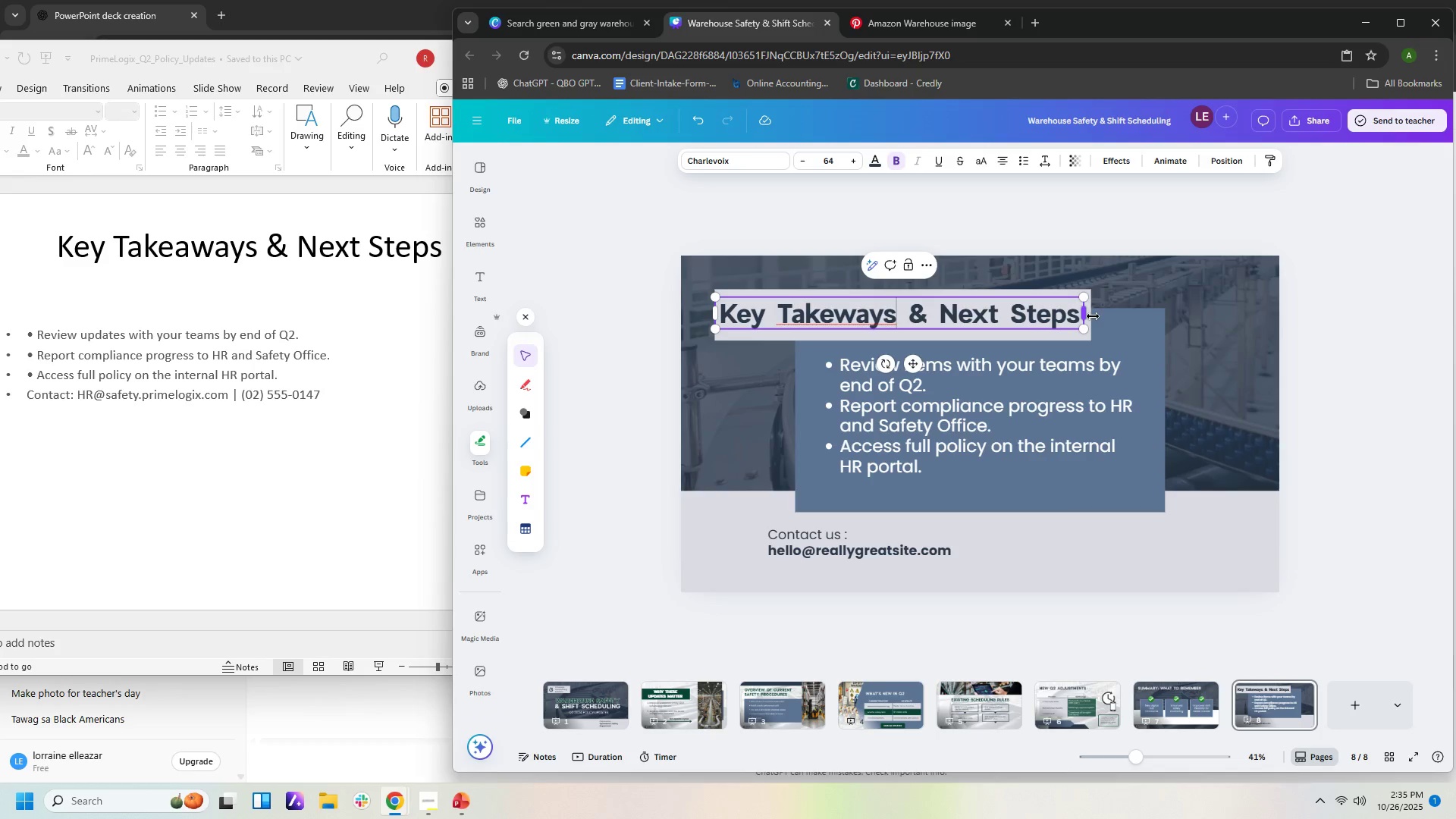 
left_click([1093, 316])
 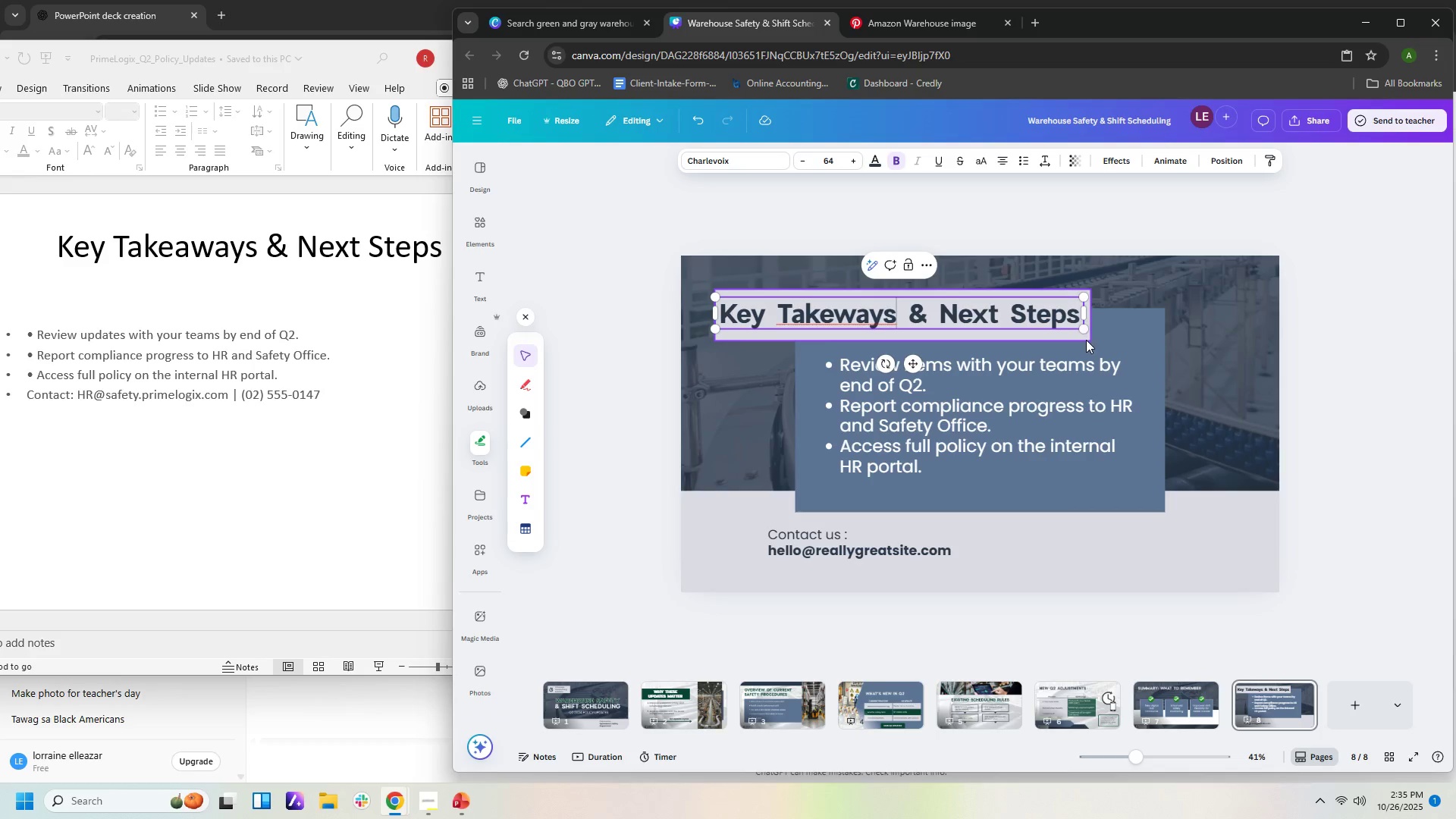 
left_click([1082, 340])
 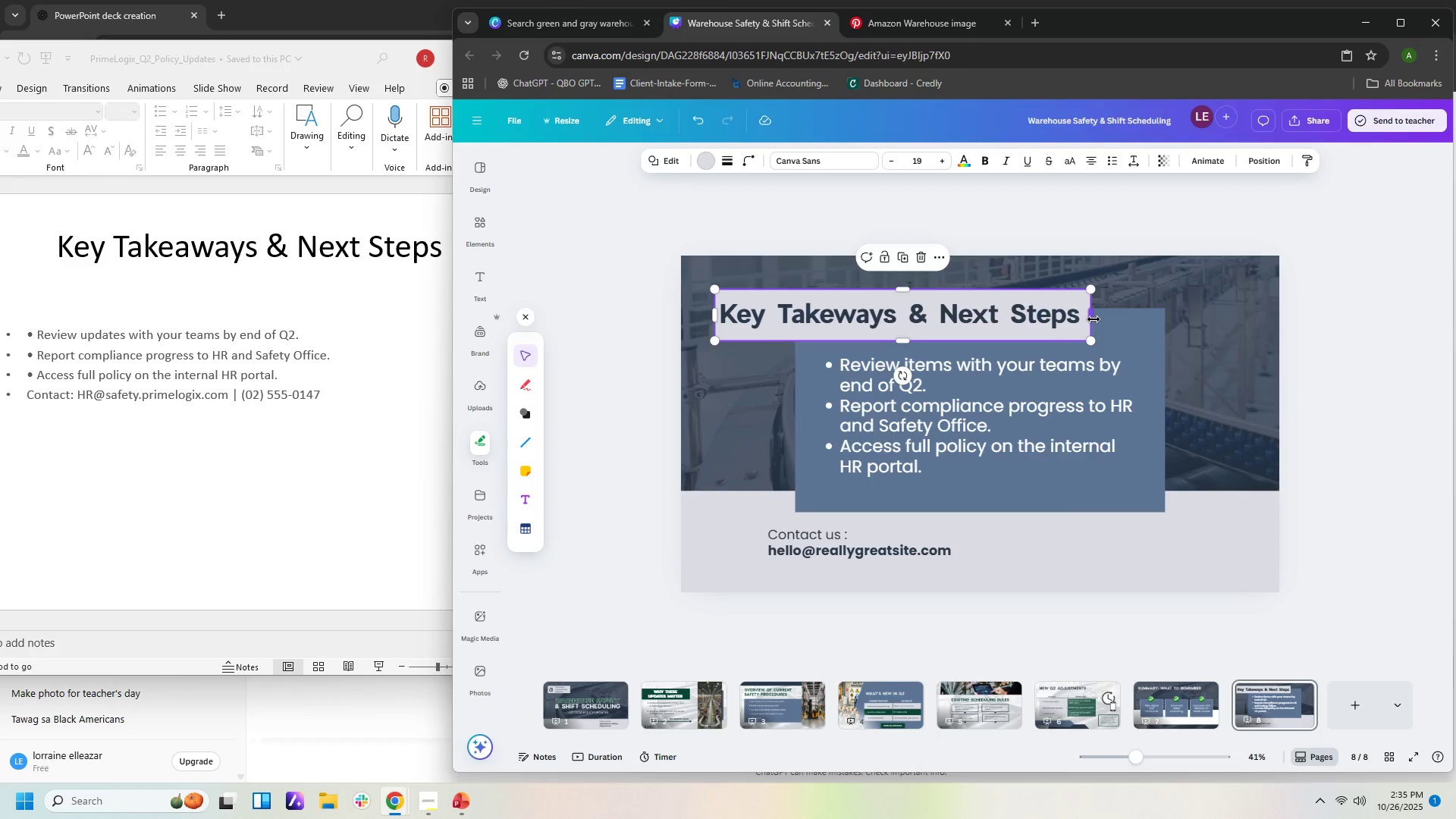 
left_click_drag(start_coordinate=[1094, 319], to_coordinate=[1100, 319])
 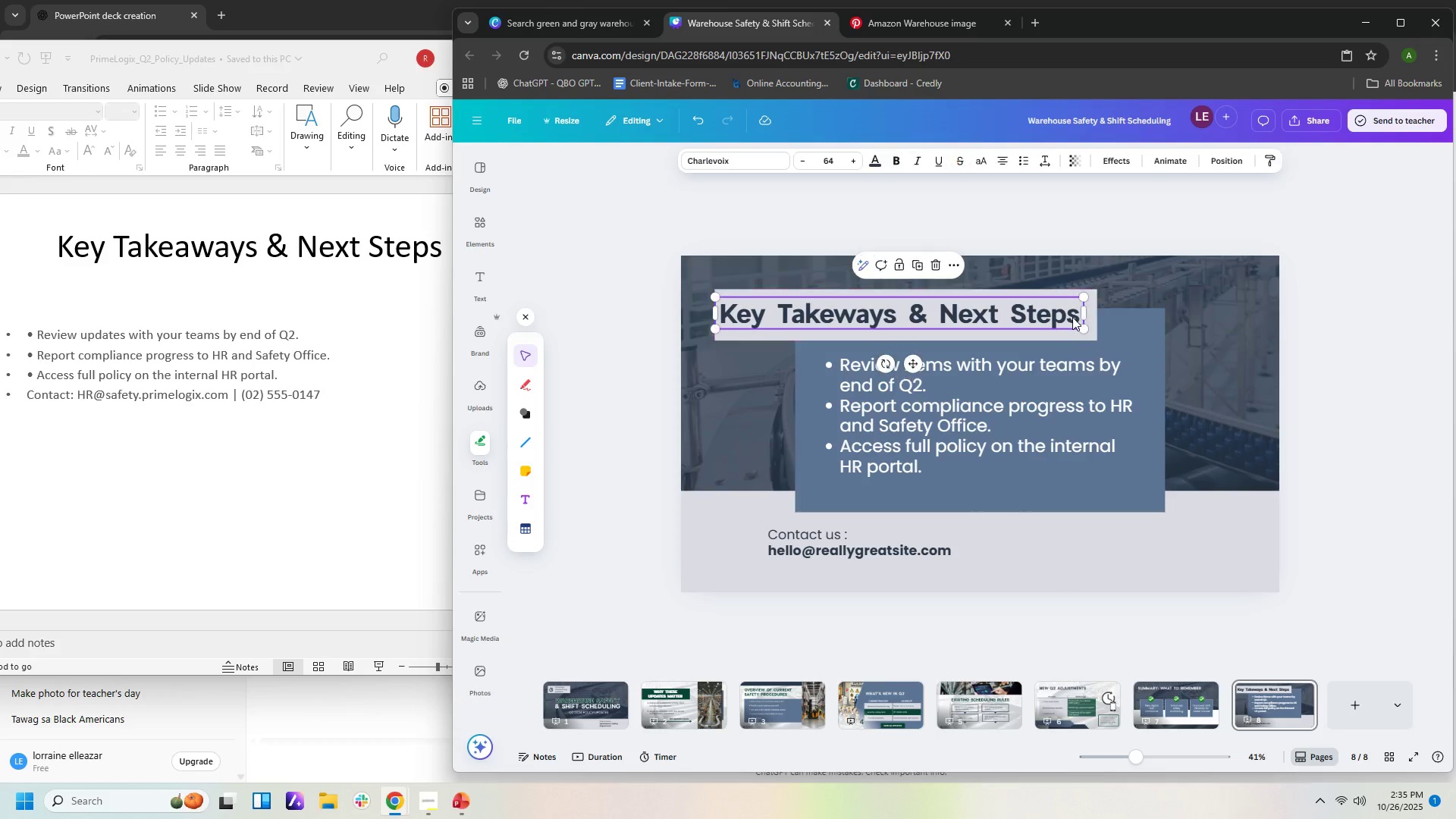 
left_click([1072, 317])
 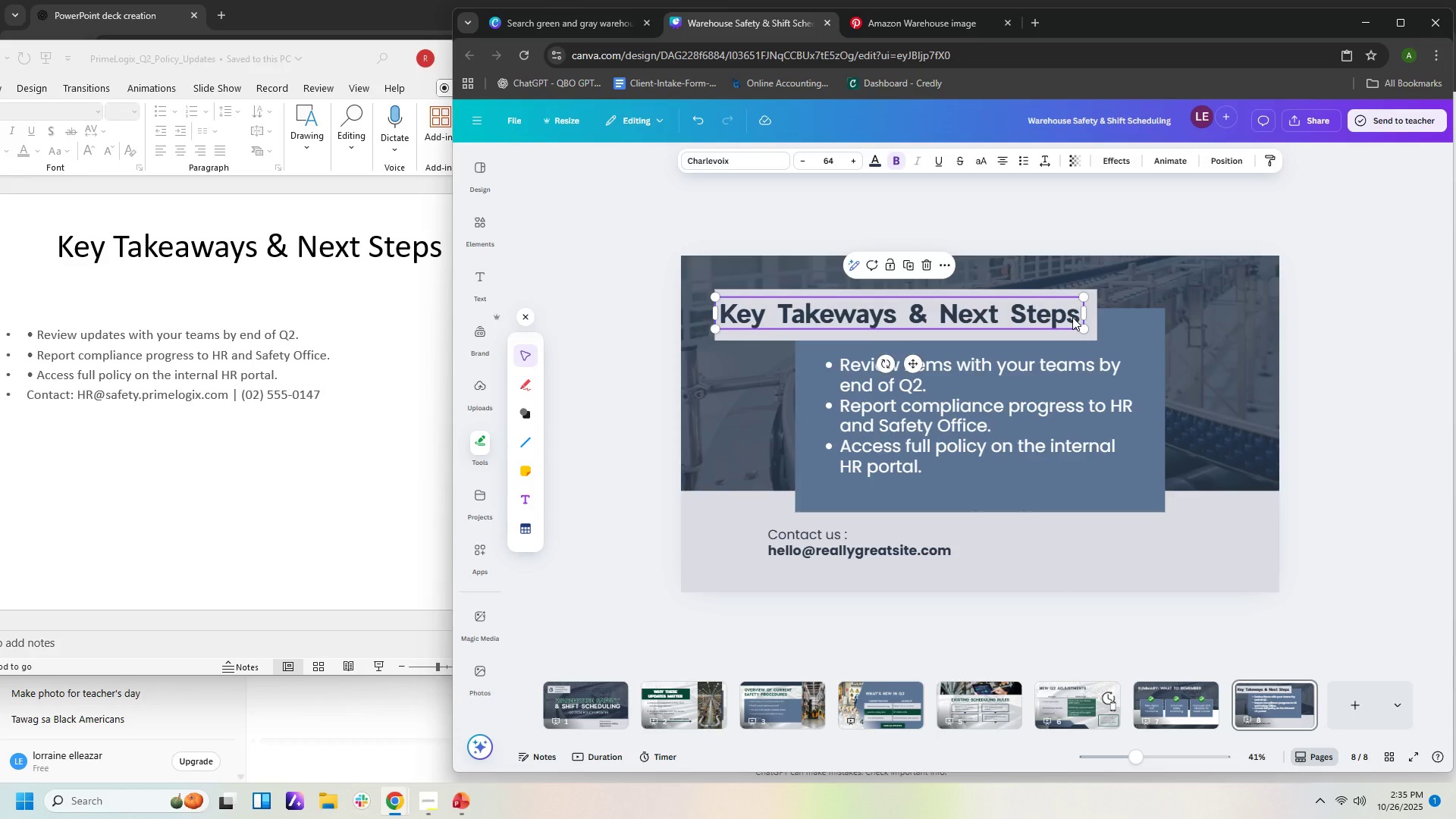 
key(ArrowRight)
 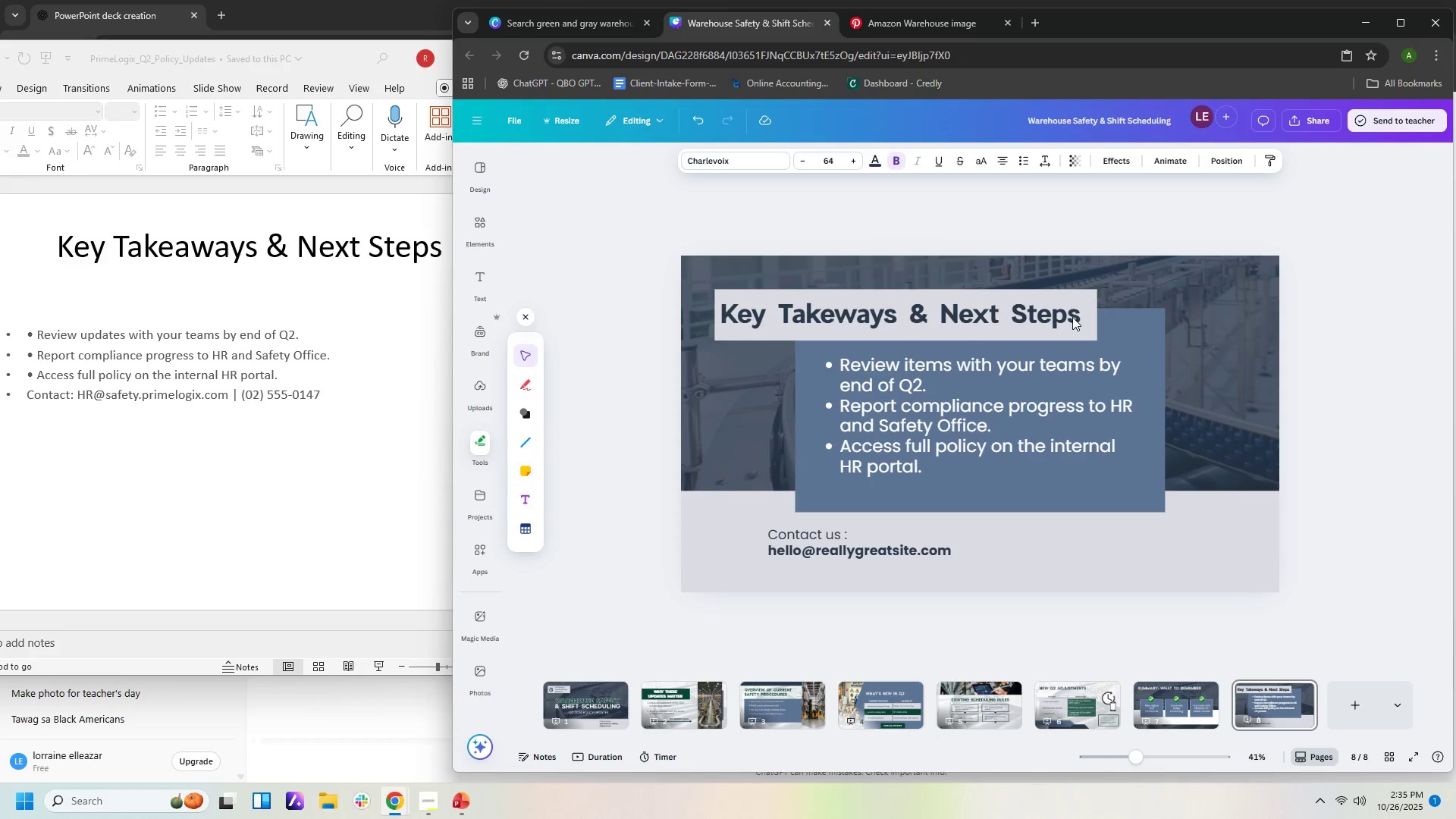 
key(ArrowRight)
 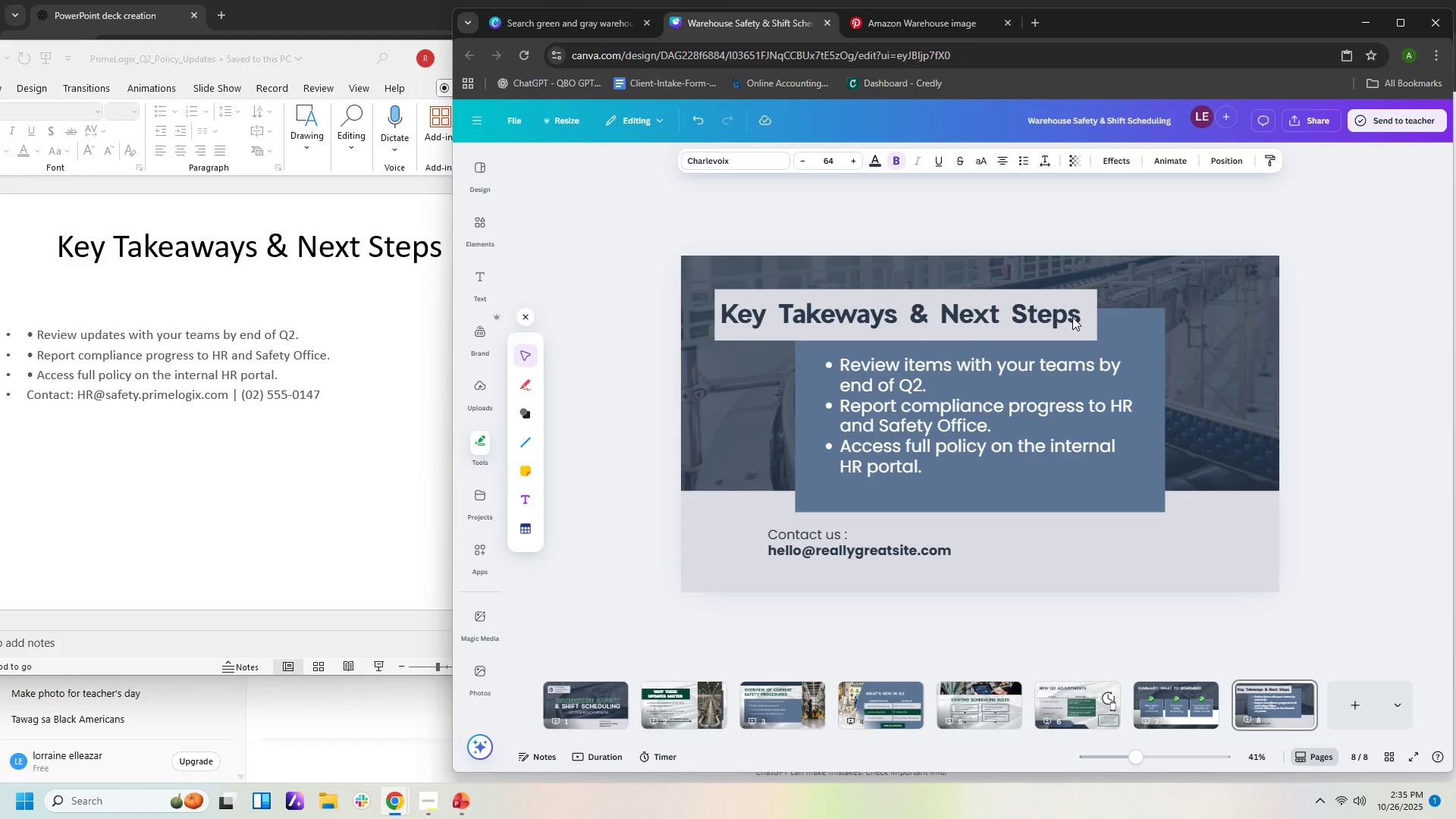 
key(ArrowRight)
 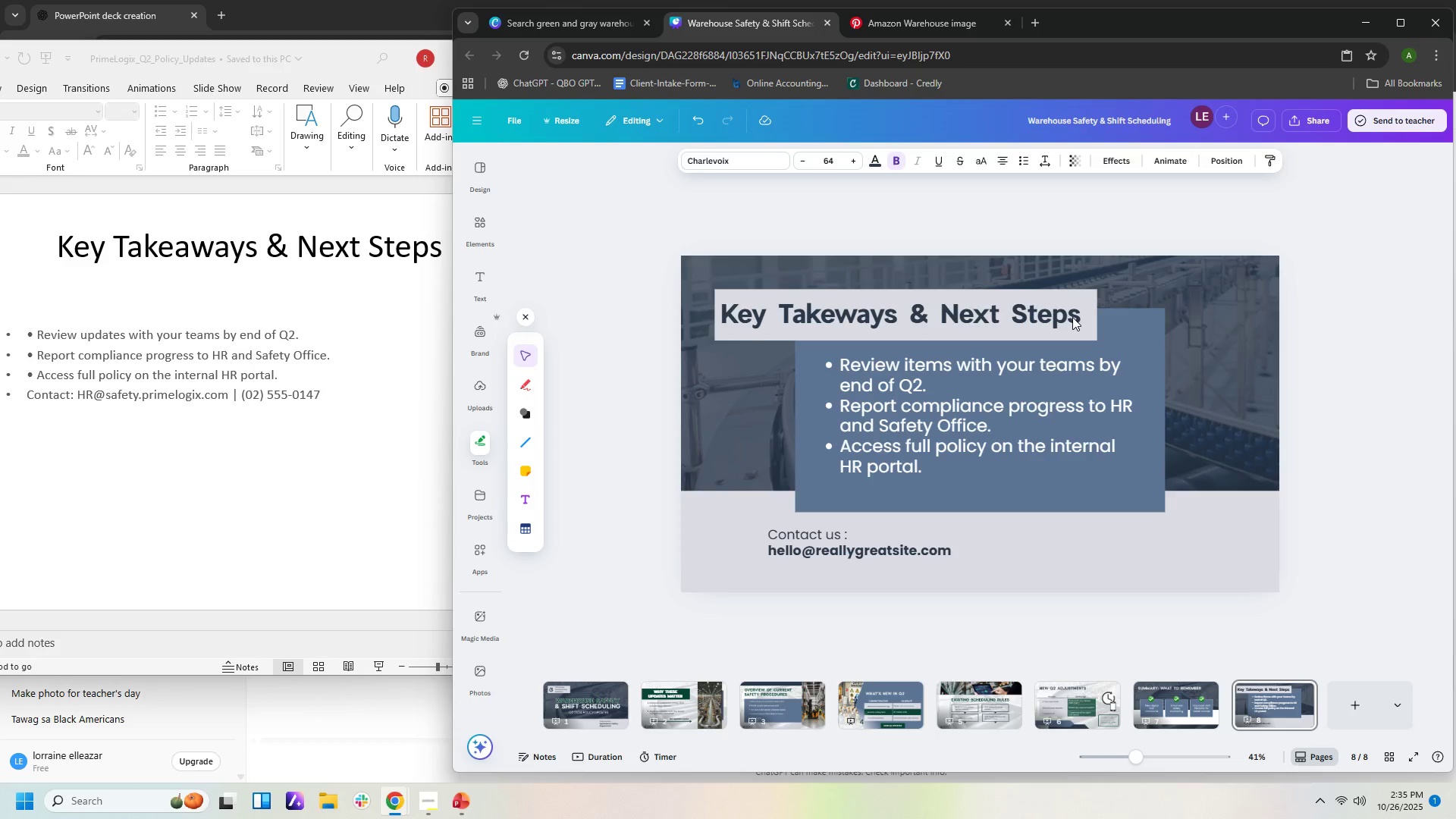 
key(ArrowRight)
 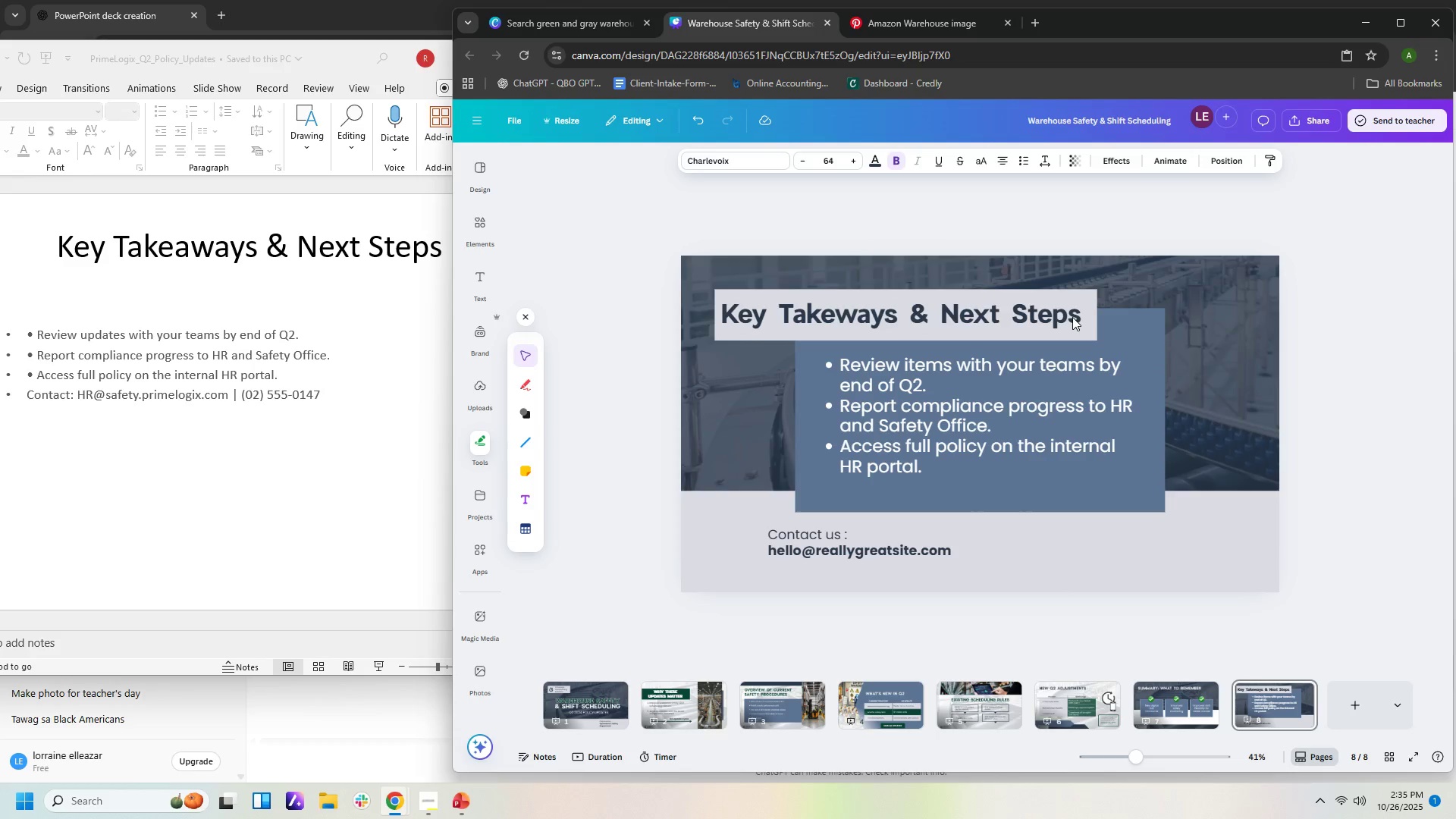 
key(ArrowRight)
 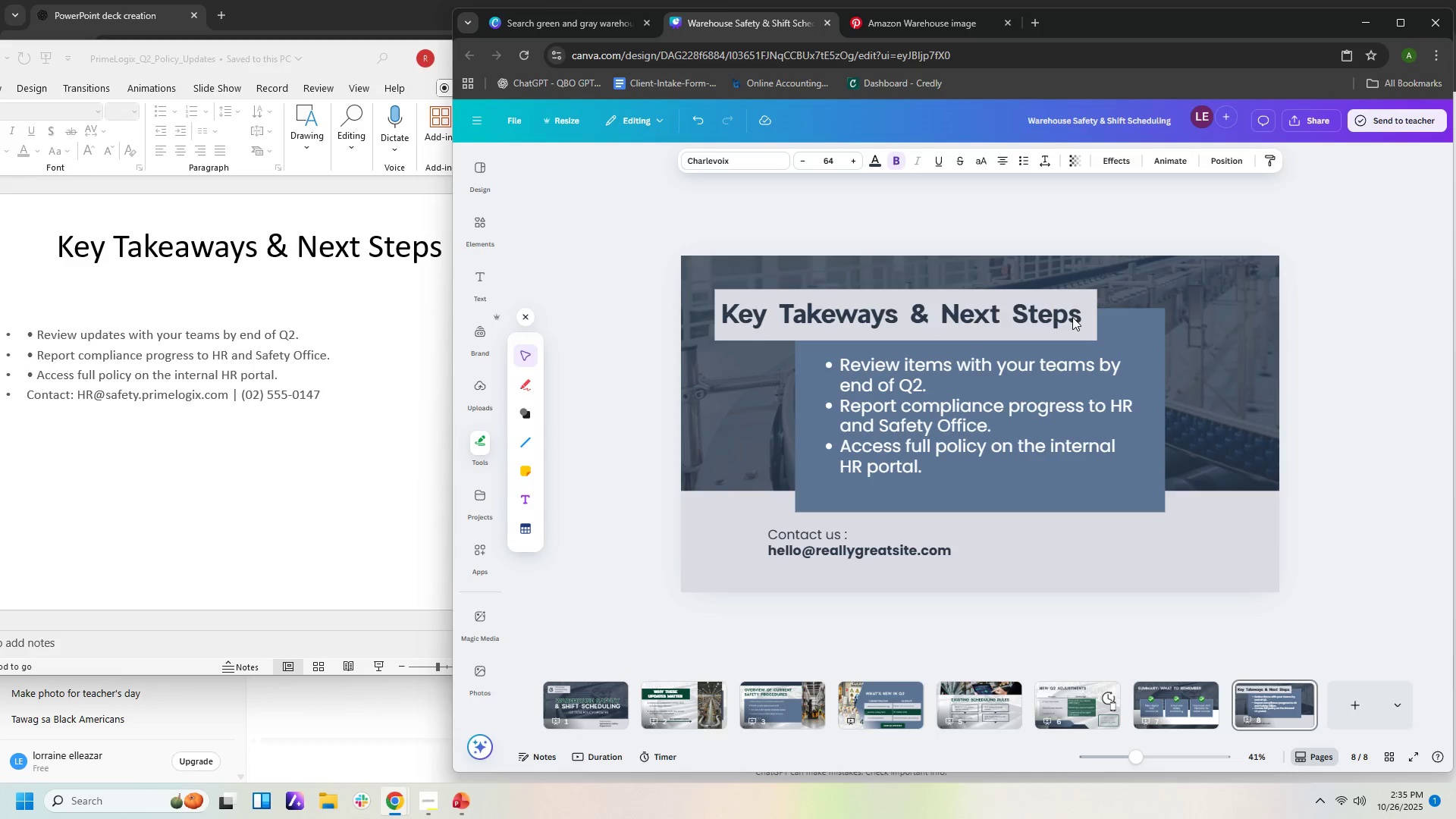 
key(ArrowRight)
 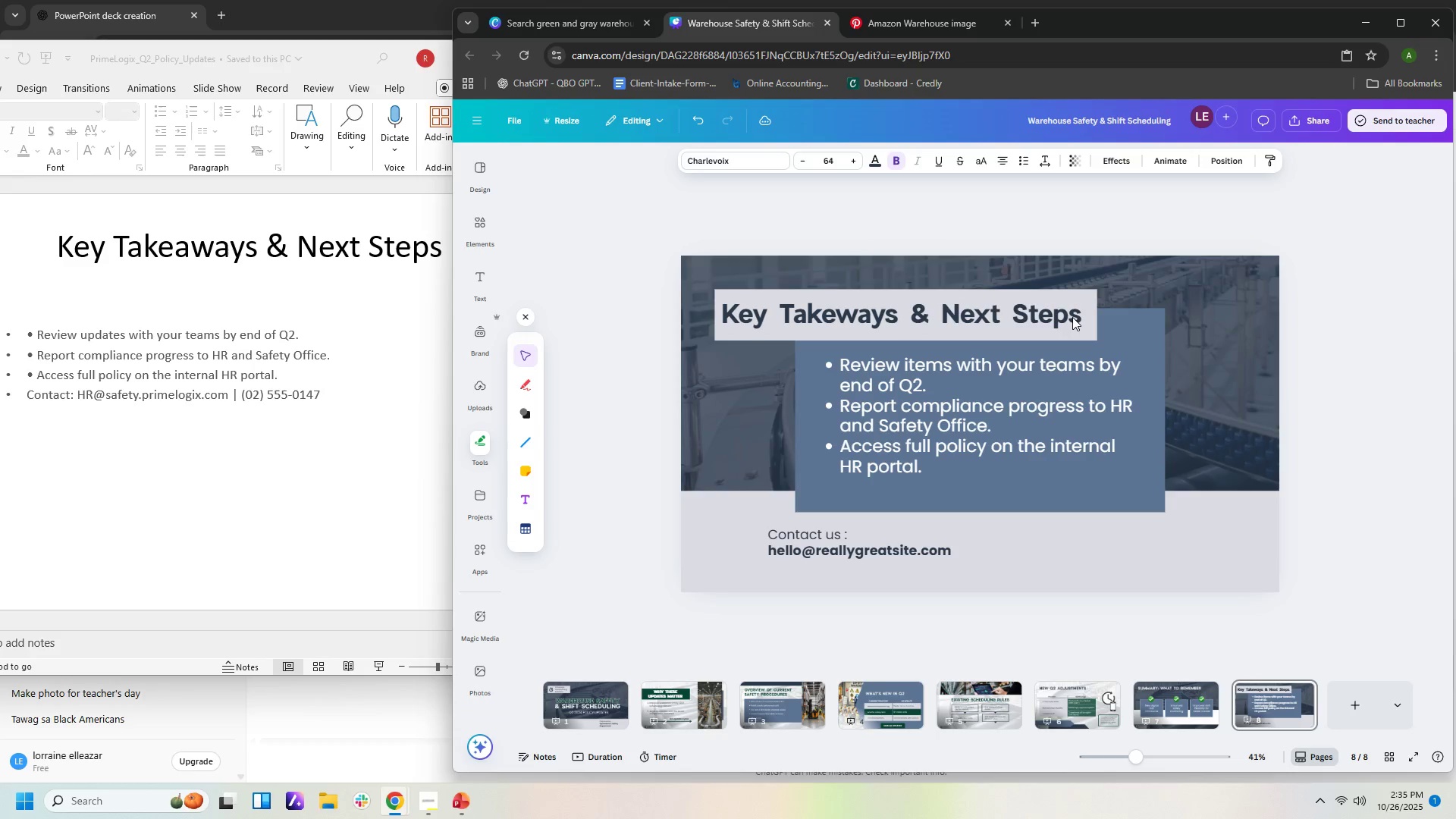 
key(ArrowRight)
 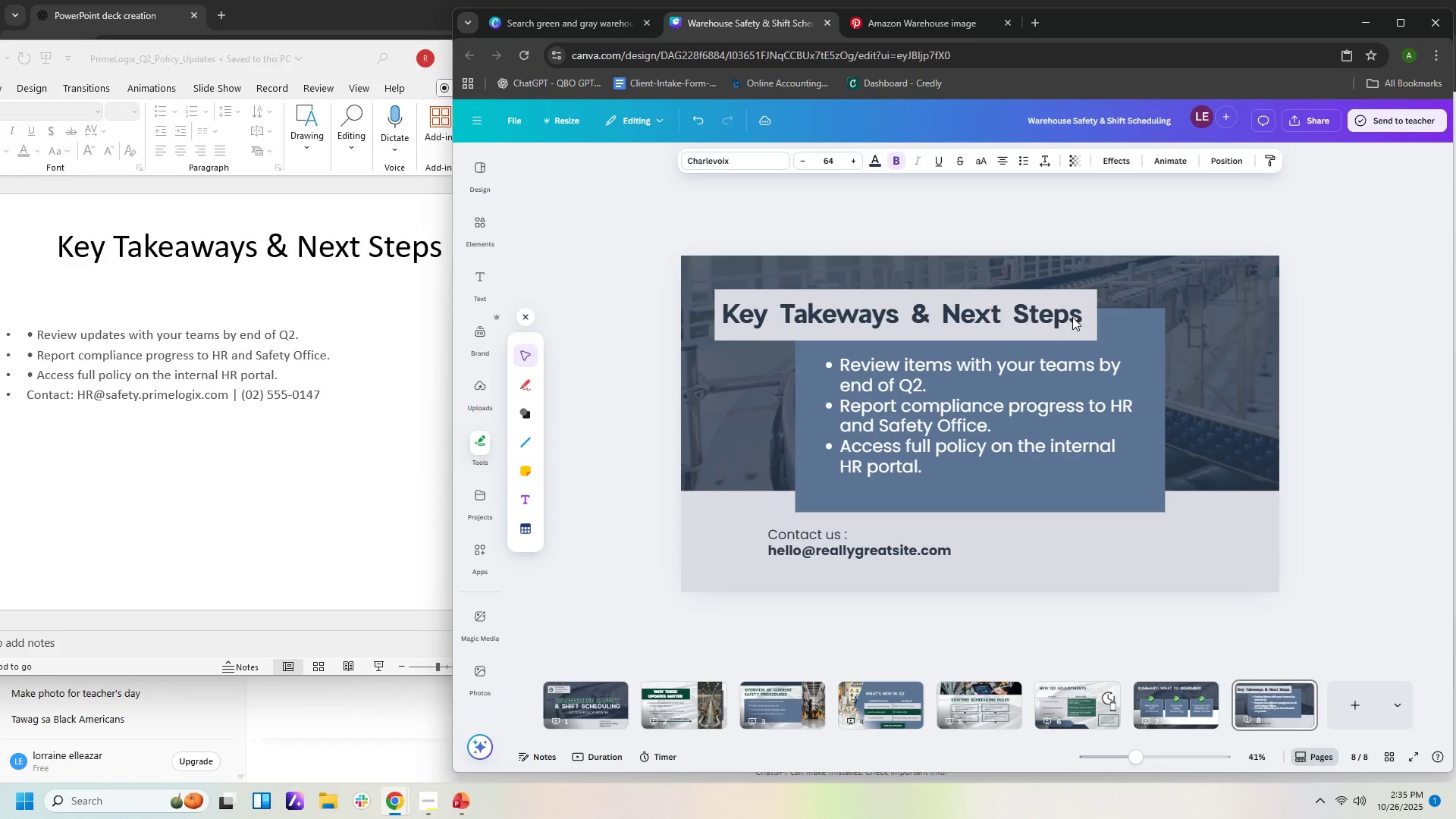 
key(ArrowRight)
 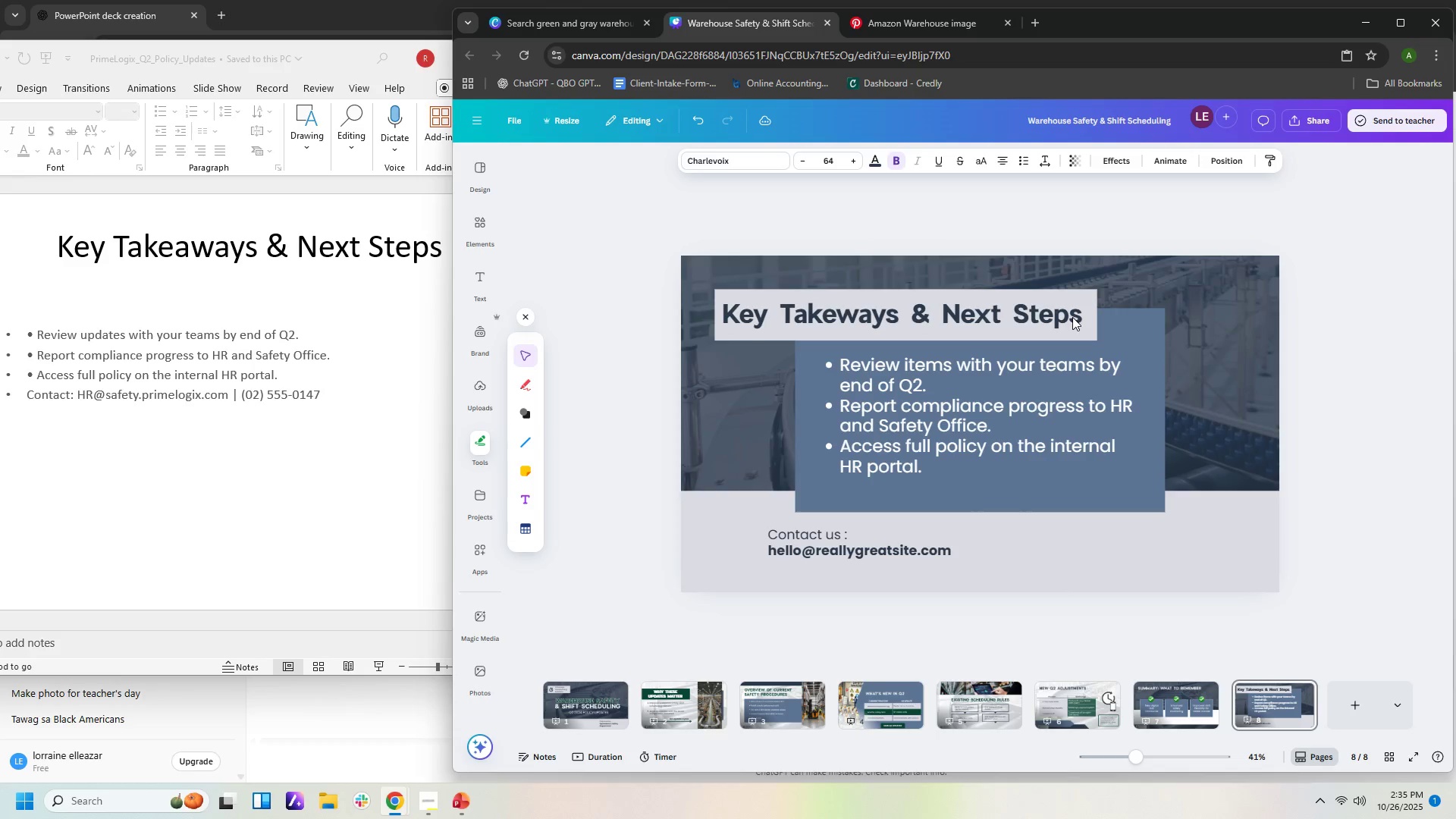 
key(ArrowRight)
 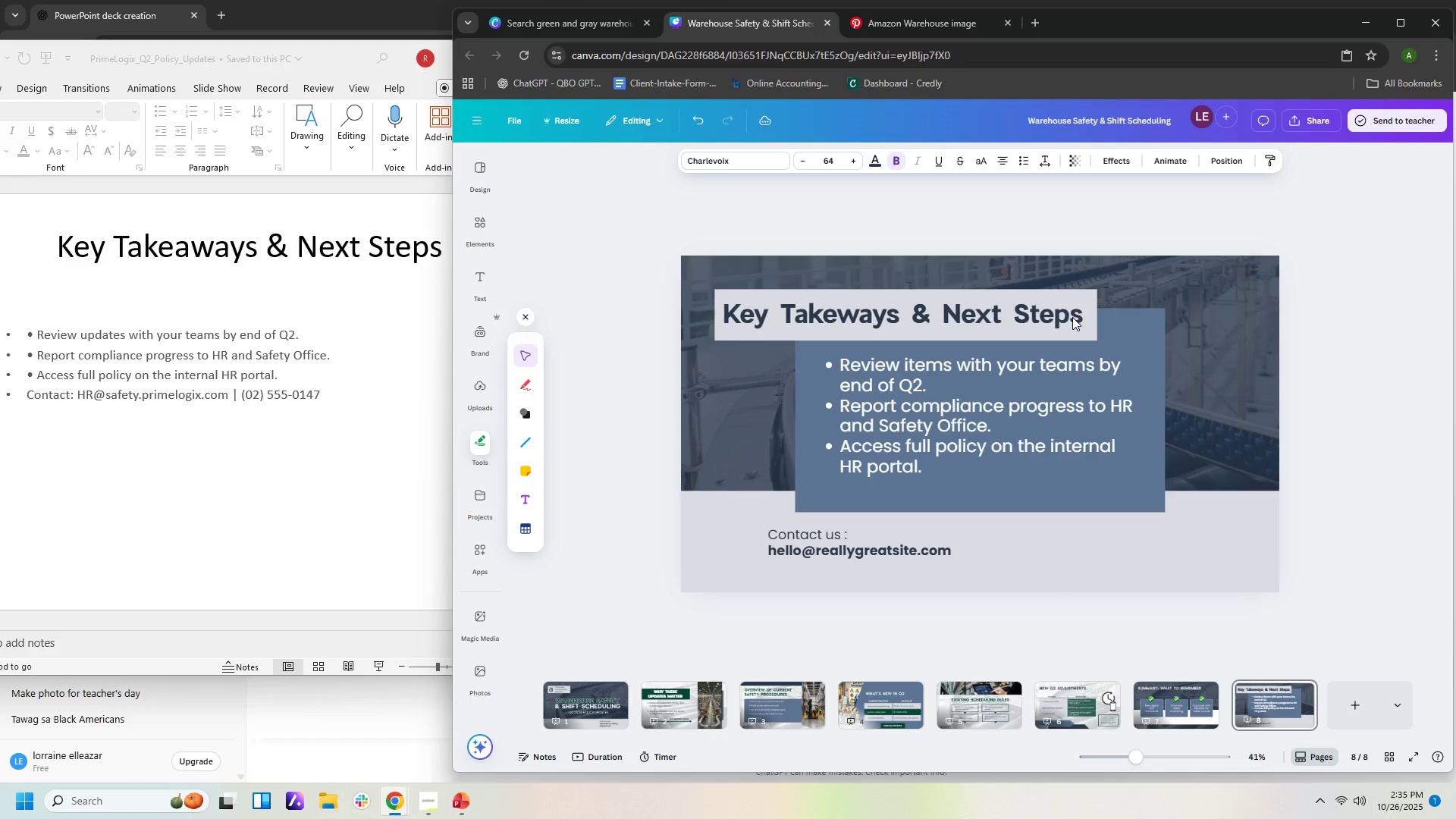 
key(ArrowRight)
 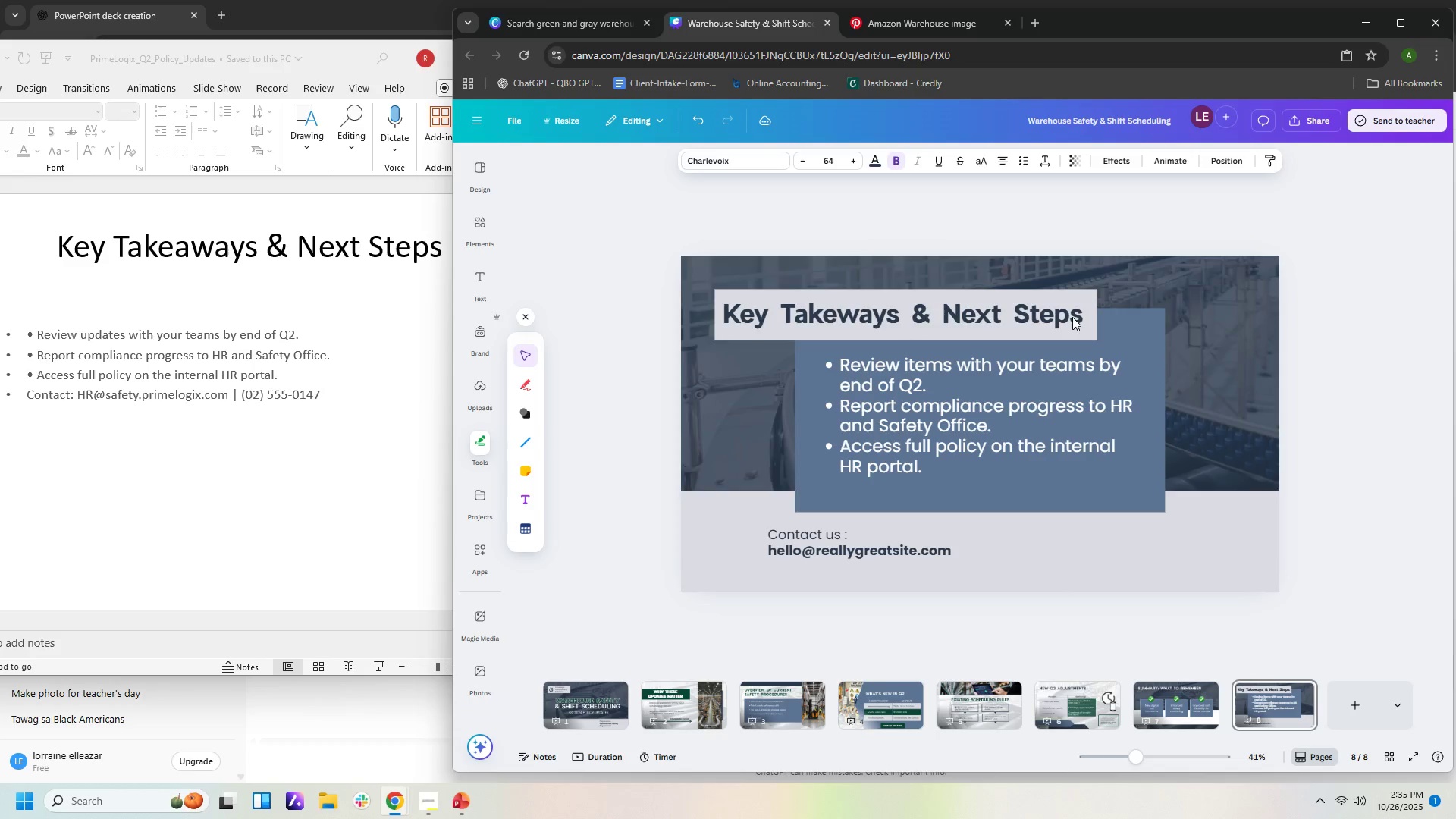 
key(ArrowRight)
 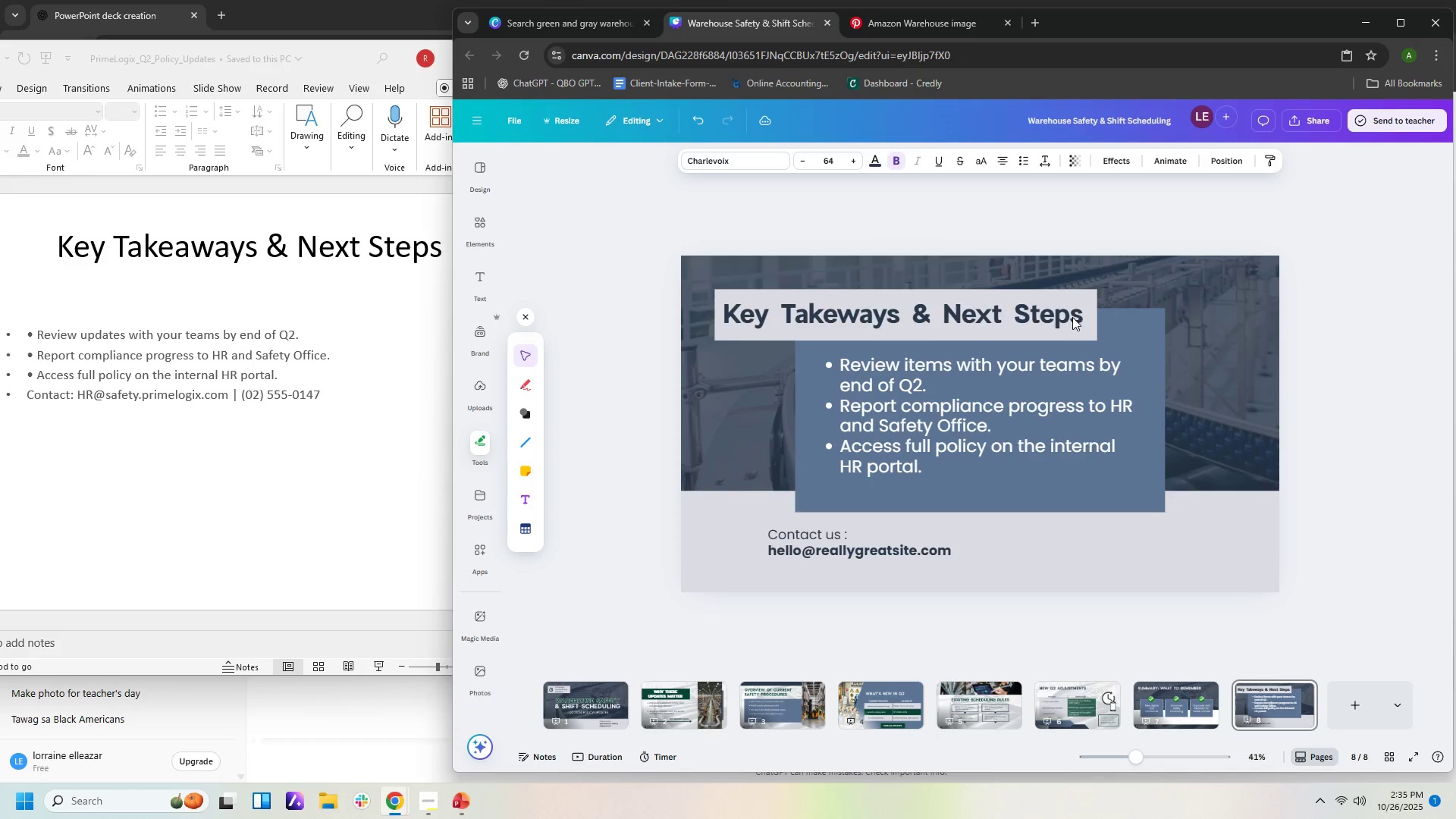 
key(ArrowRight)
 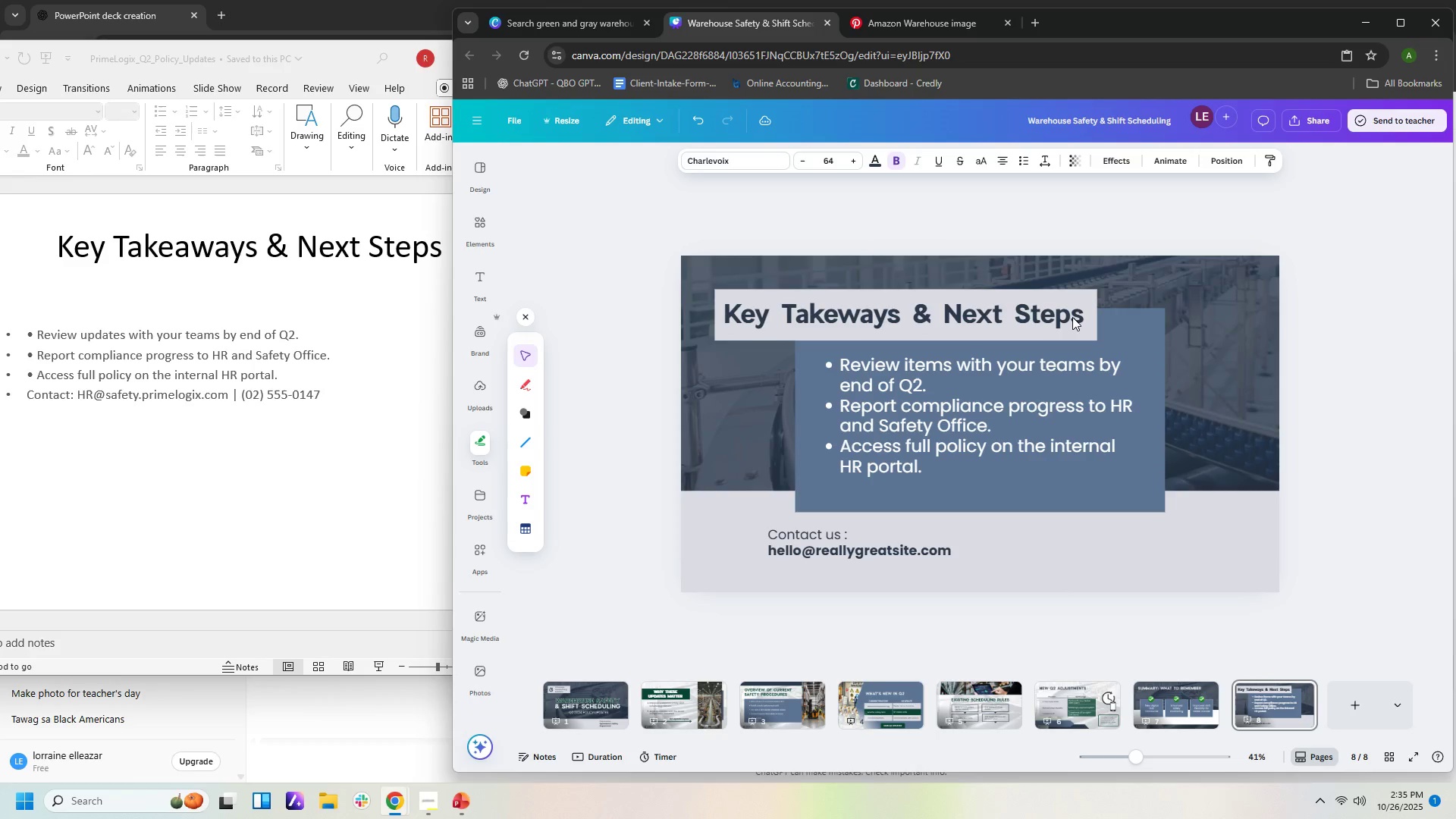 
key(ArrowRight)
 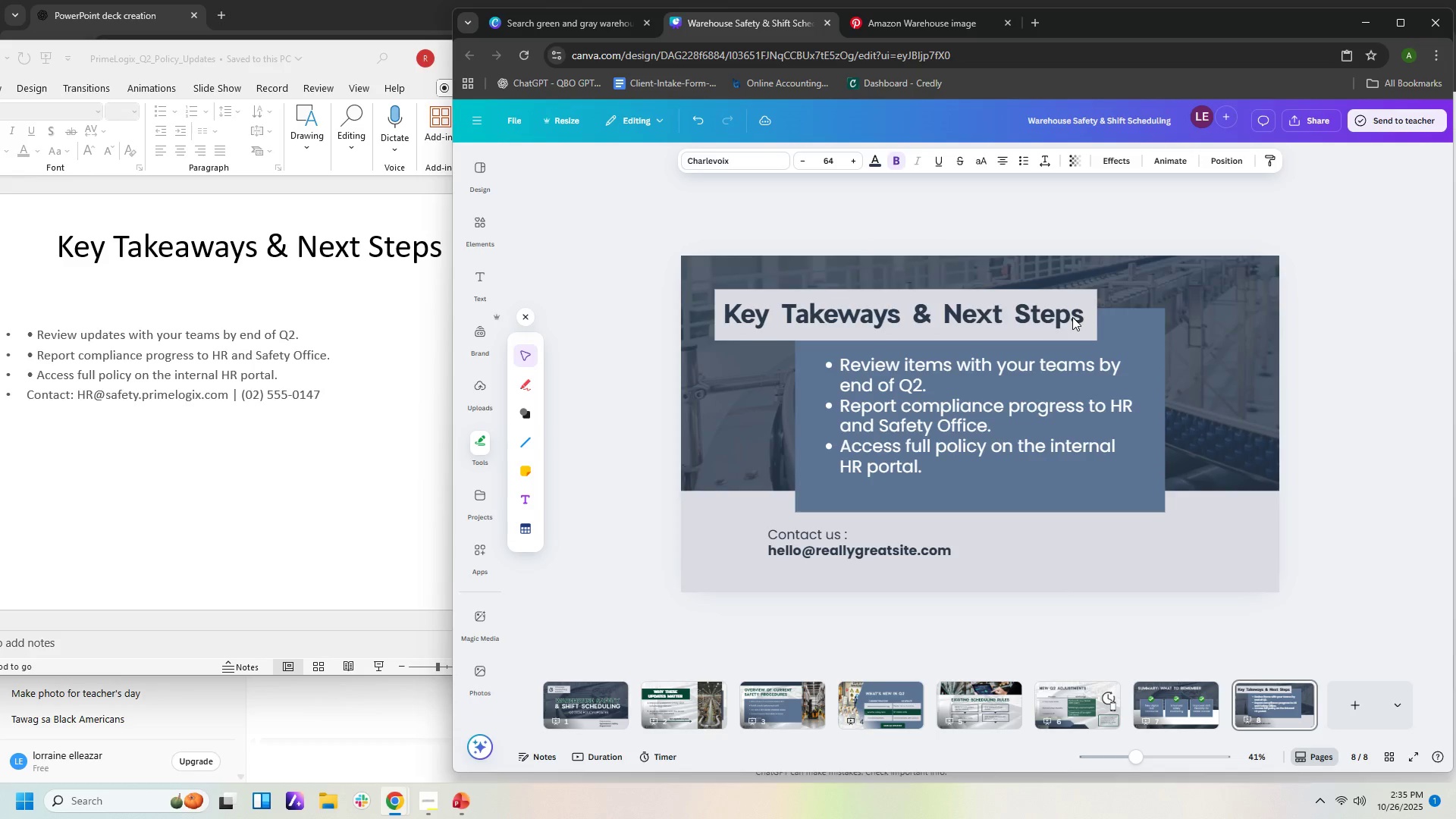 
key(ArrowRight)
 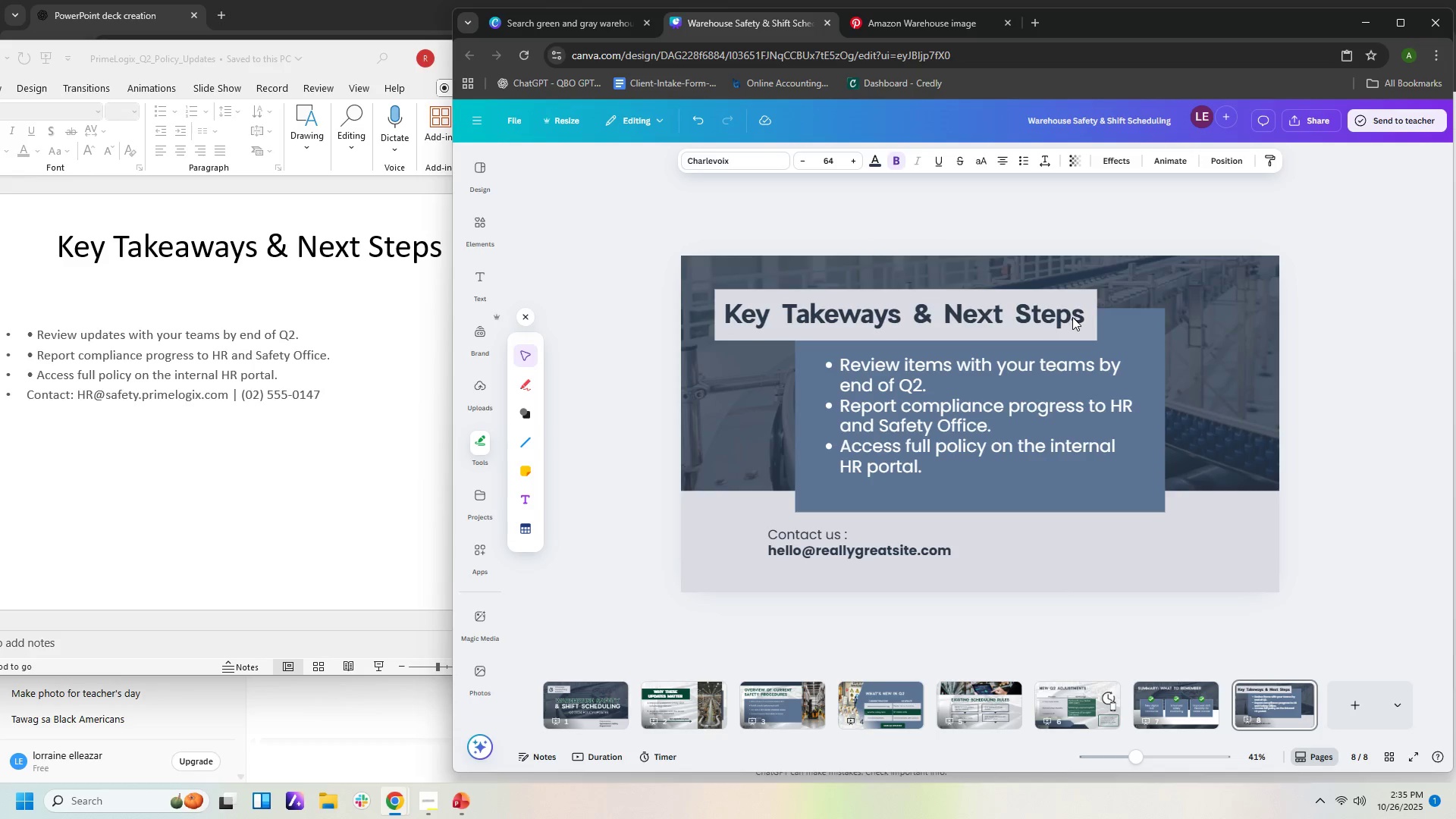 
key(ArrowRight)
 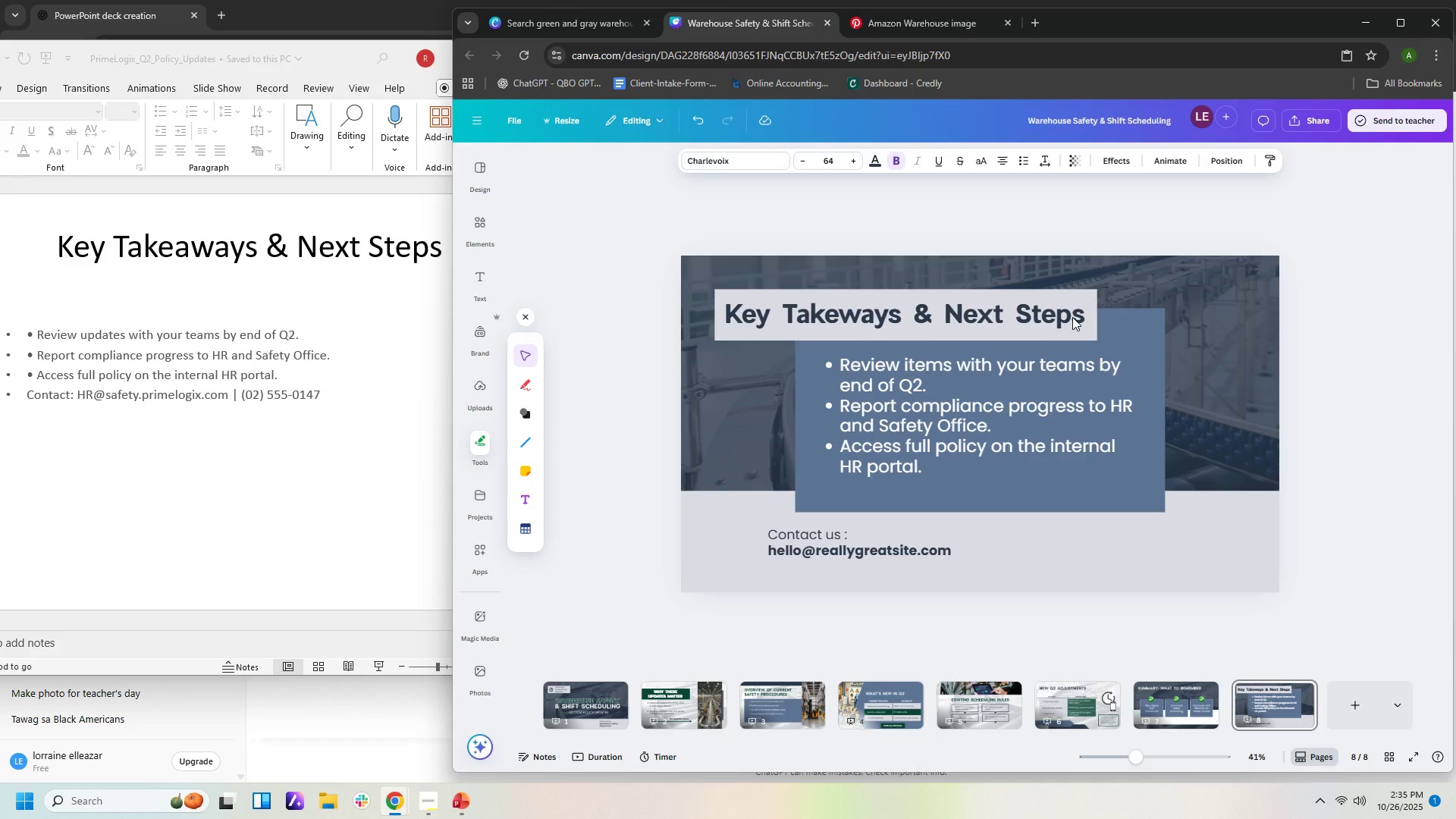 
key(ArrowRight)
 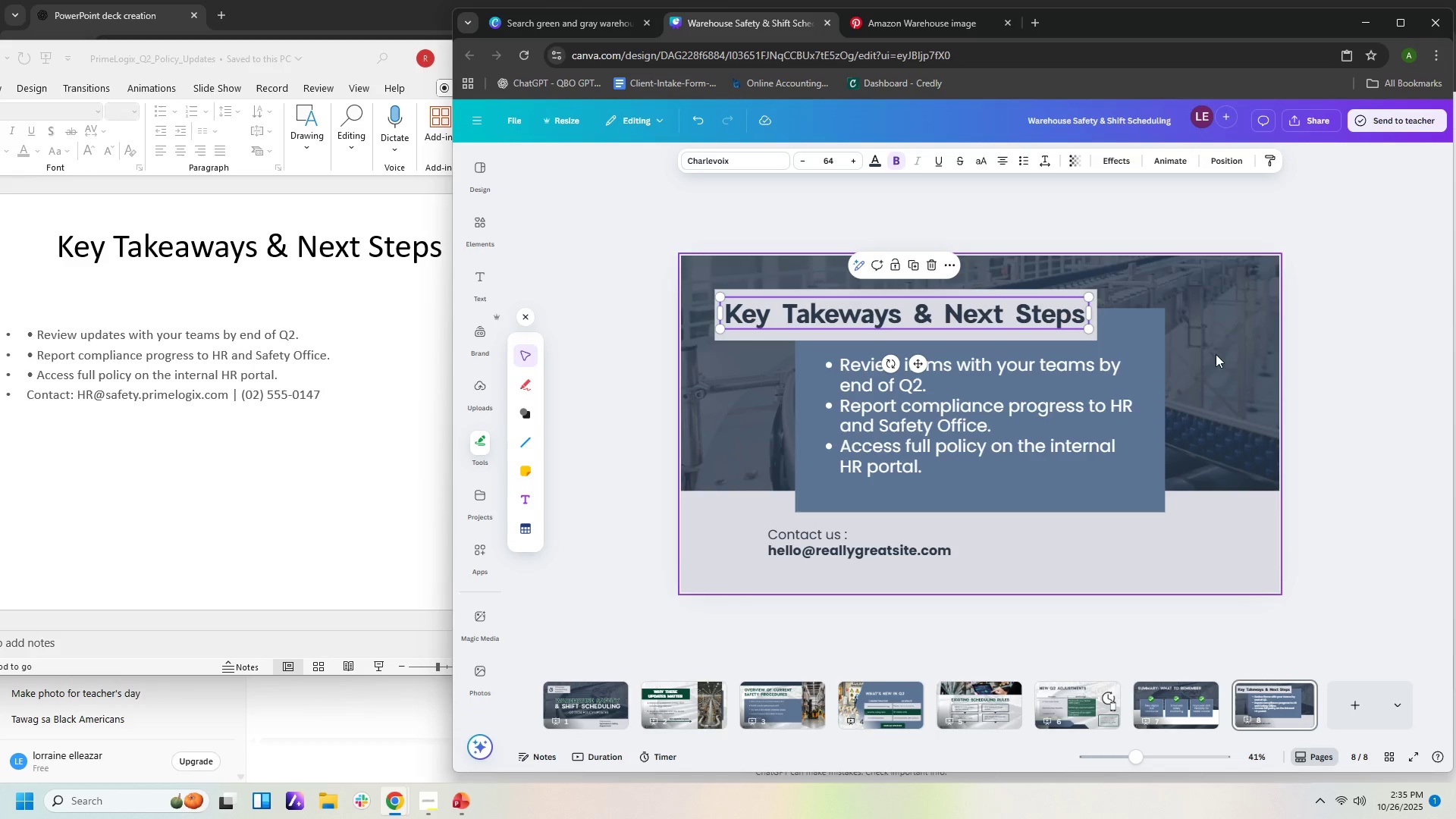 
left_click([1284, 389])
 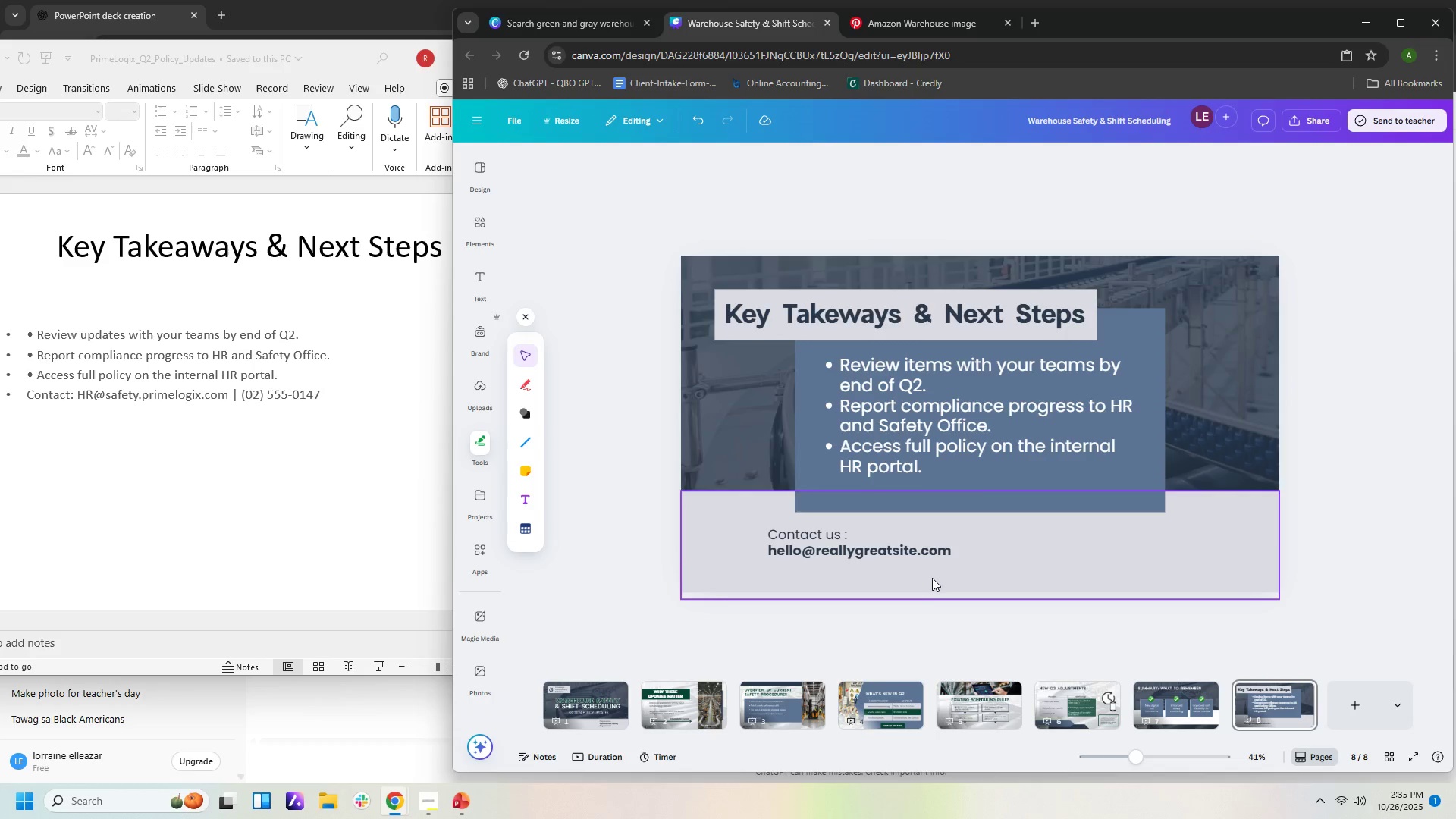 
double_click([916, 550])
 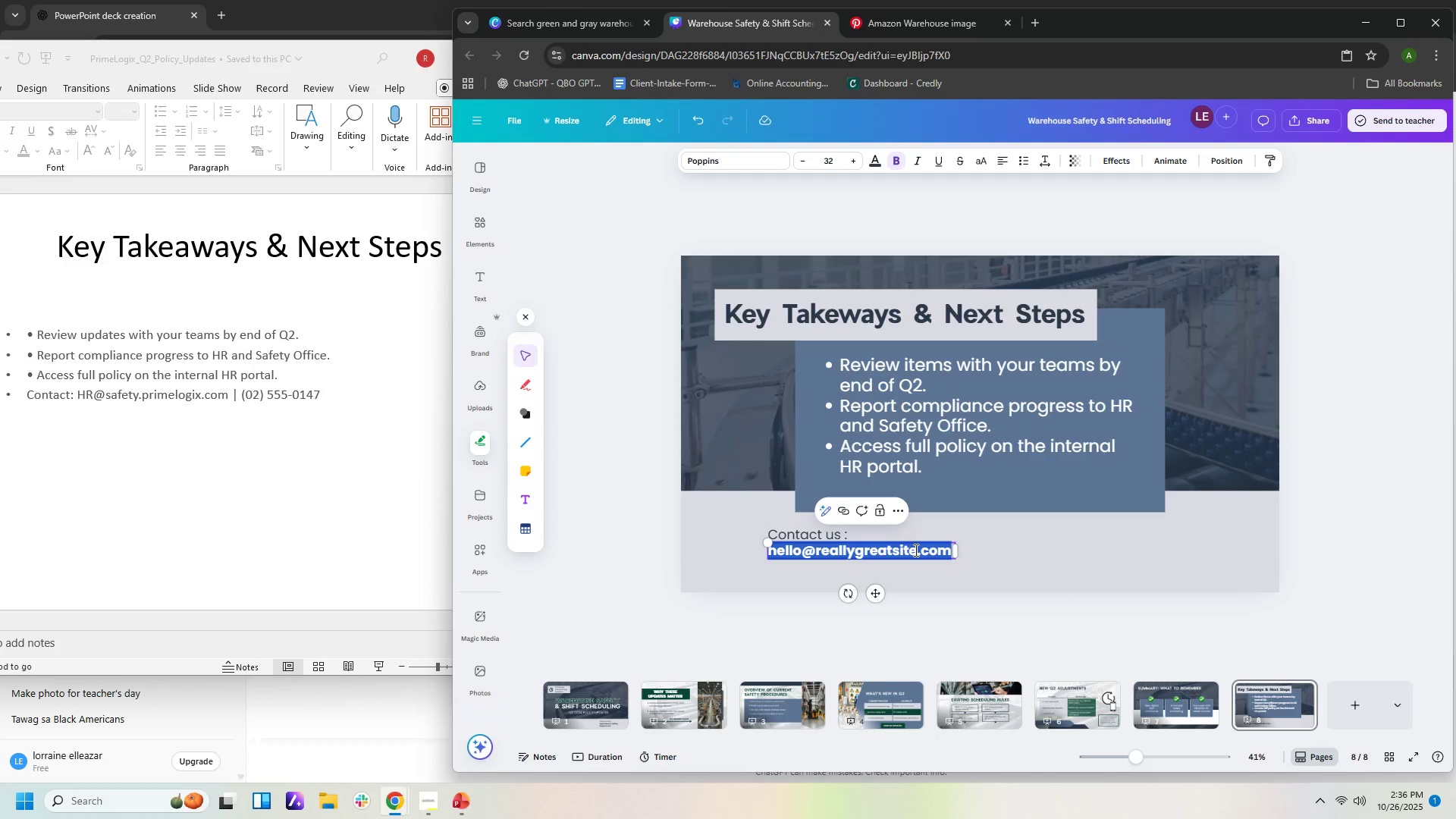 
type(HR@safety.pro)
key(Backspace)
type(imelogix.com)
 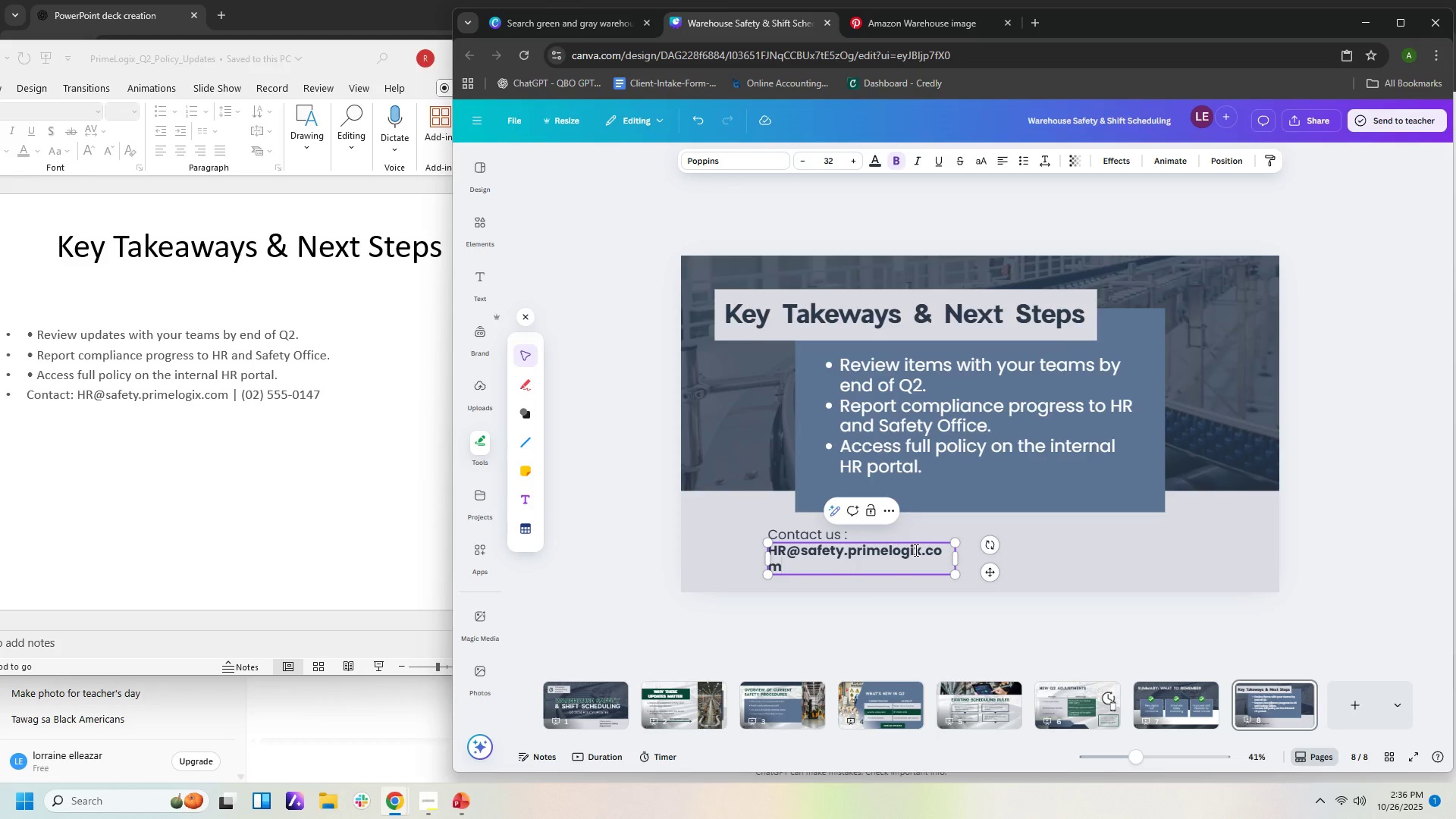 
left_click([227, 397])
 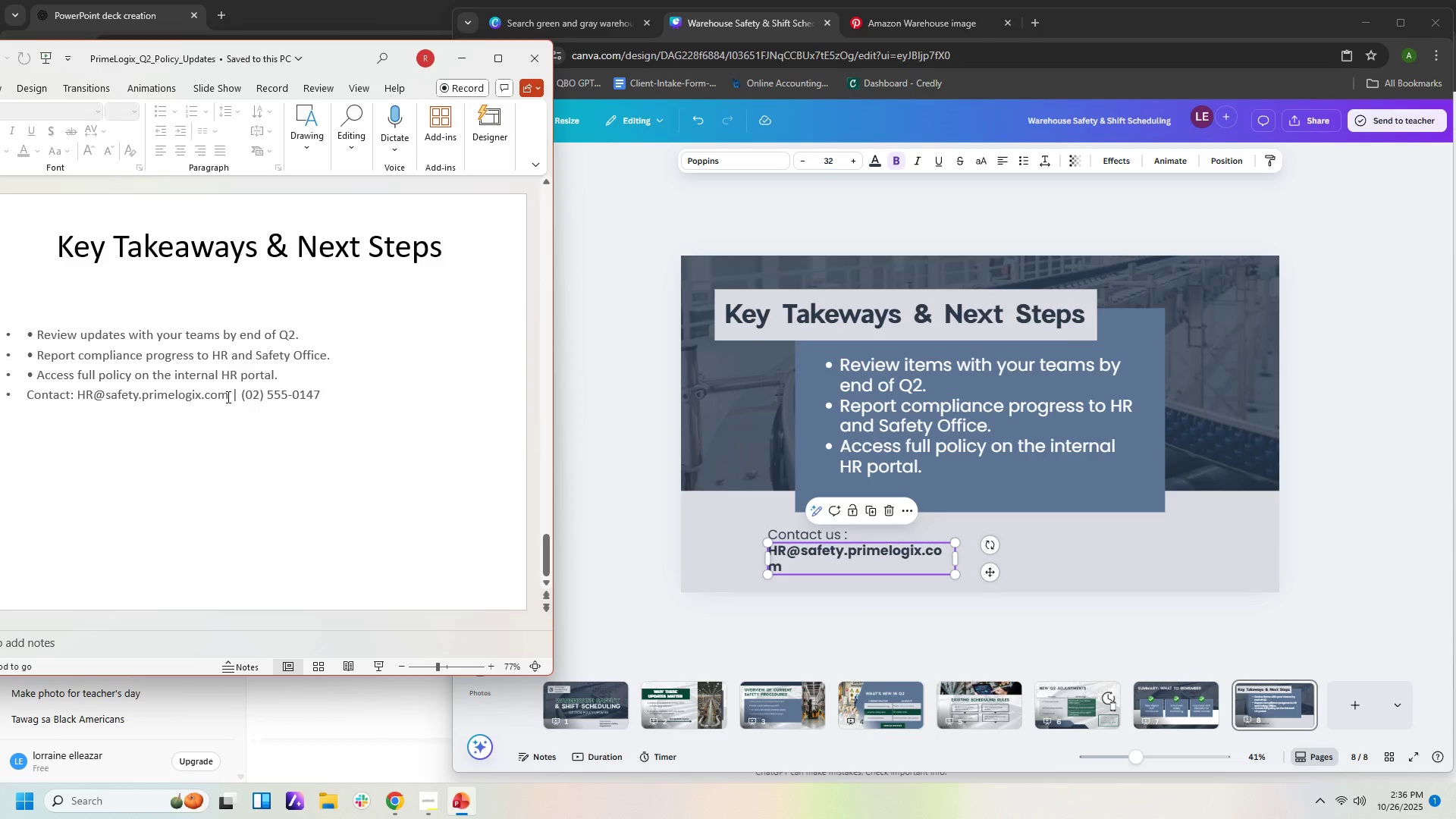 
left_click_drag(start_coordinate=[227, 397], to_coordinate=[313, 394])
 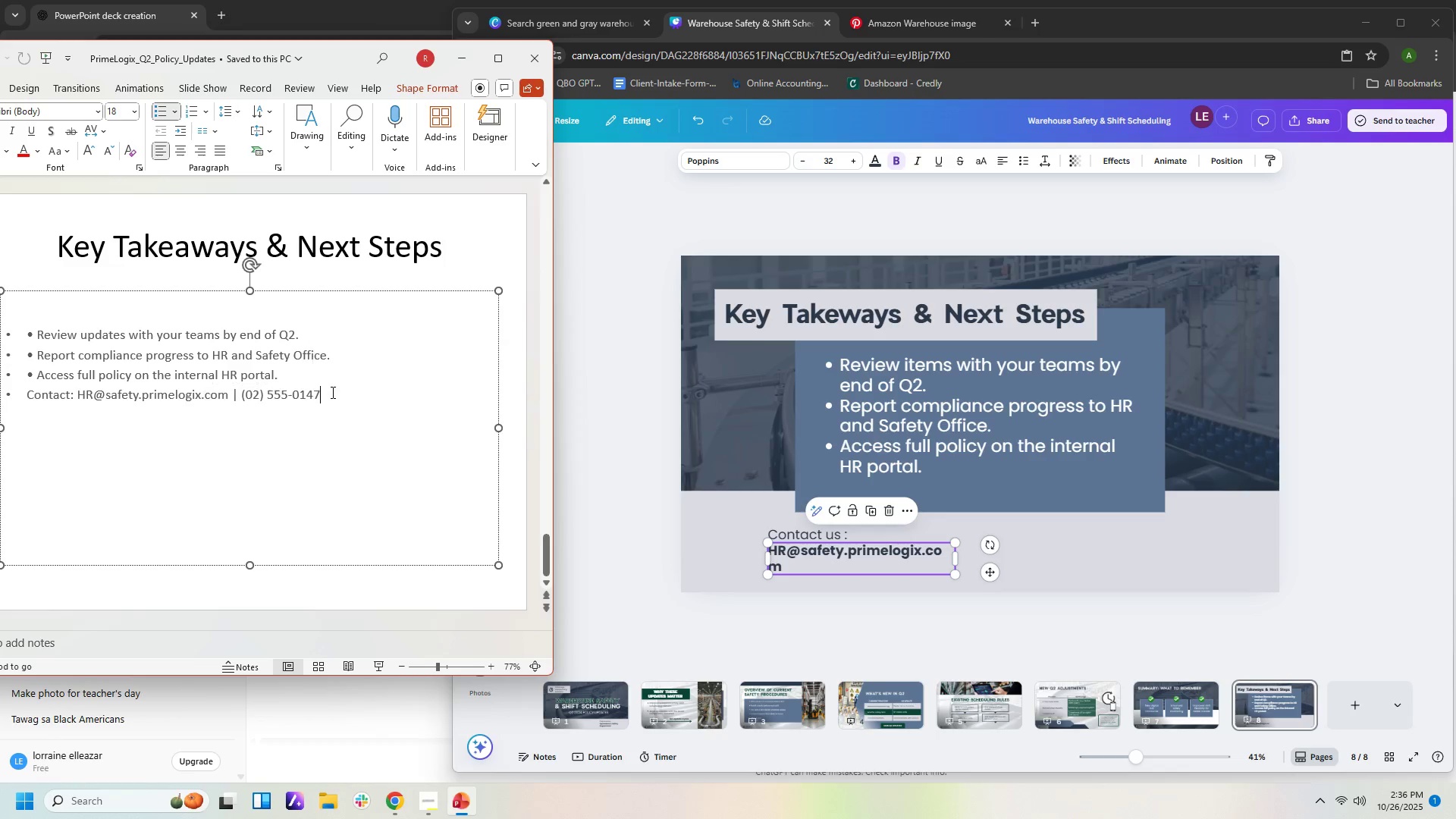 
left_click([331, 392])
 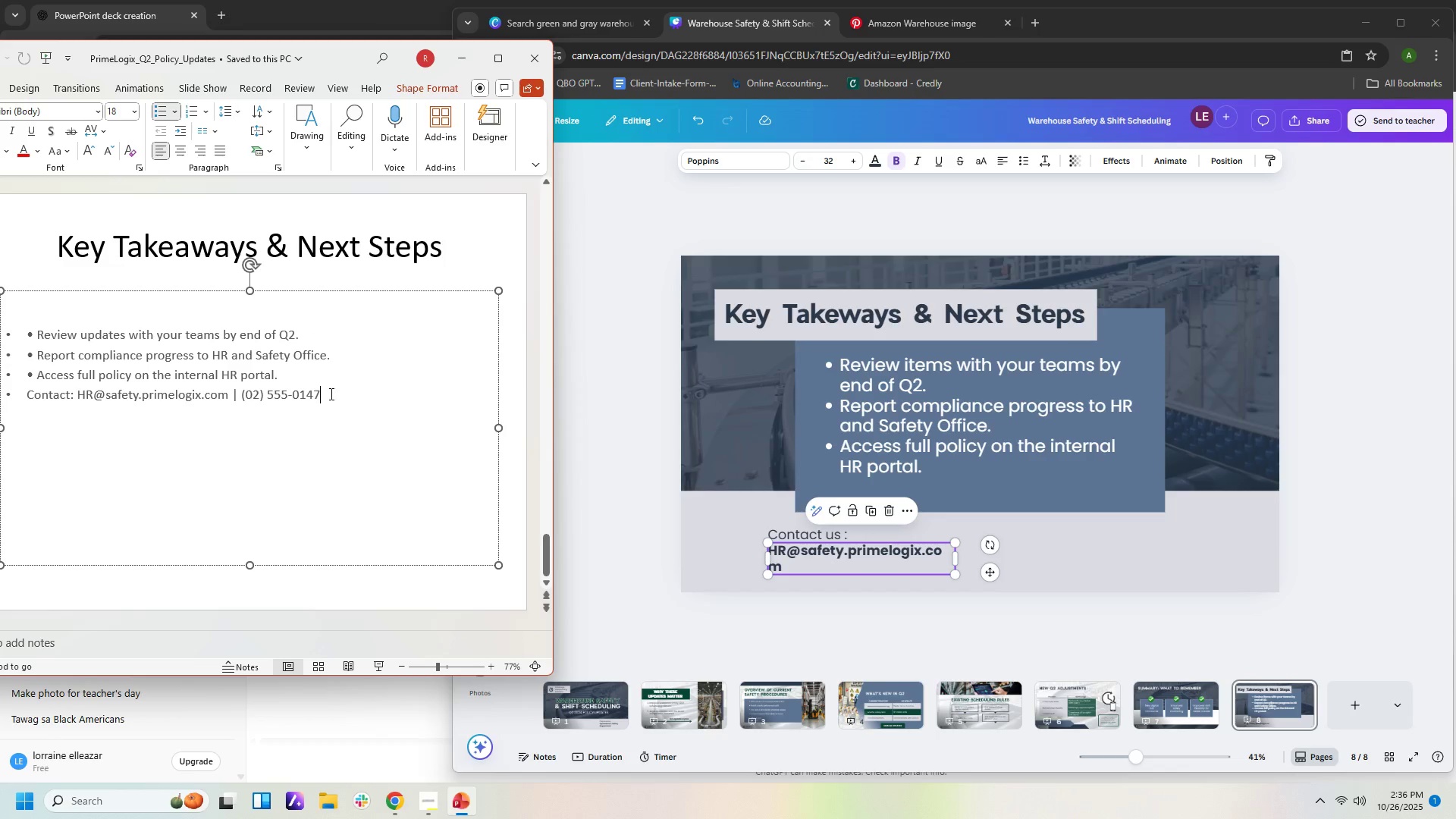 
left_click_drag(start_coordinate=[330, 394], to_coordinate=[83, 394])
 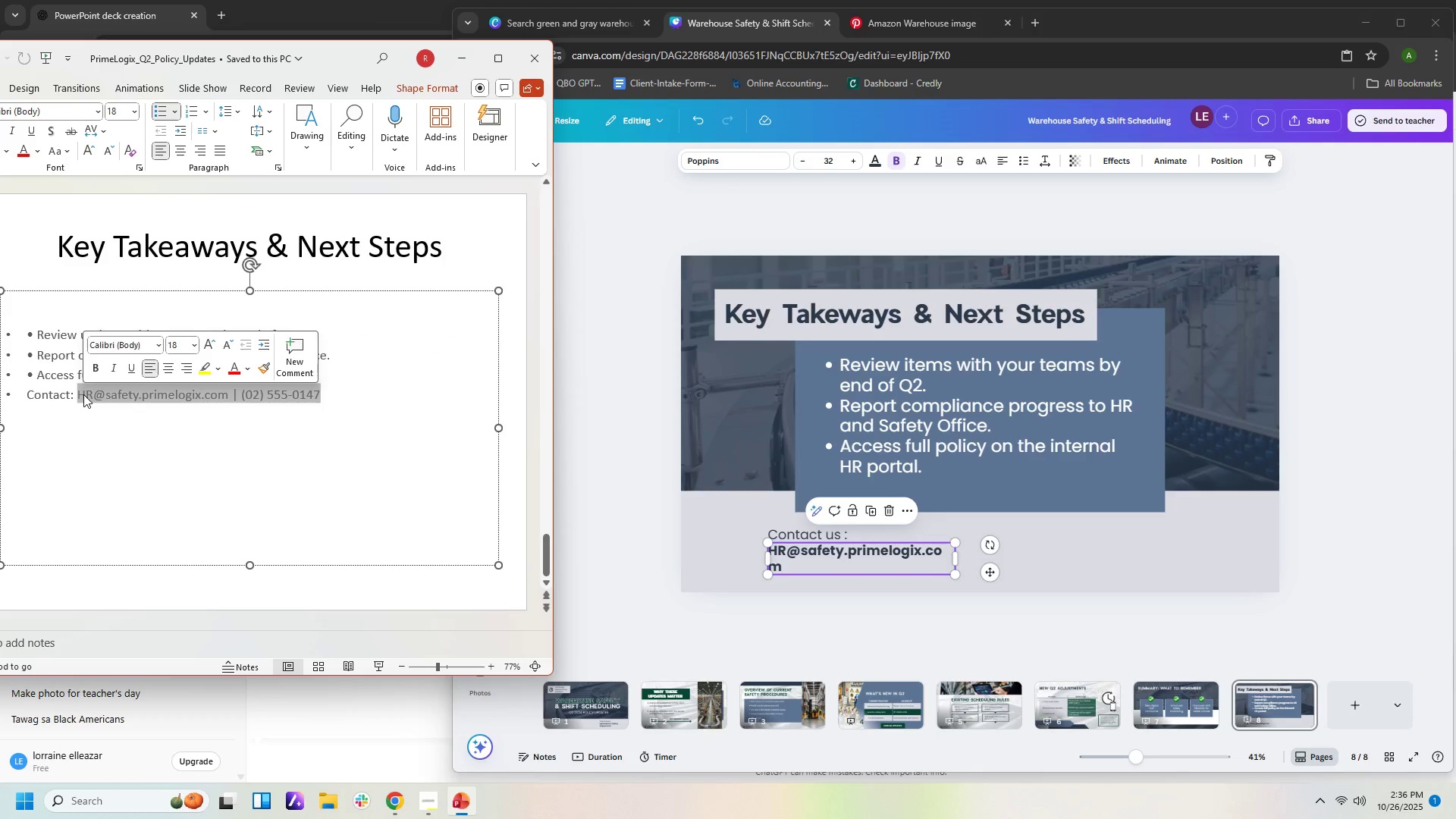 
key(Control+C)
 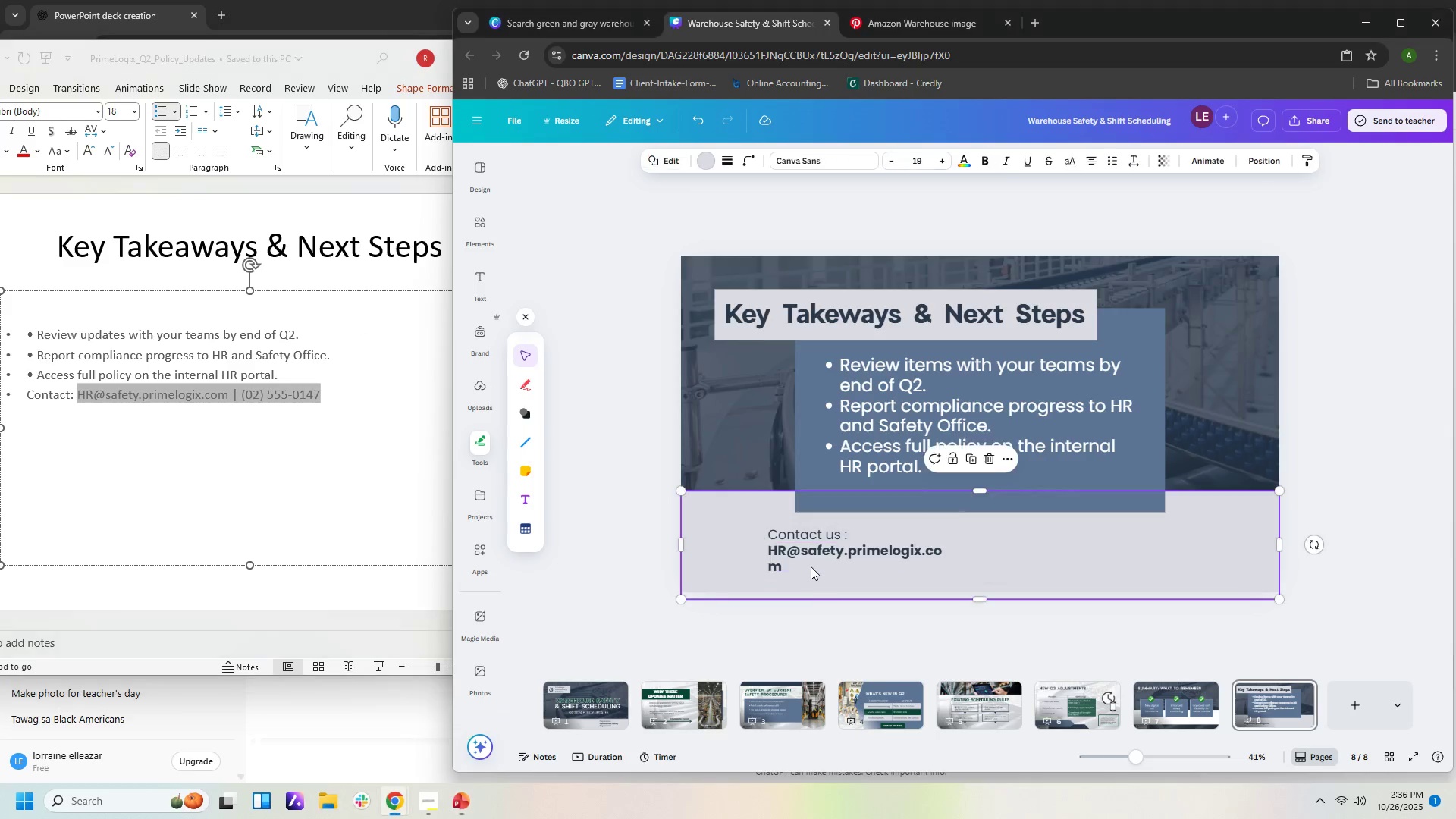 
double_click([811, 566])
 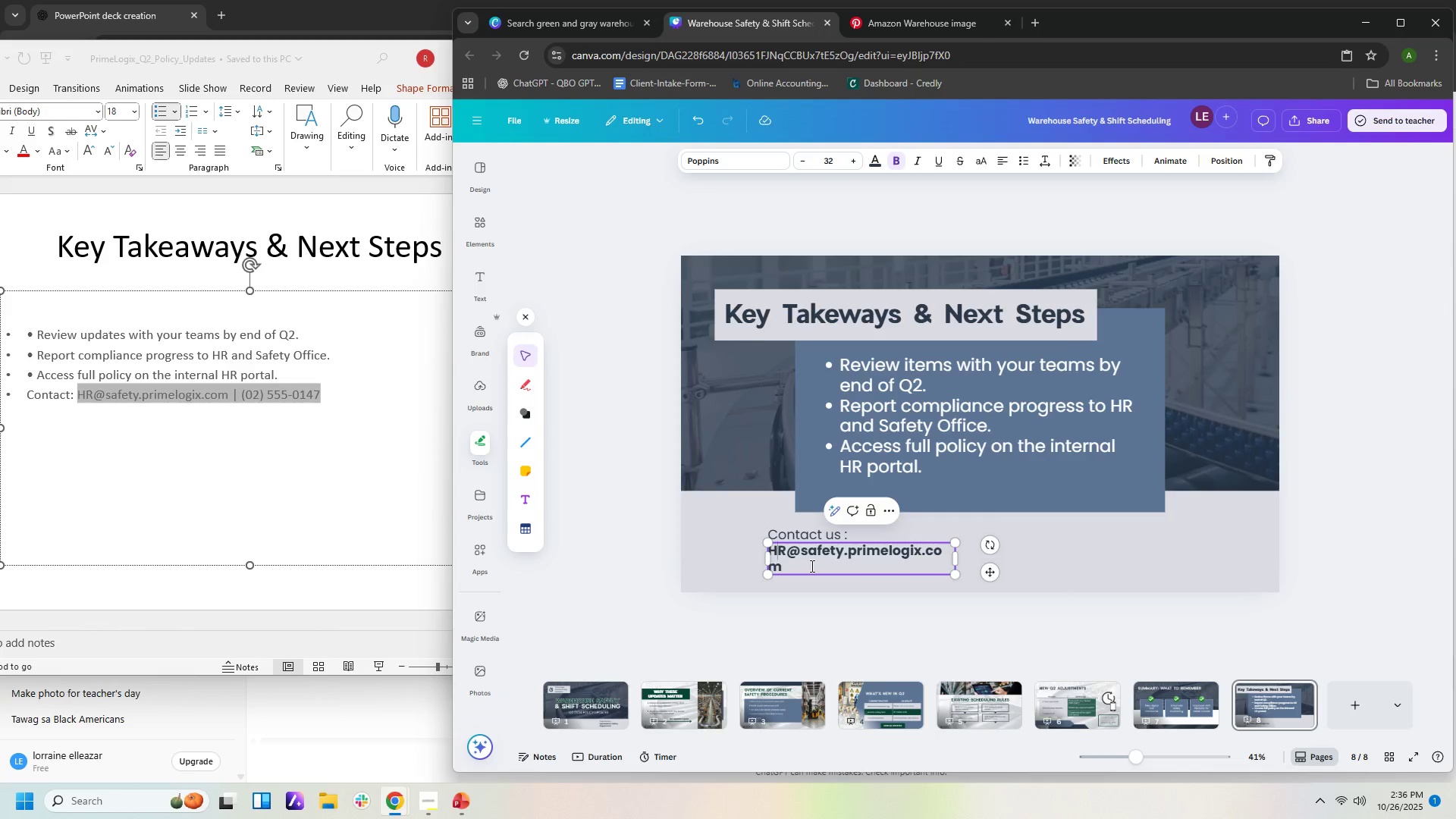 
double_click([811, 566])
 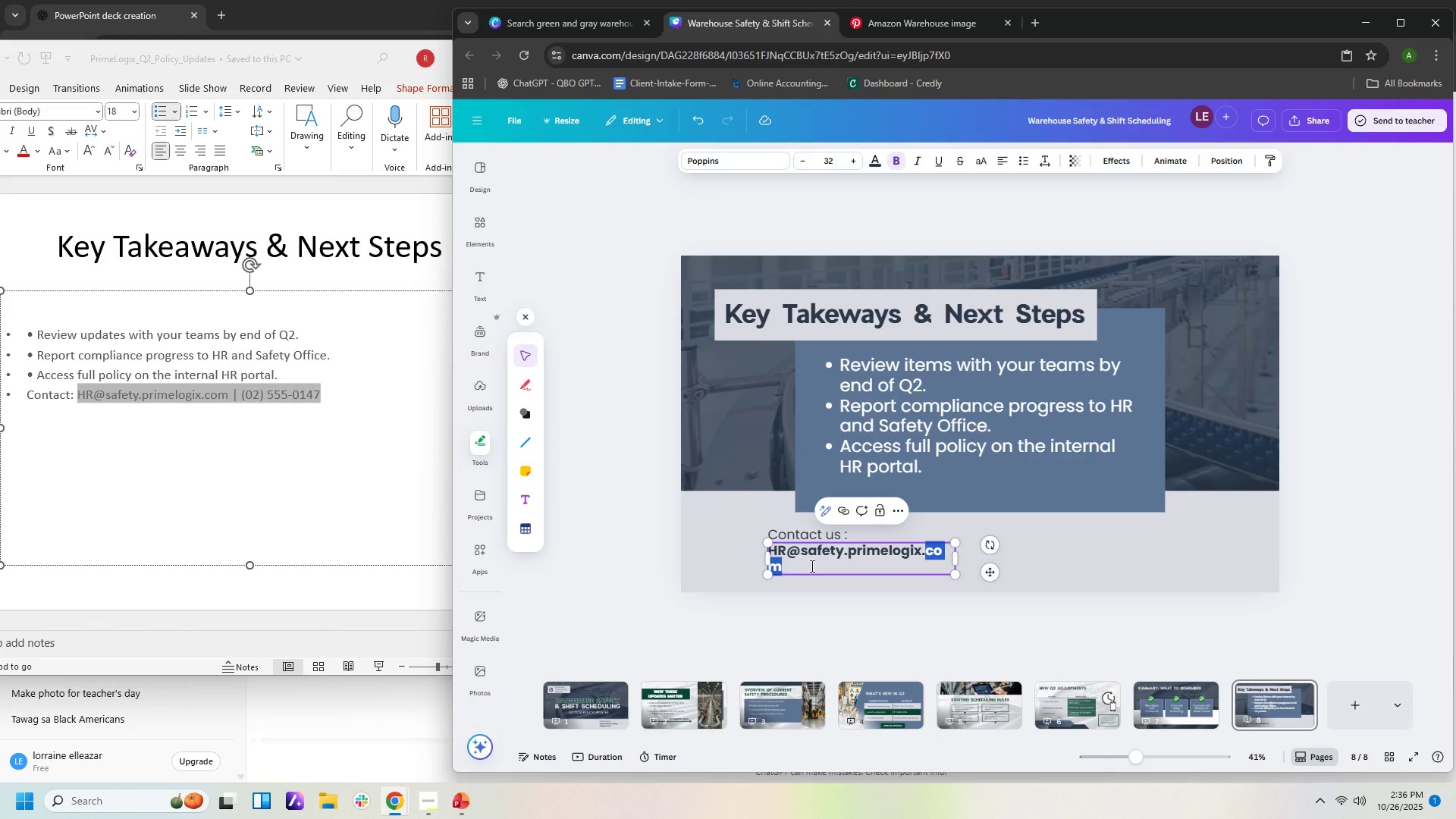 
left_click([811, 566])
 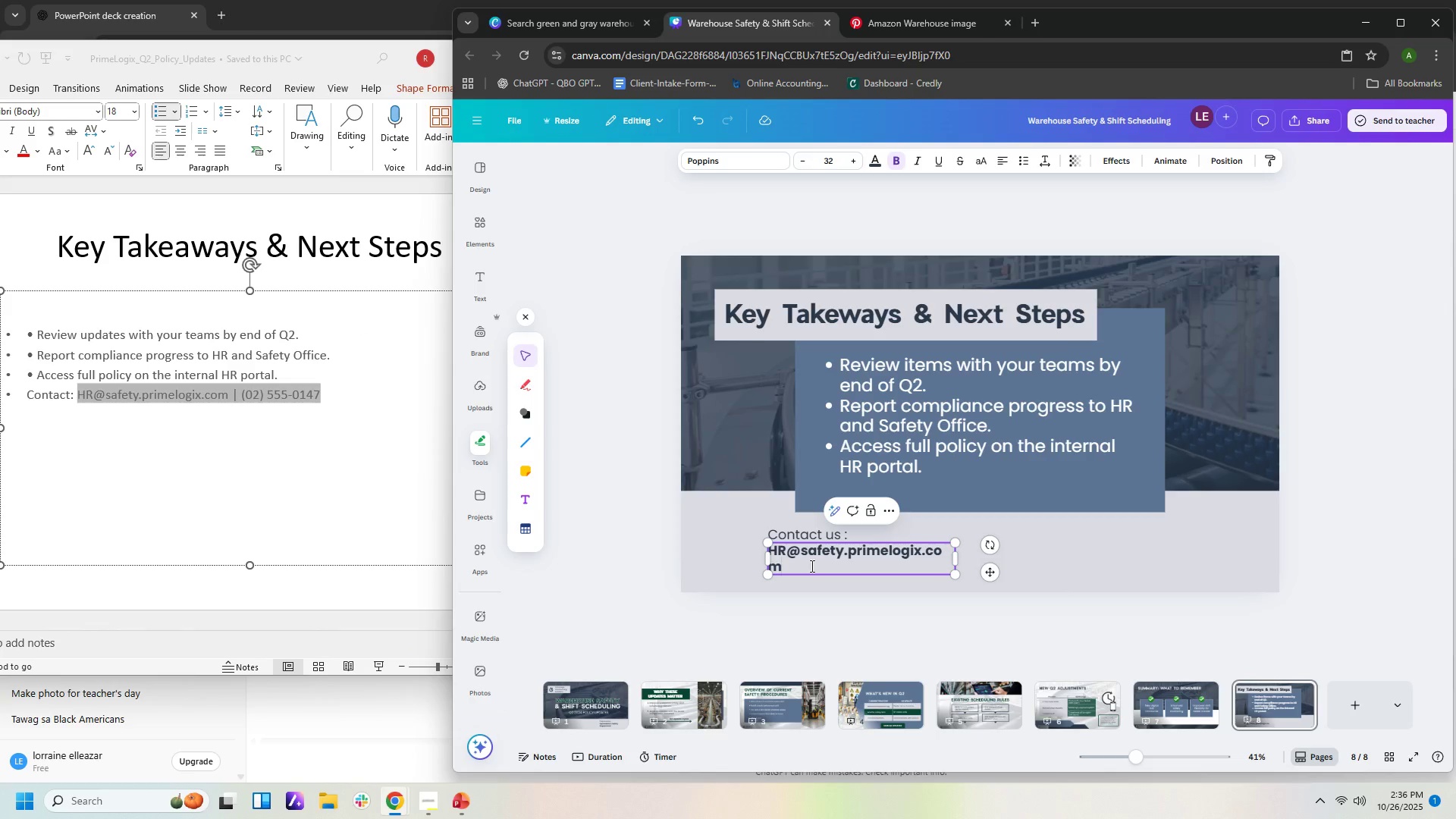 
left_click([811, 566])
 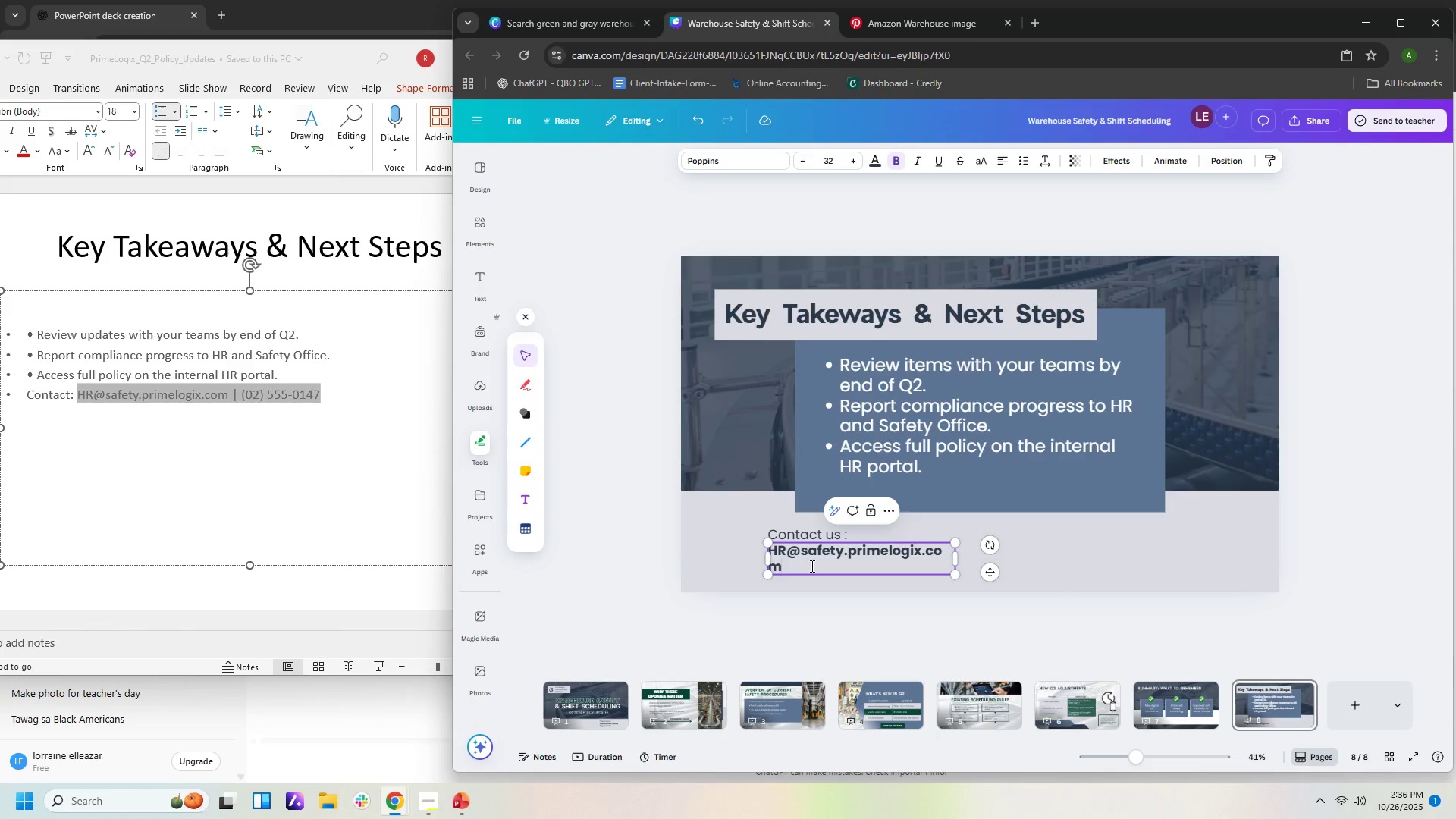 
key(Control+A)
 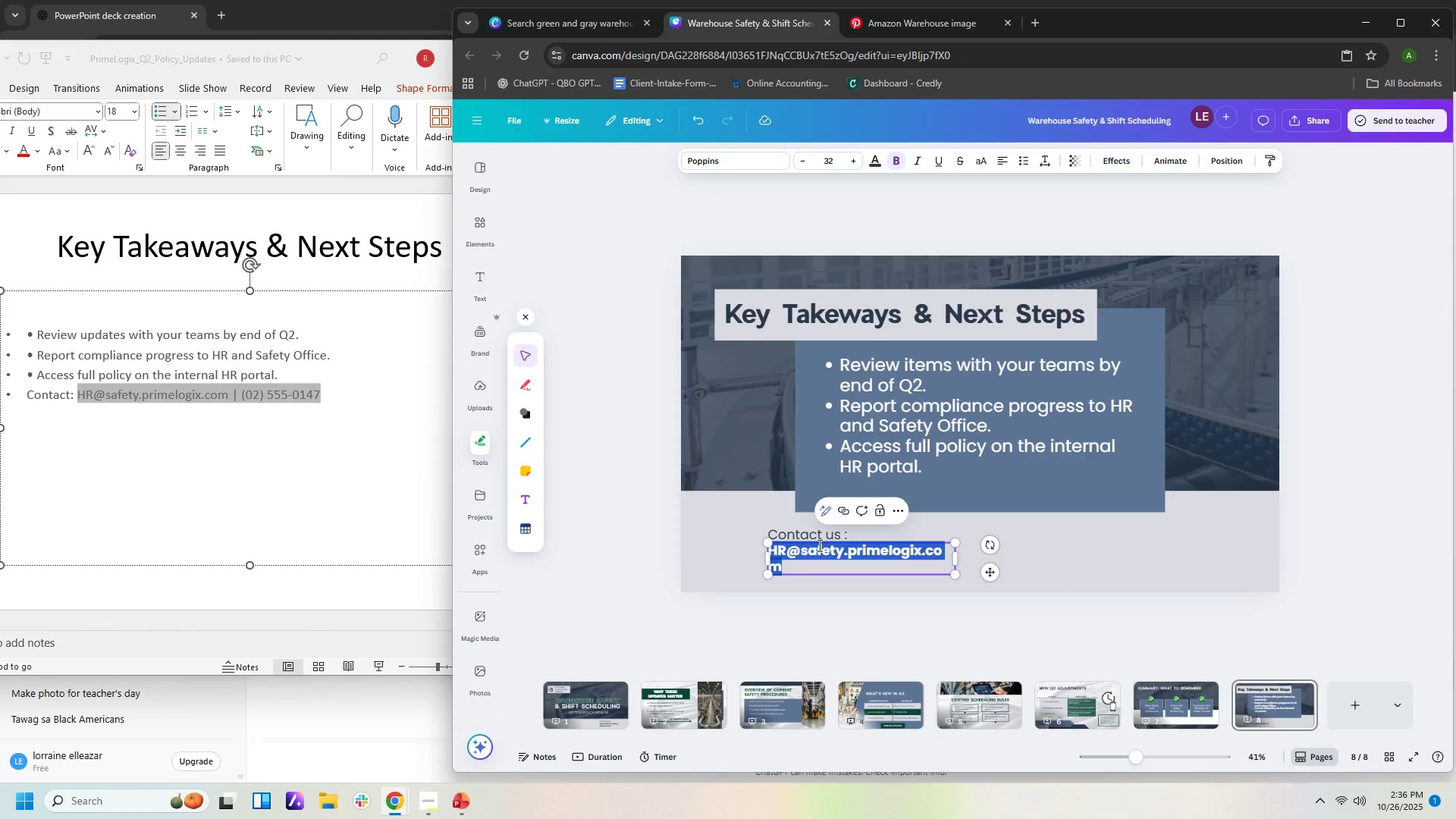 
key(Control+V)
 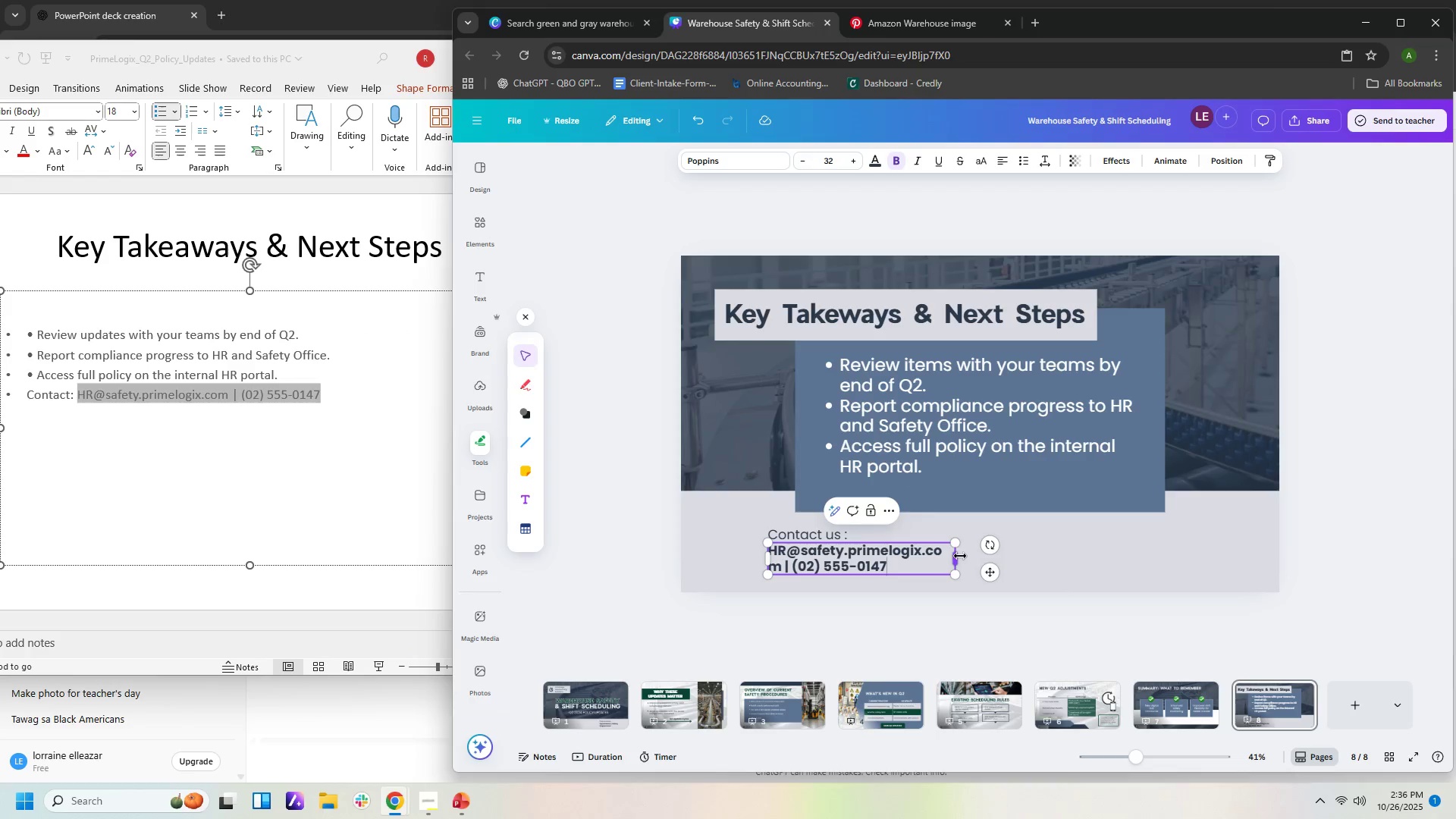 
left_click_drag(start_coordinate=[960, 556], to_coordinate=[1110, 563])
 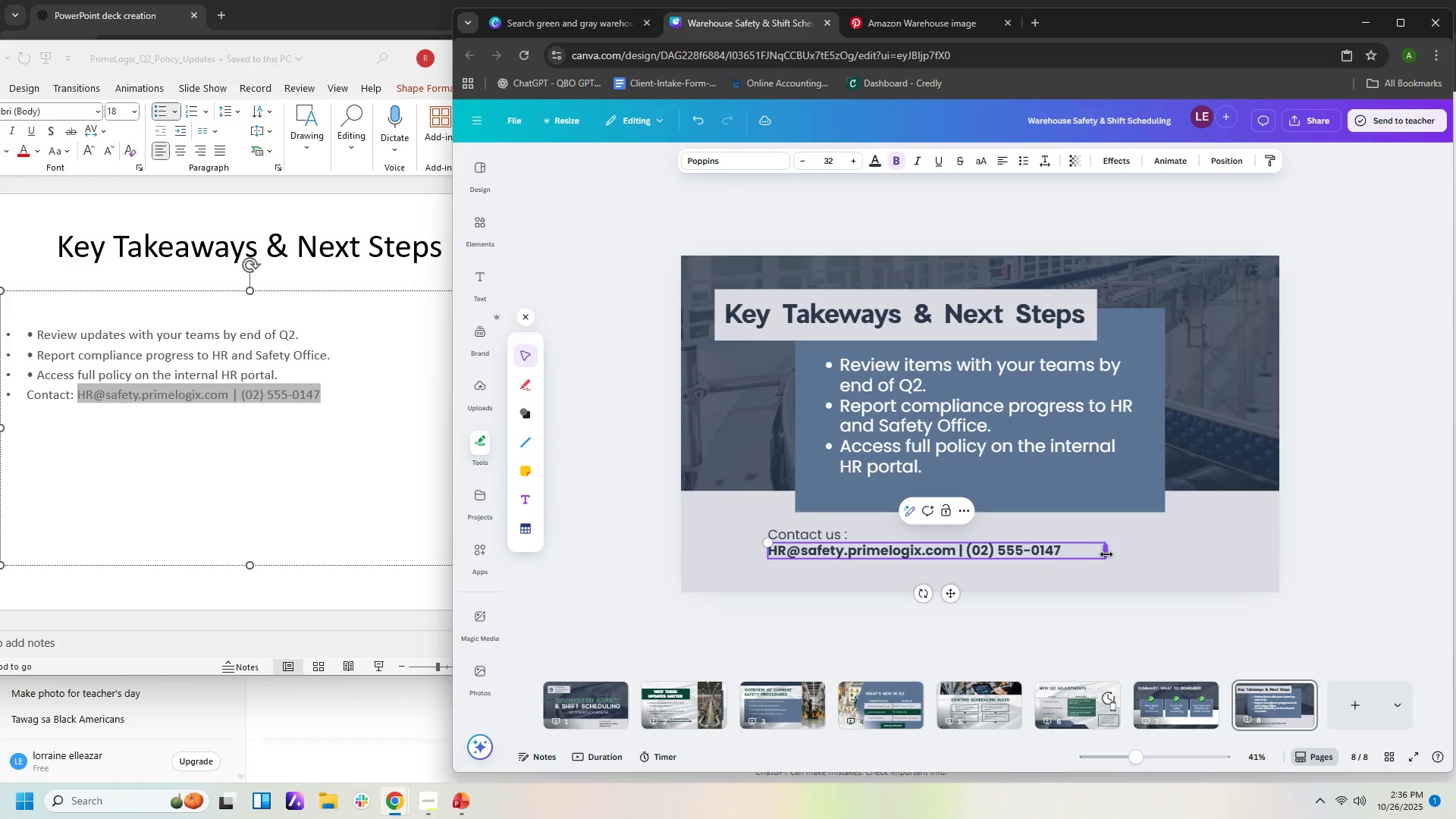 
left_click_drag(start_coordinate=[1106, 551], to_coordinate=[1073, 557])
 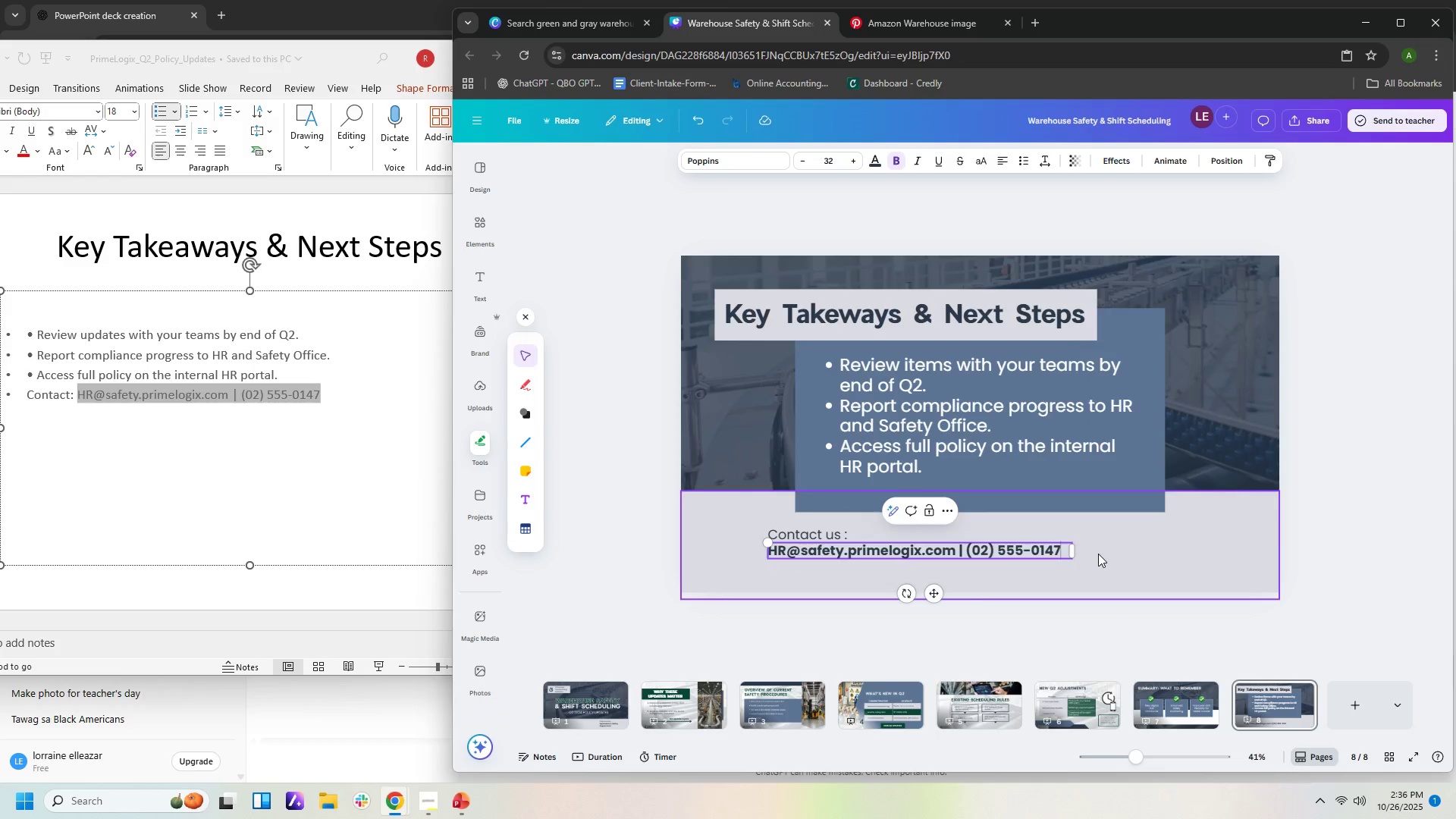 
left_click([1098, 554])
 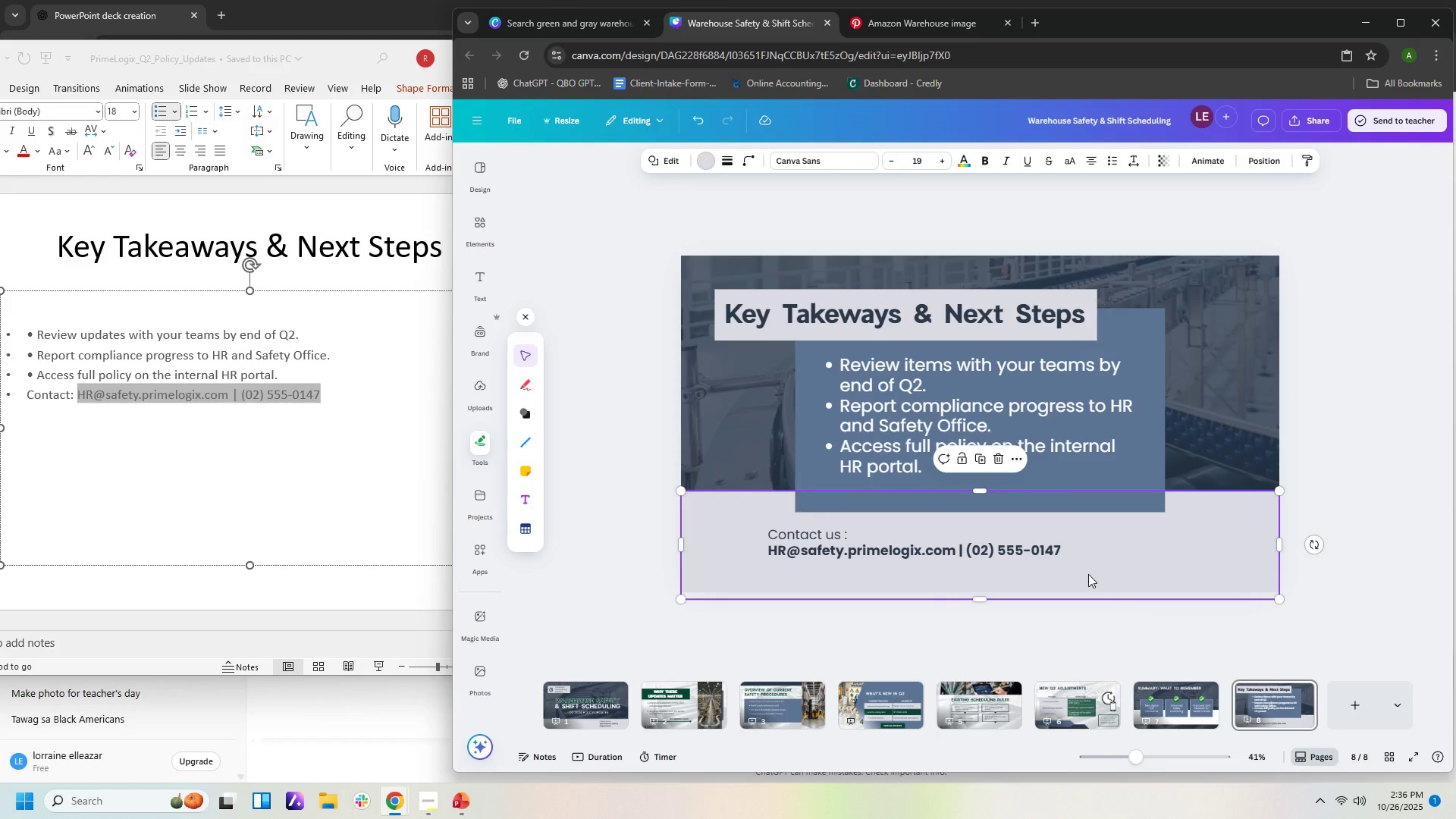 
wait(5.8)
 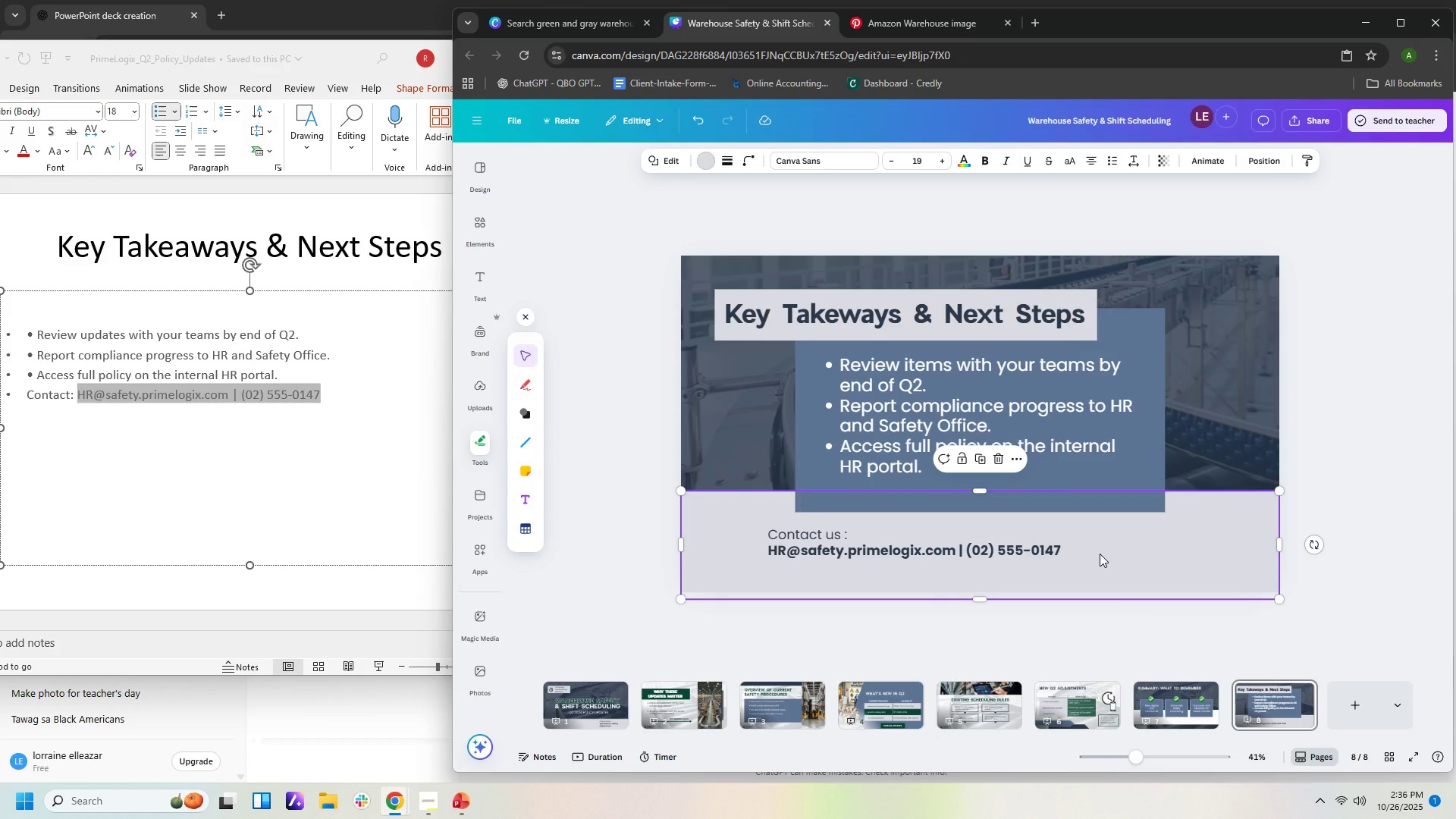 
left_click([581, 717])
 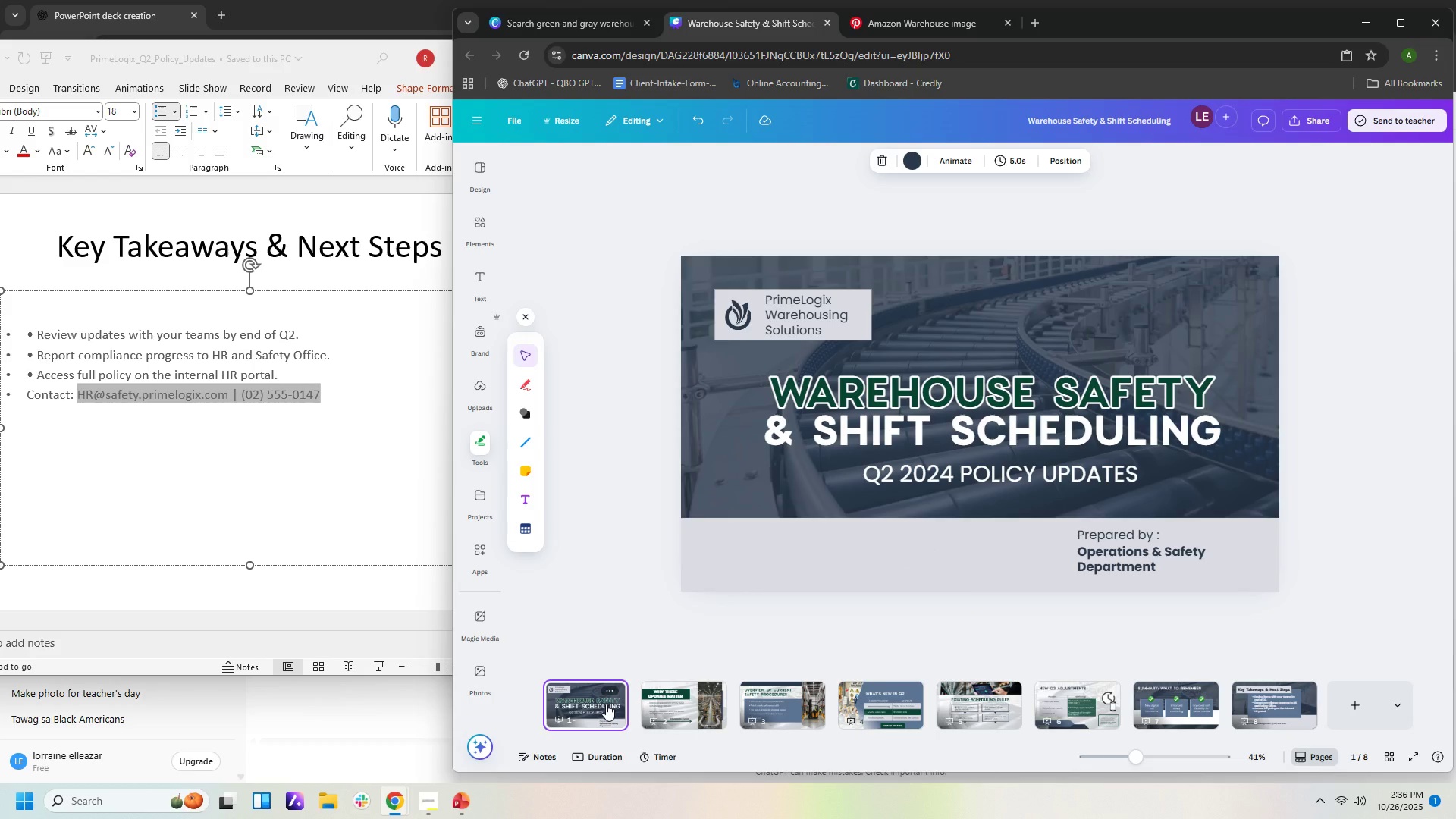 
left_click([606, 704])
 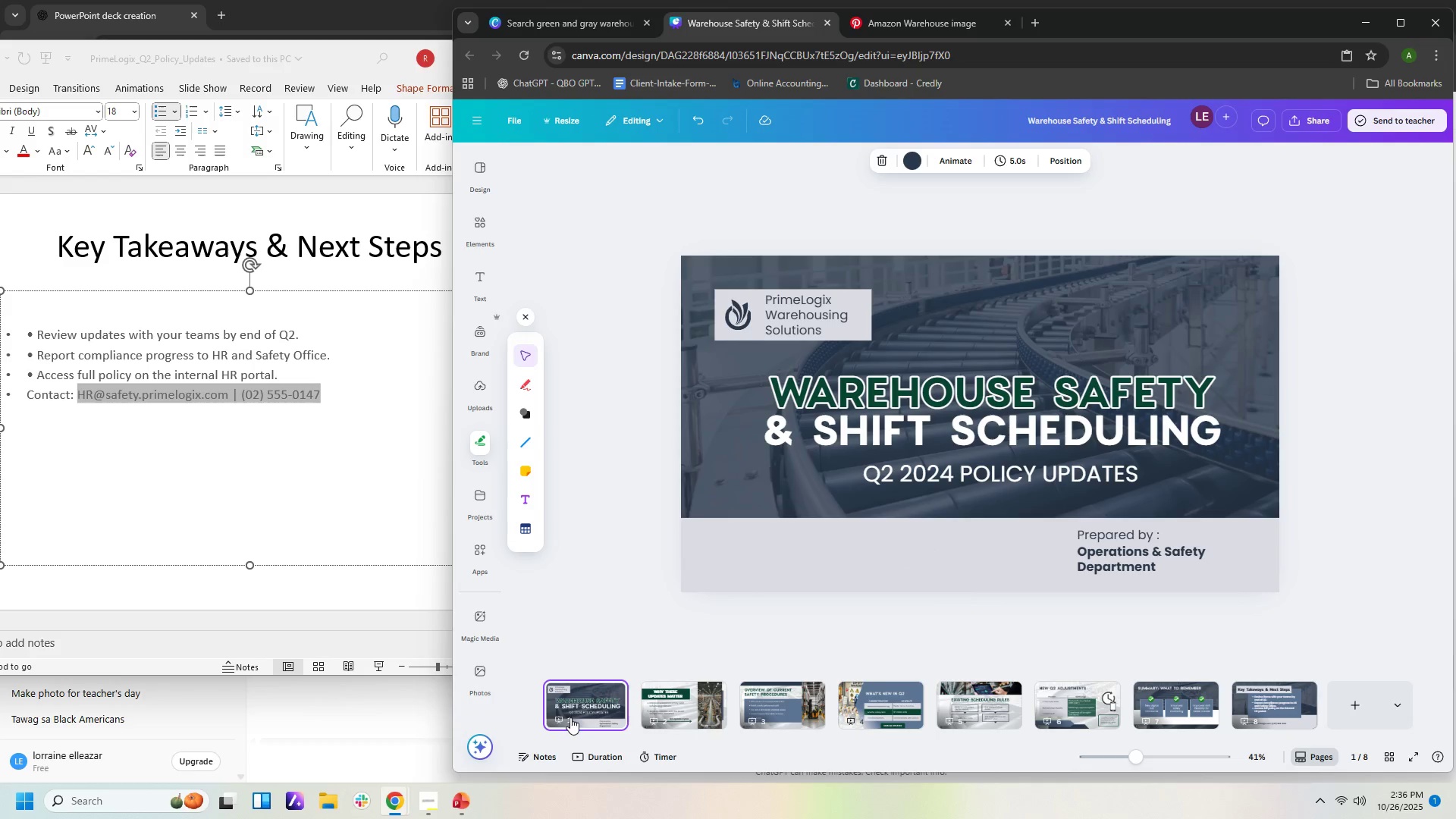 
left_click([587, 709])
 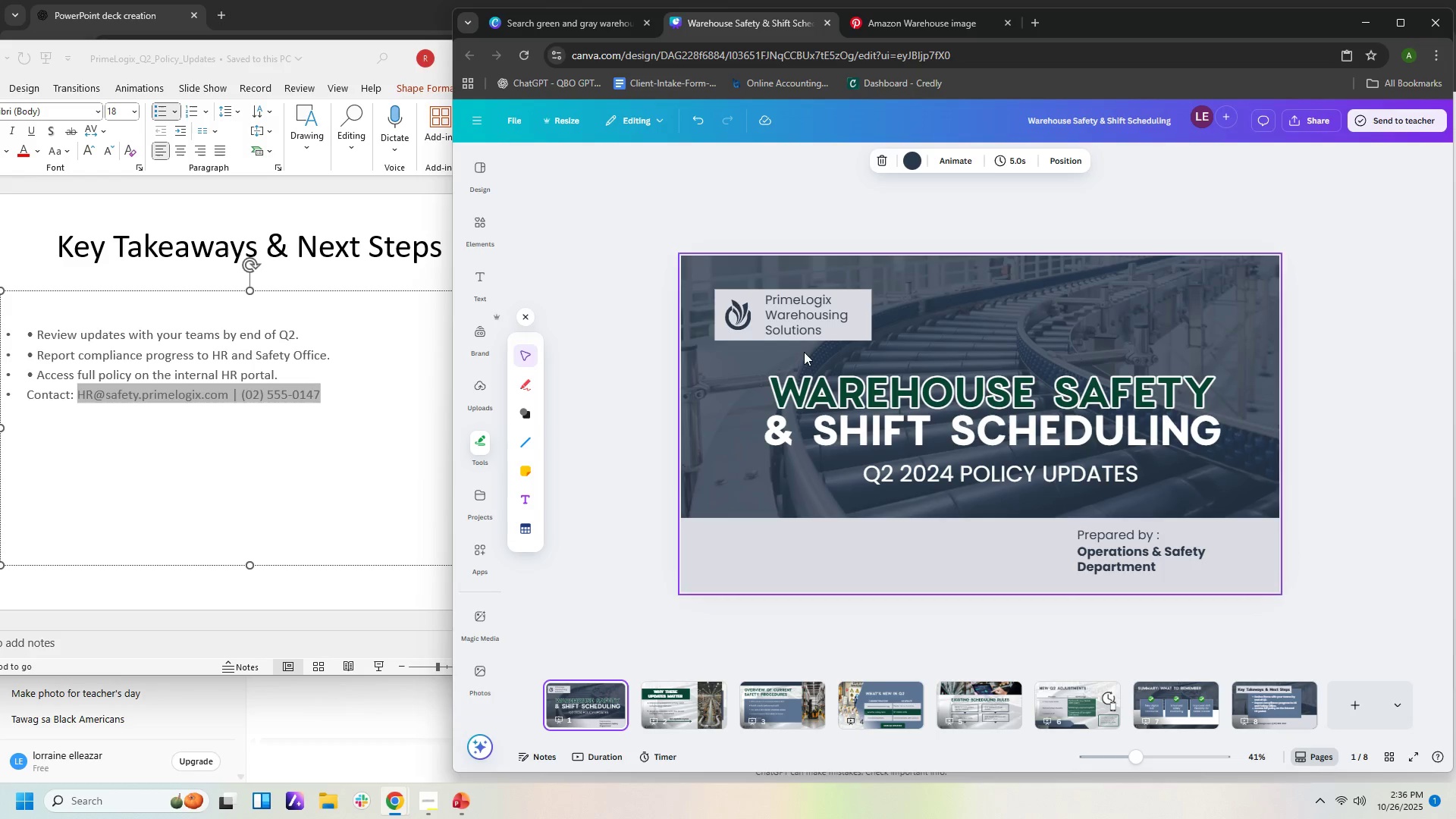 
left_click([687, 703])
 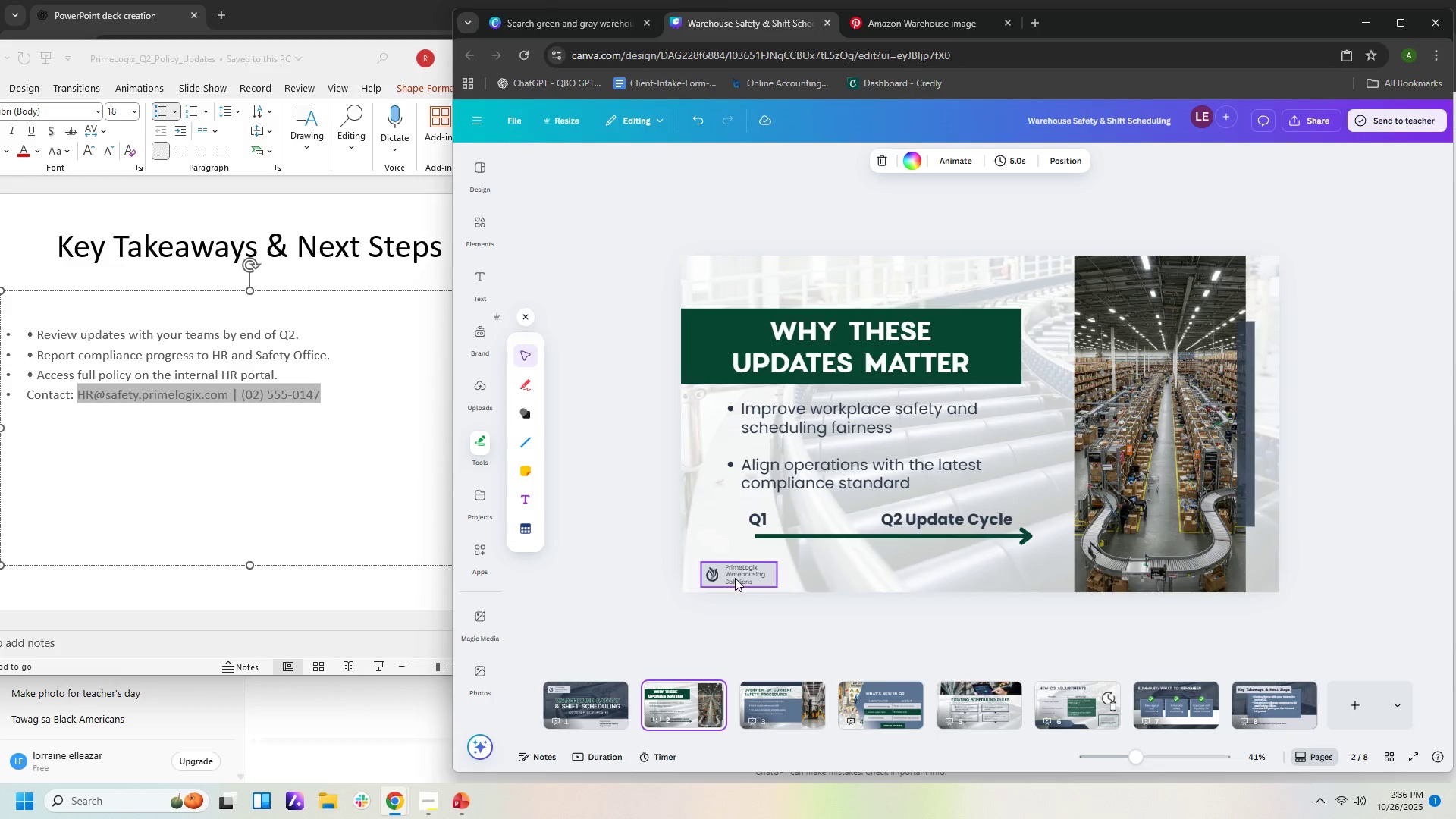 
left_click([736, 580])
 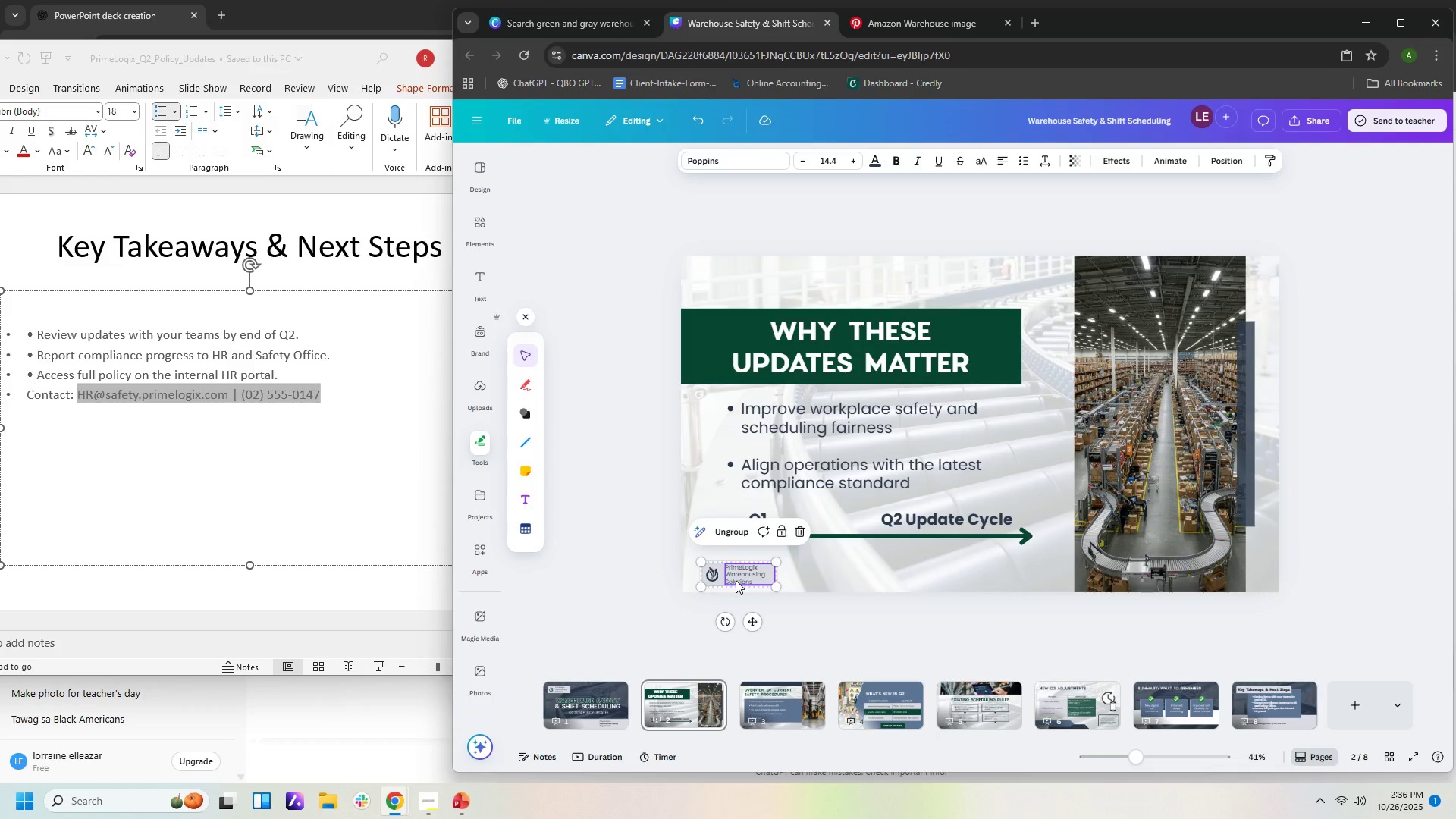 
key(Control+C)
 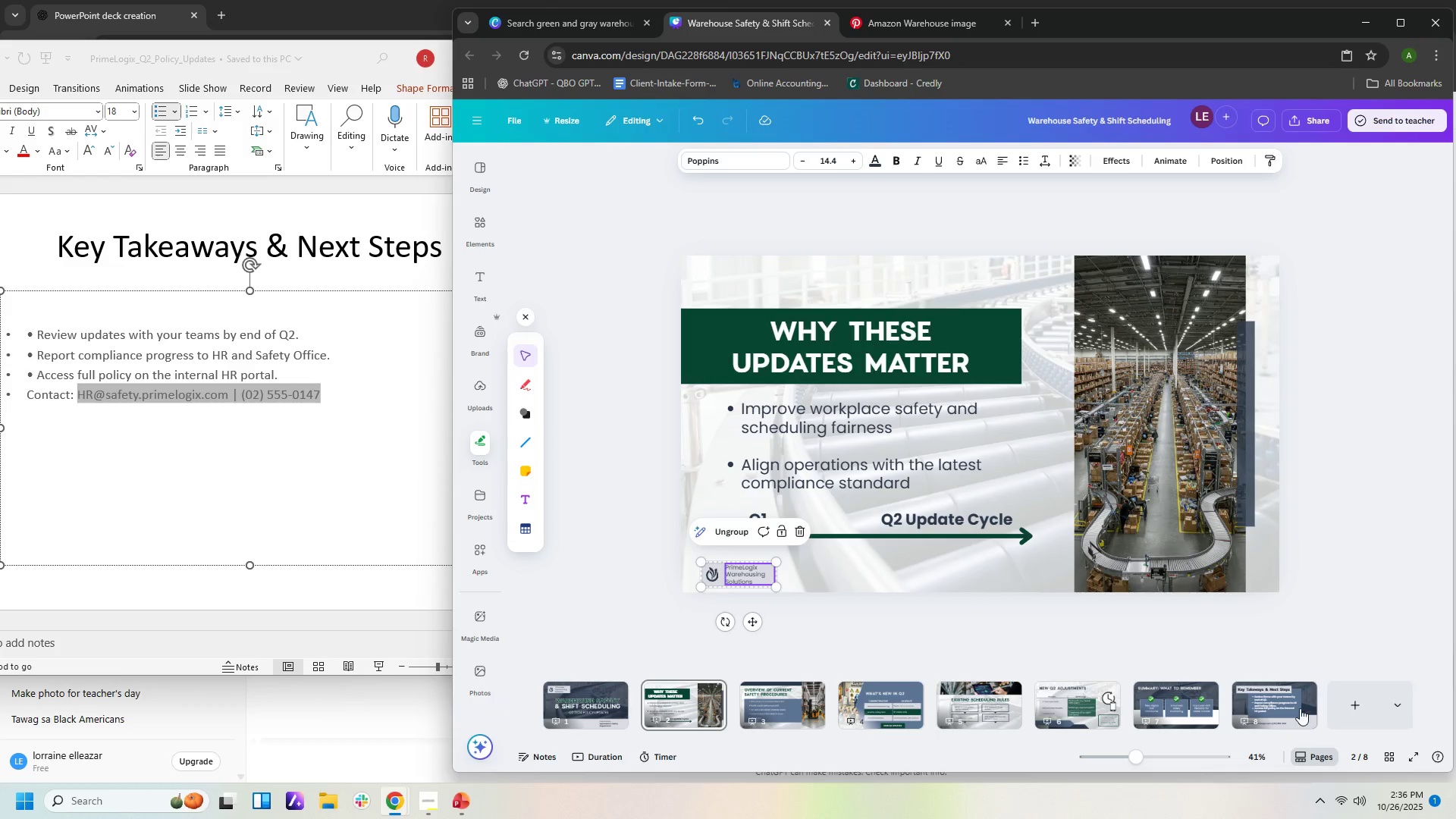 
left_click([1300, 708])
 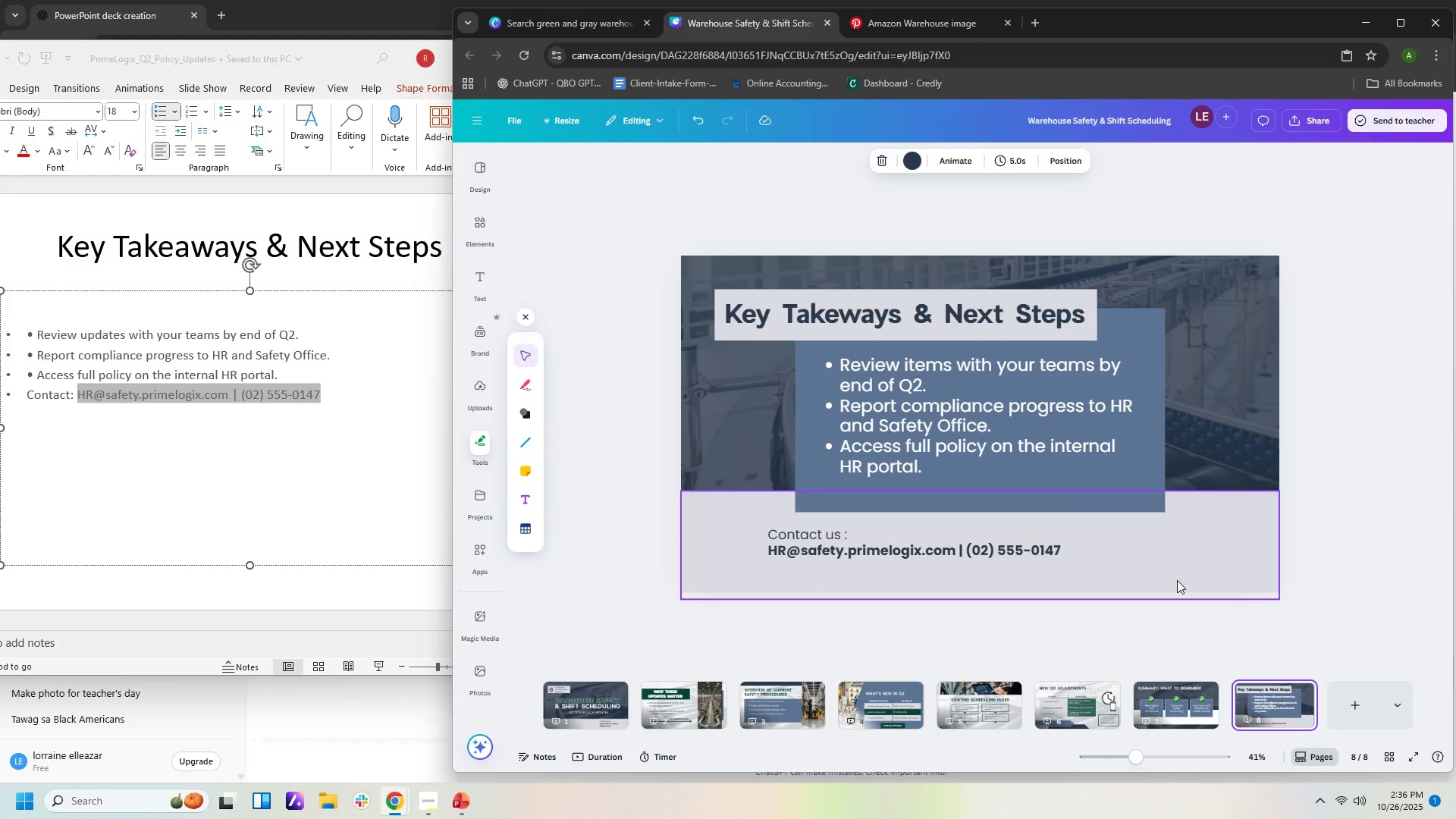 
key(Control+V)
 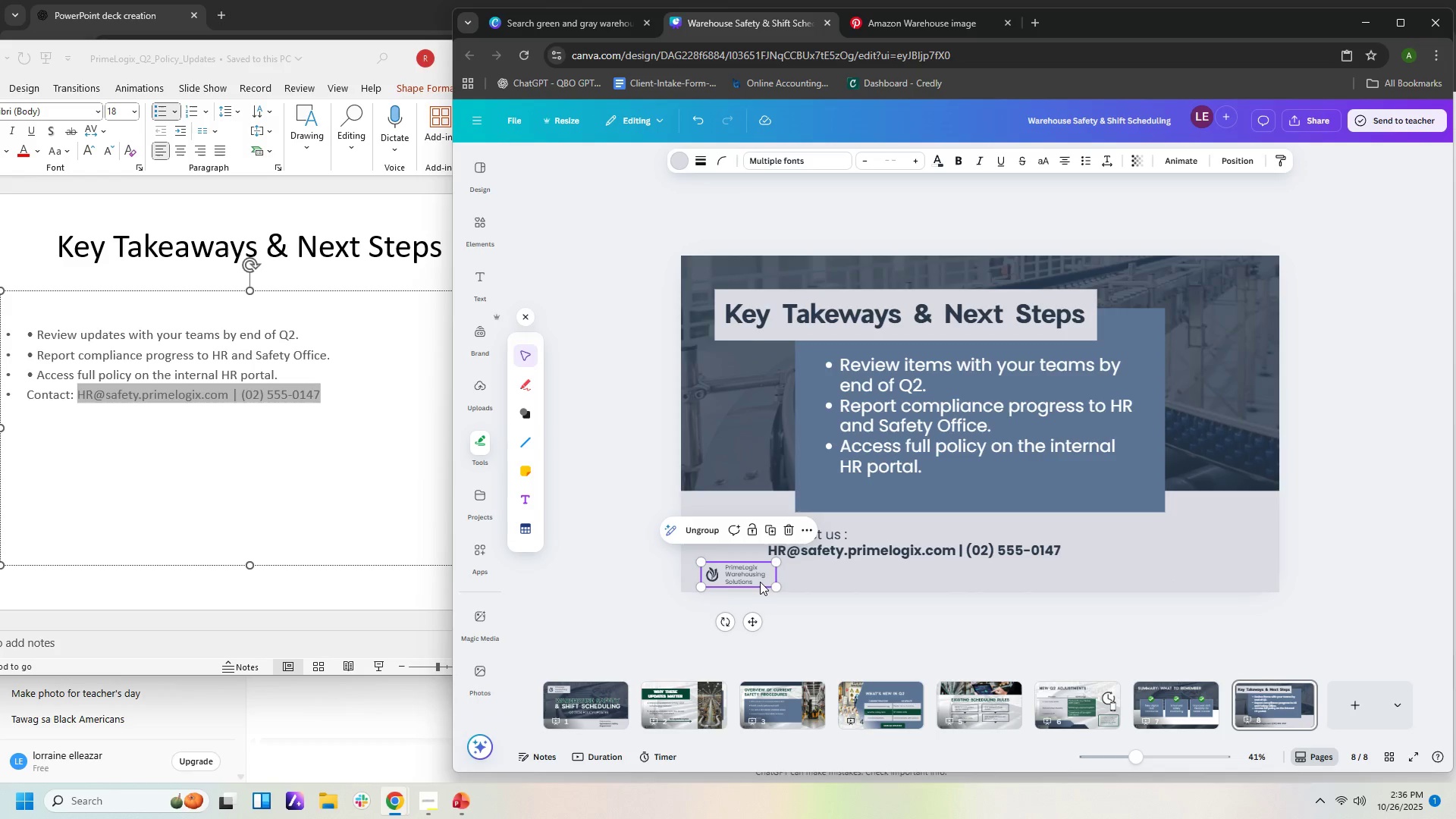 
left_click_drag(start_coordinate=[758, 580], to_coordinate=[1255, 576])
 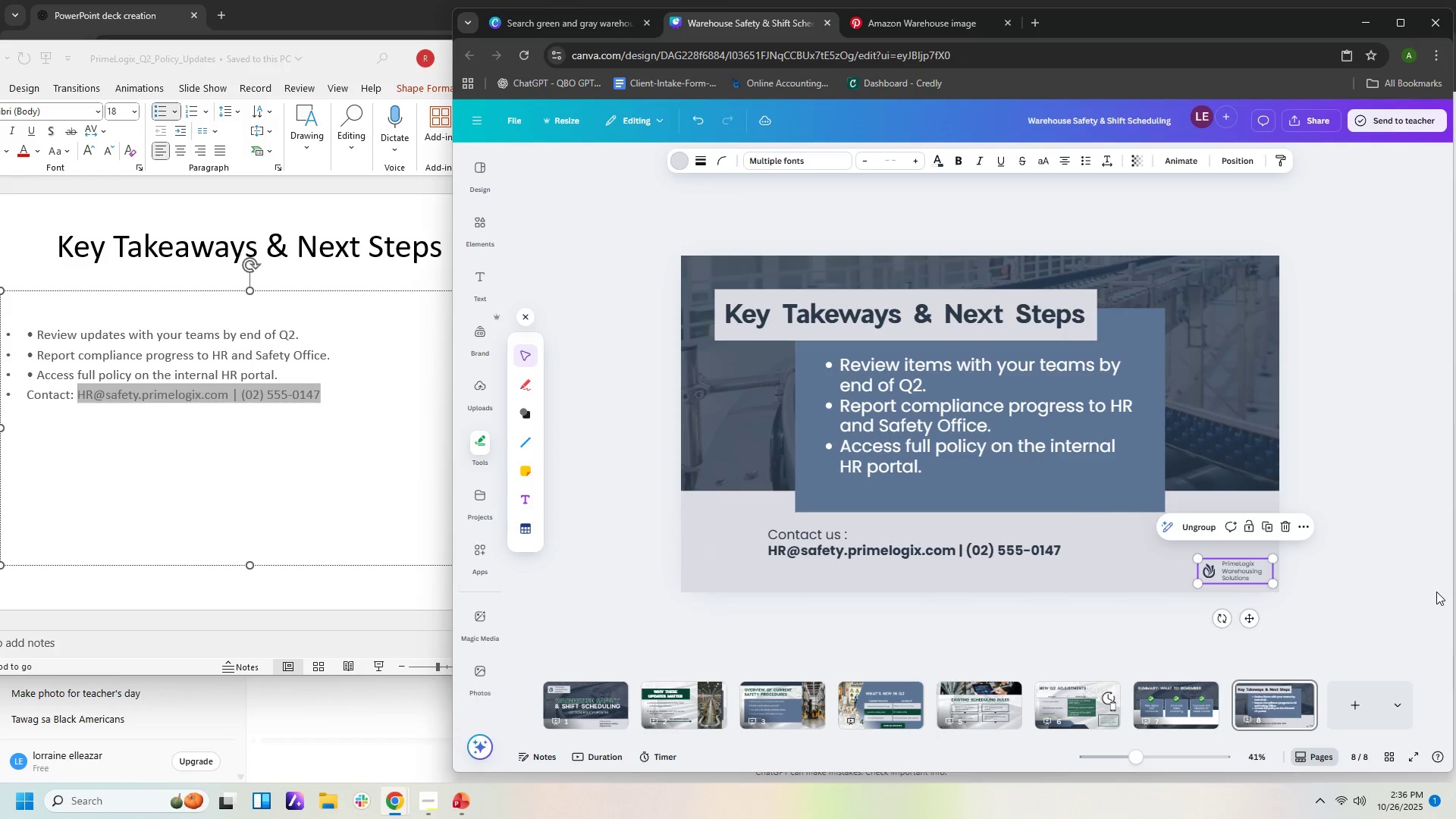 
left_click([1436, 592])
 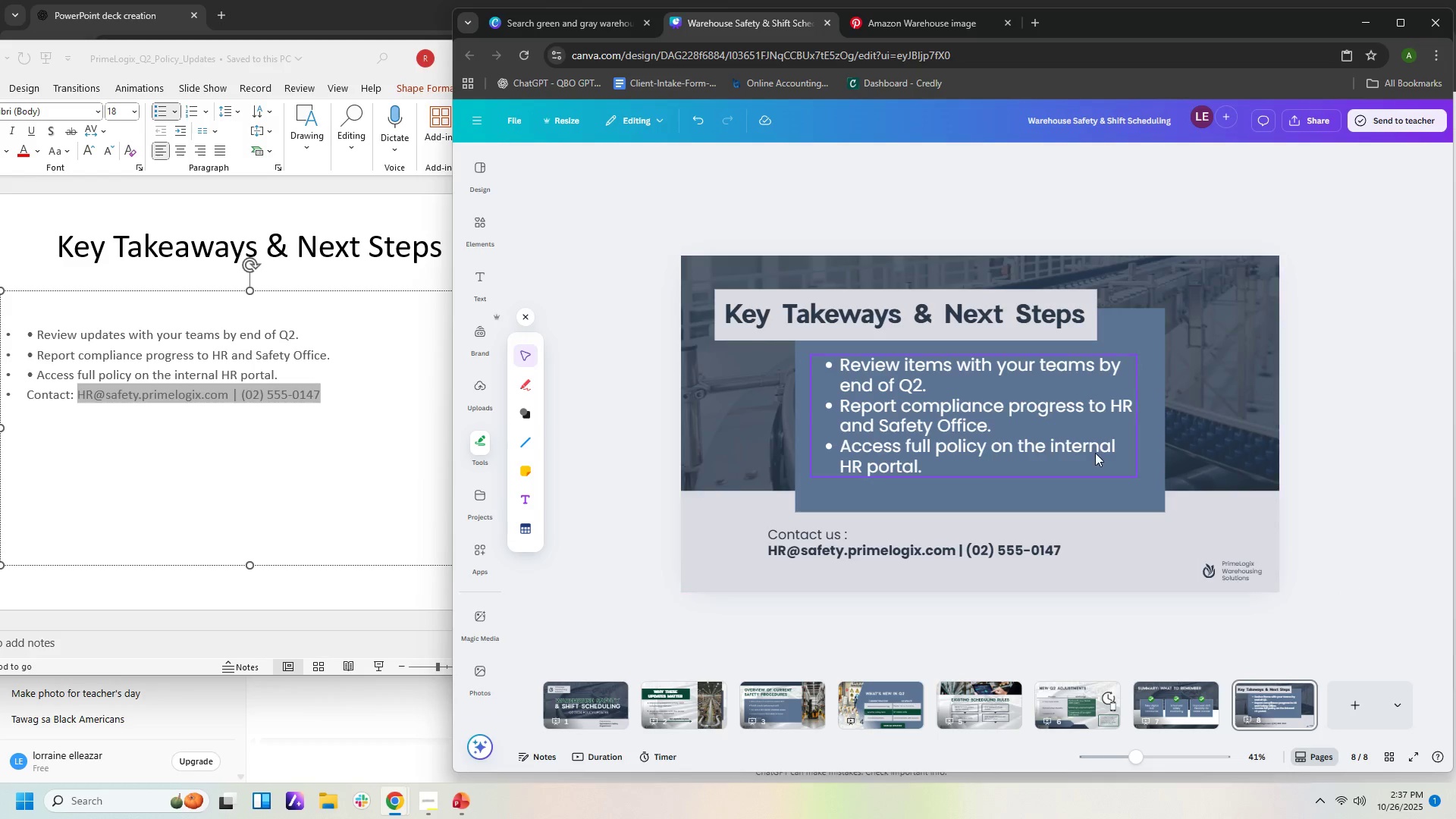 
wait(15.54)
 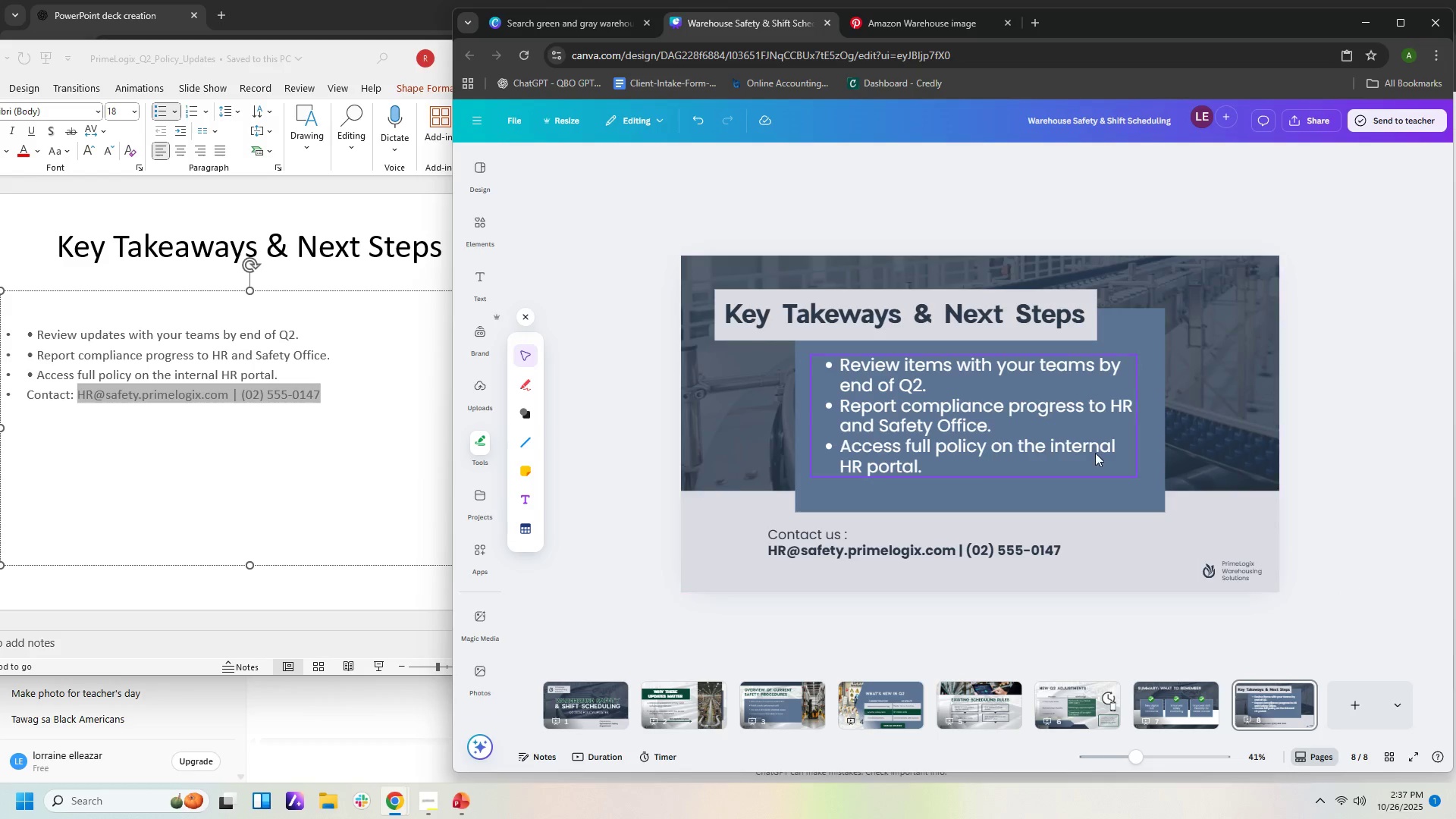 
left_click([827, 319])
 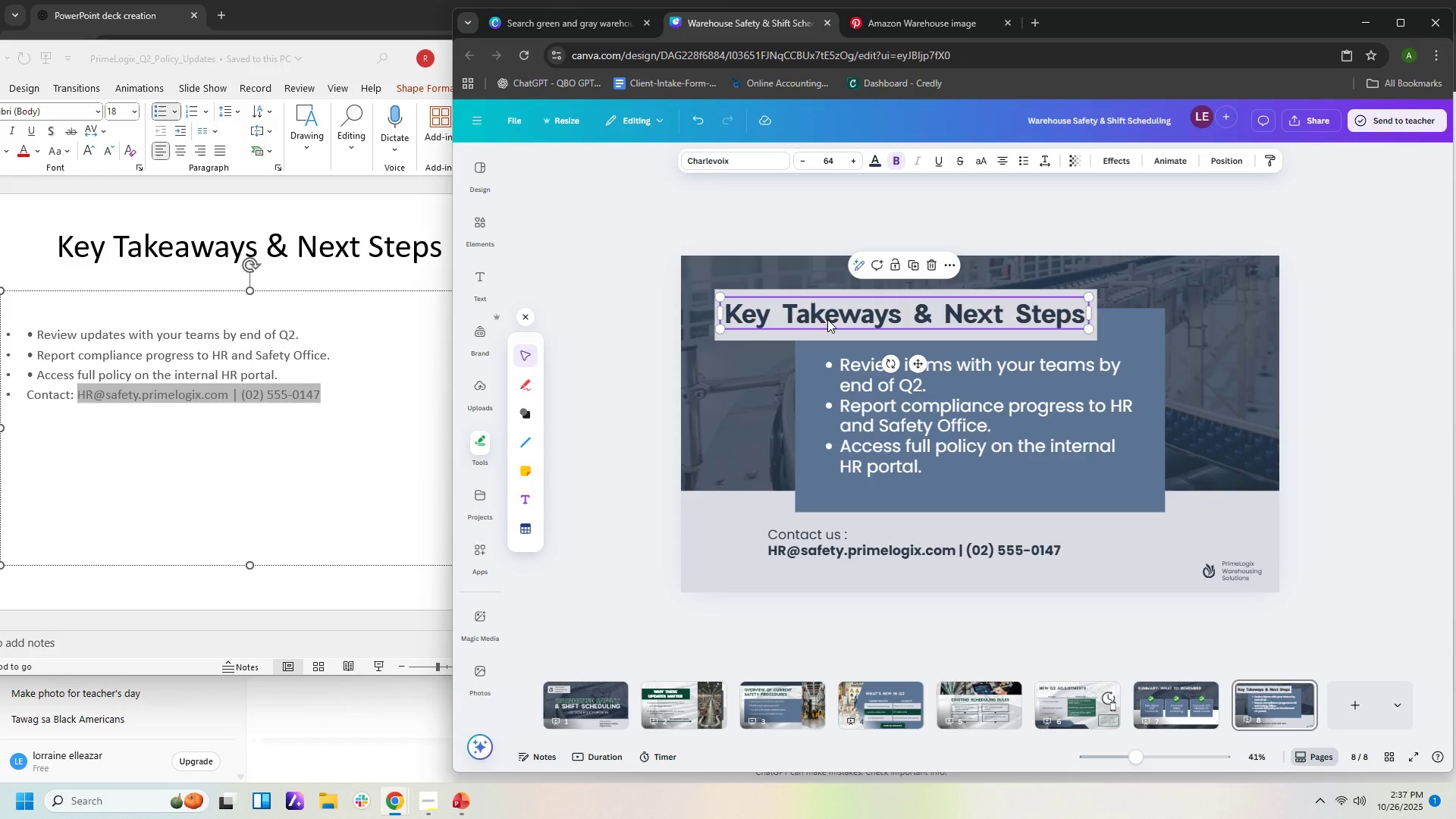 
key(Control+A)
 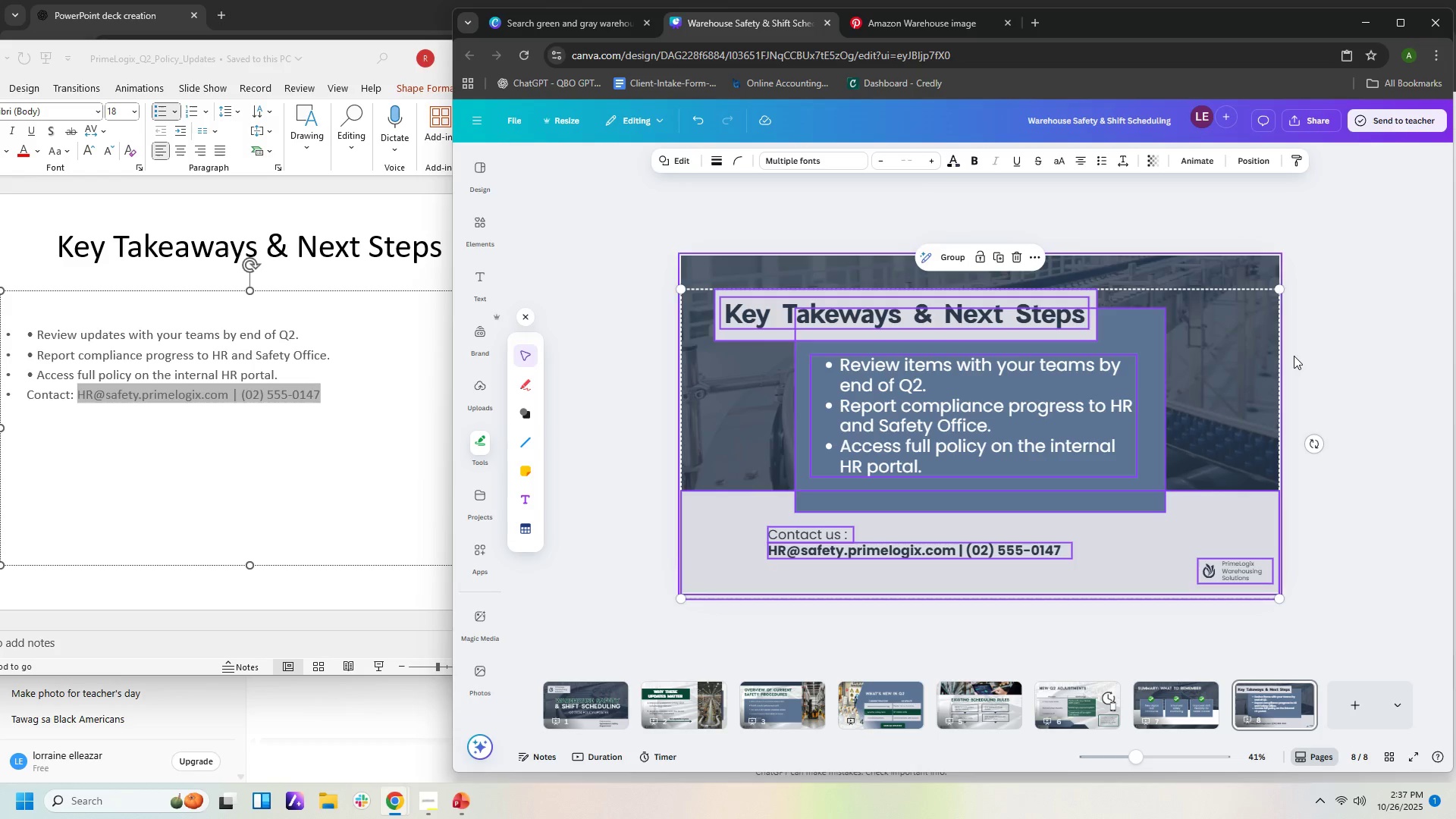 
left_click([1298, 356])
 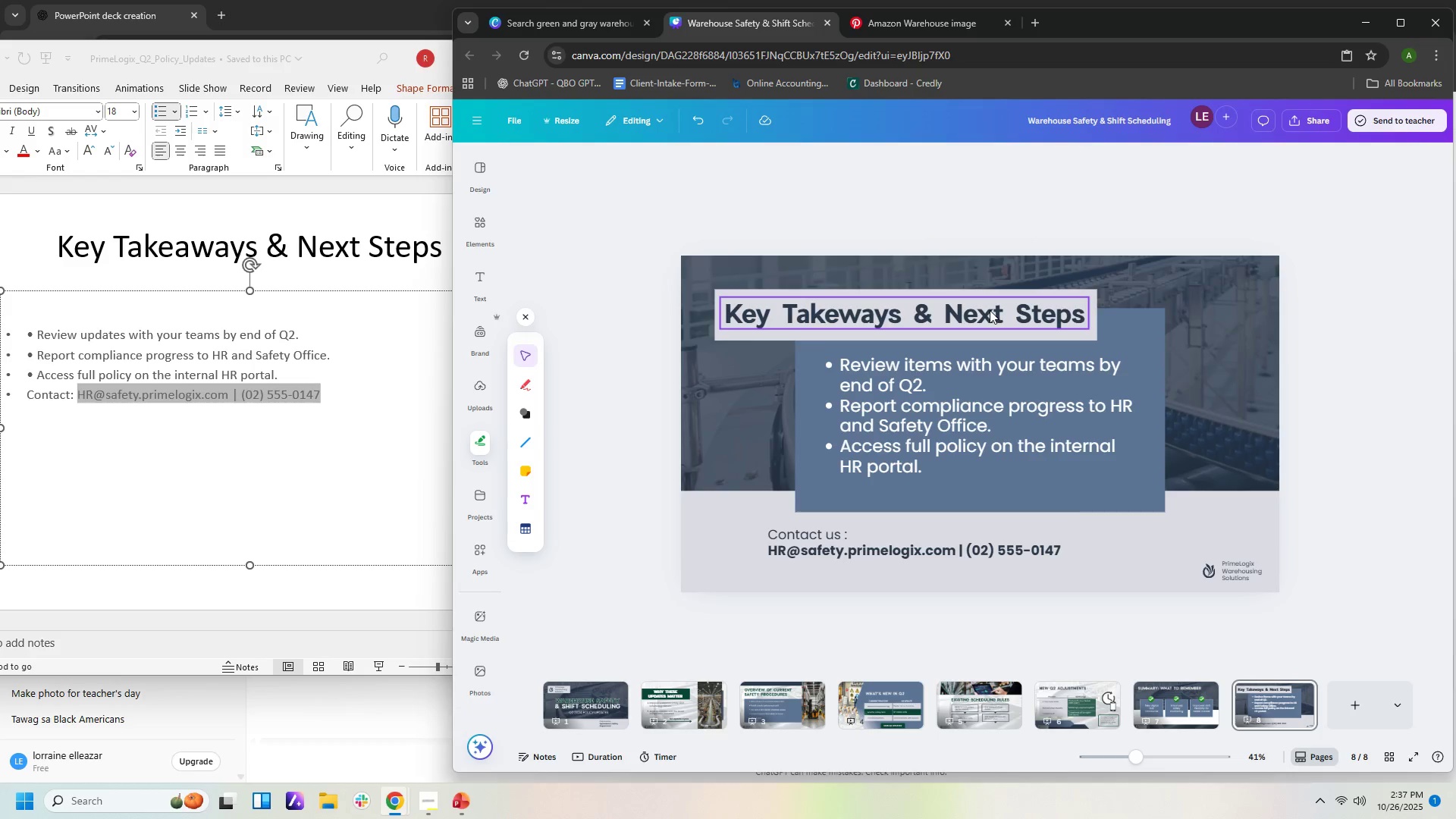 
double_click([990, 310])
 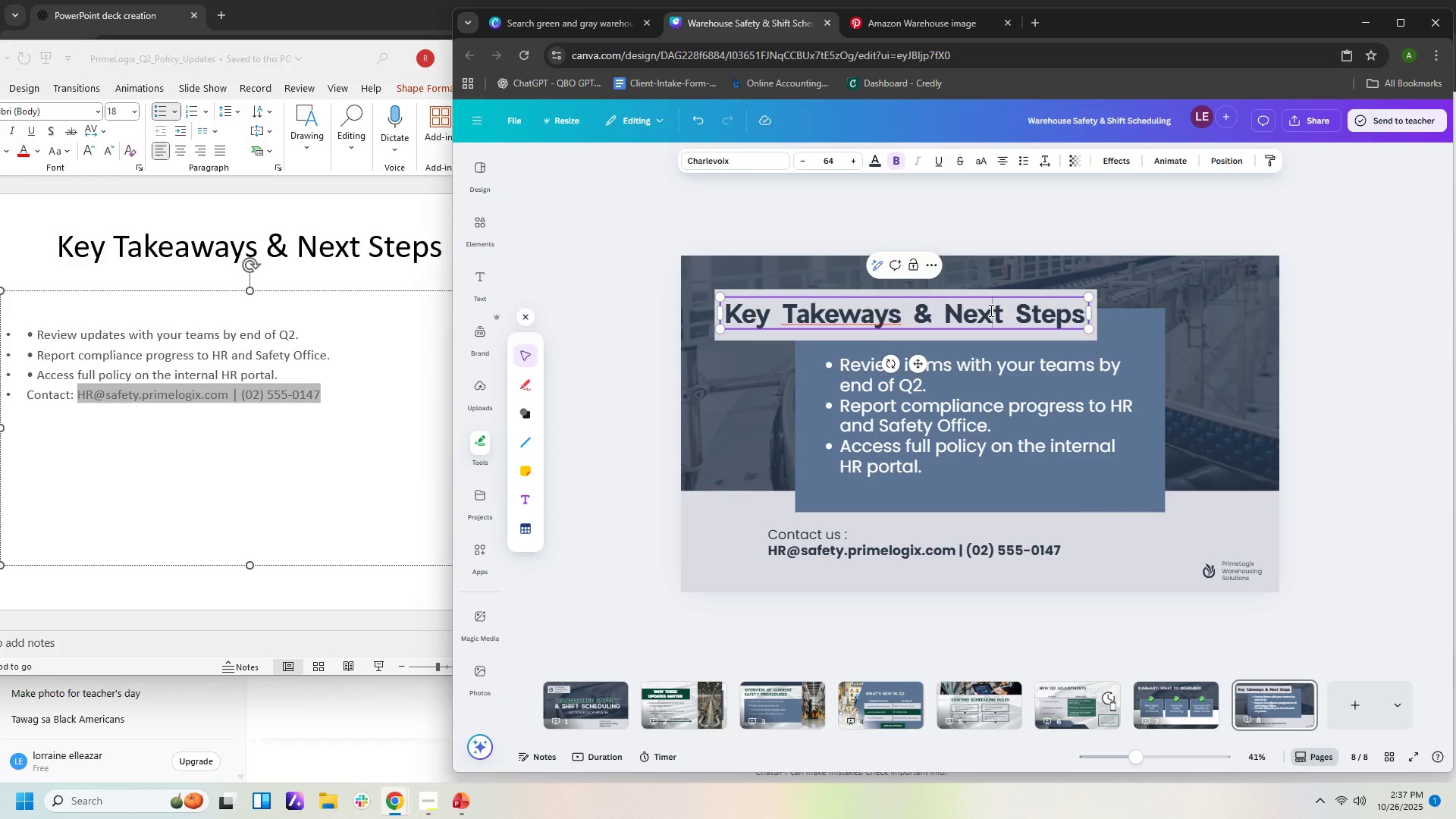 
key(A)
 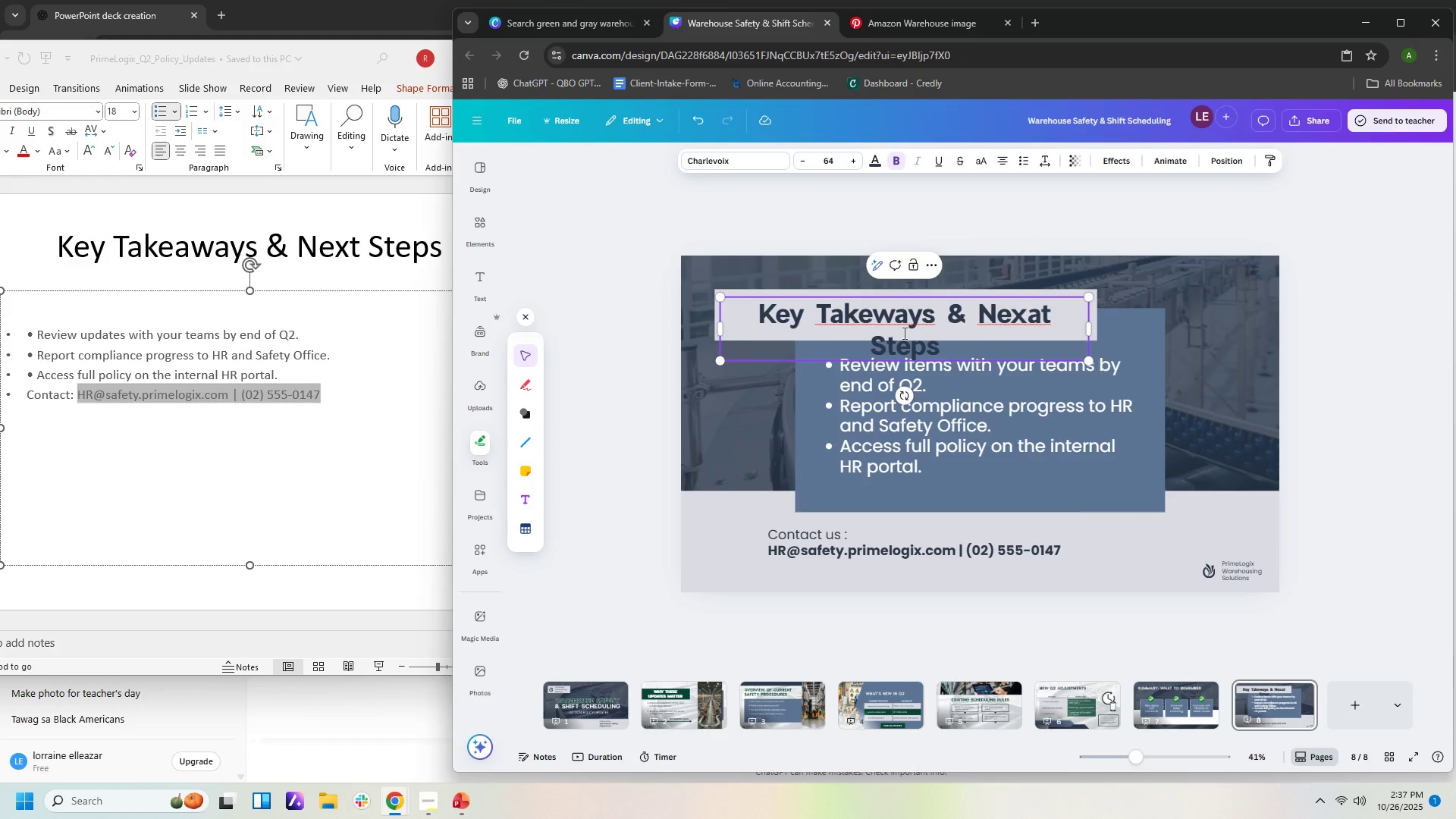 
key(Control+Z)
 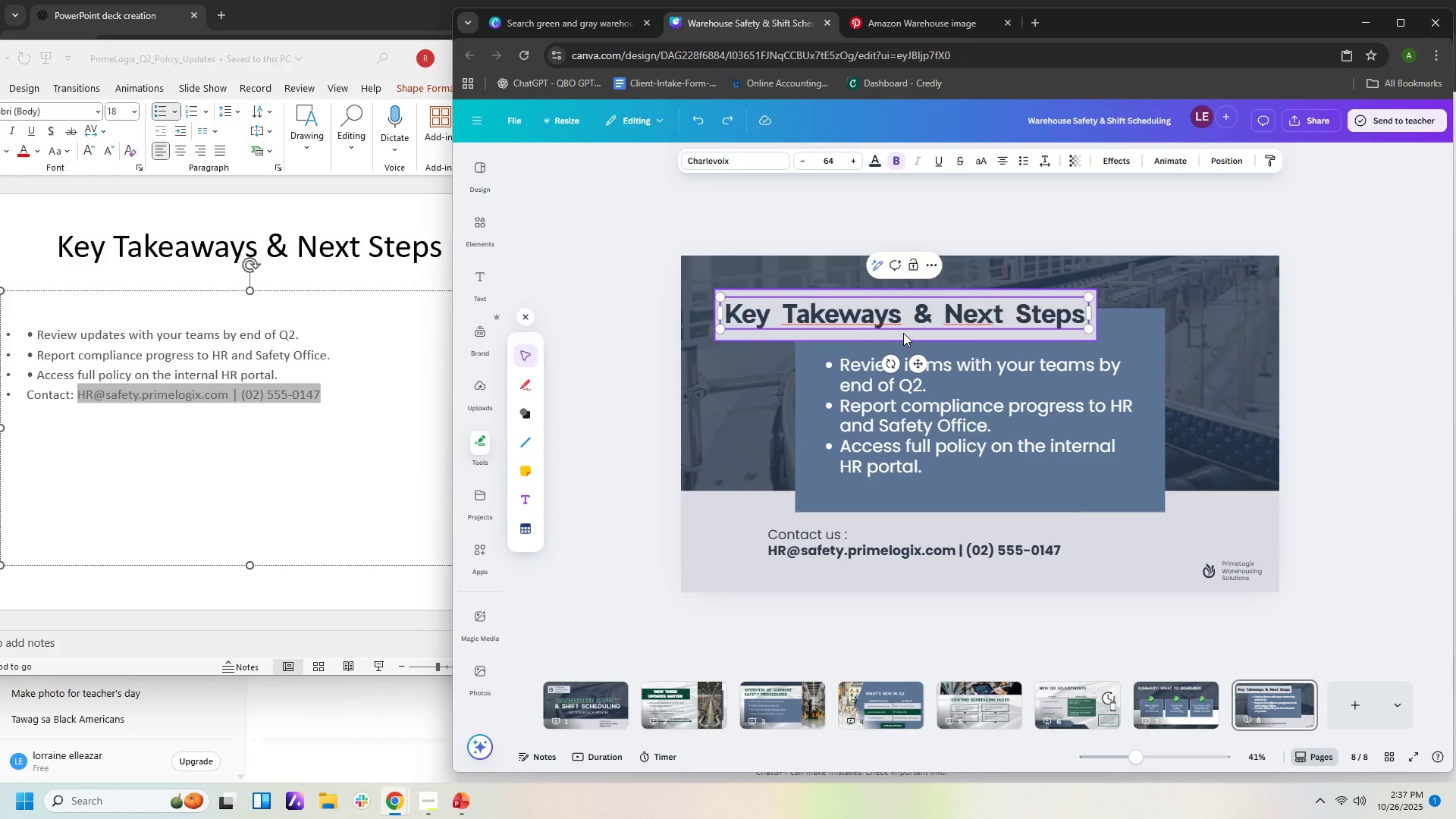 
key(Control+A)
 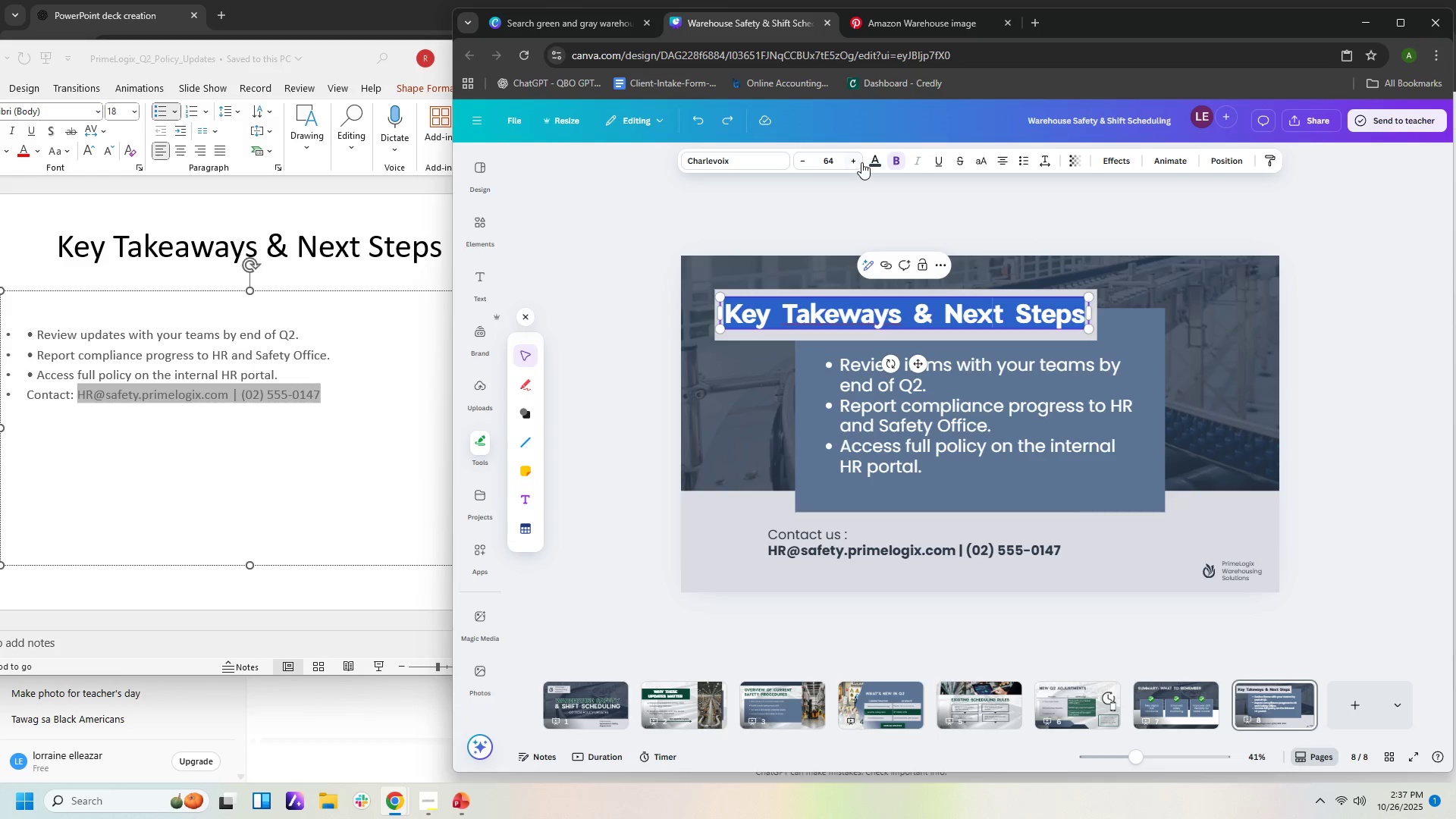 
left_click([879, 160])
 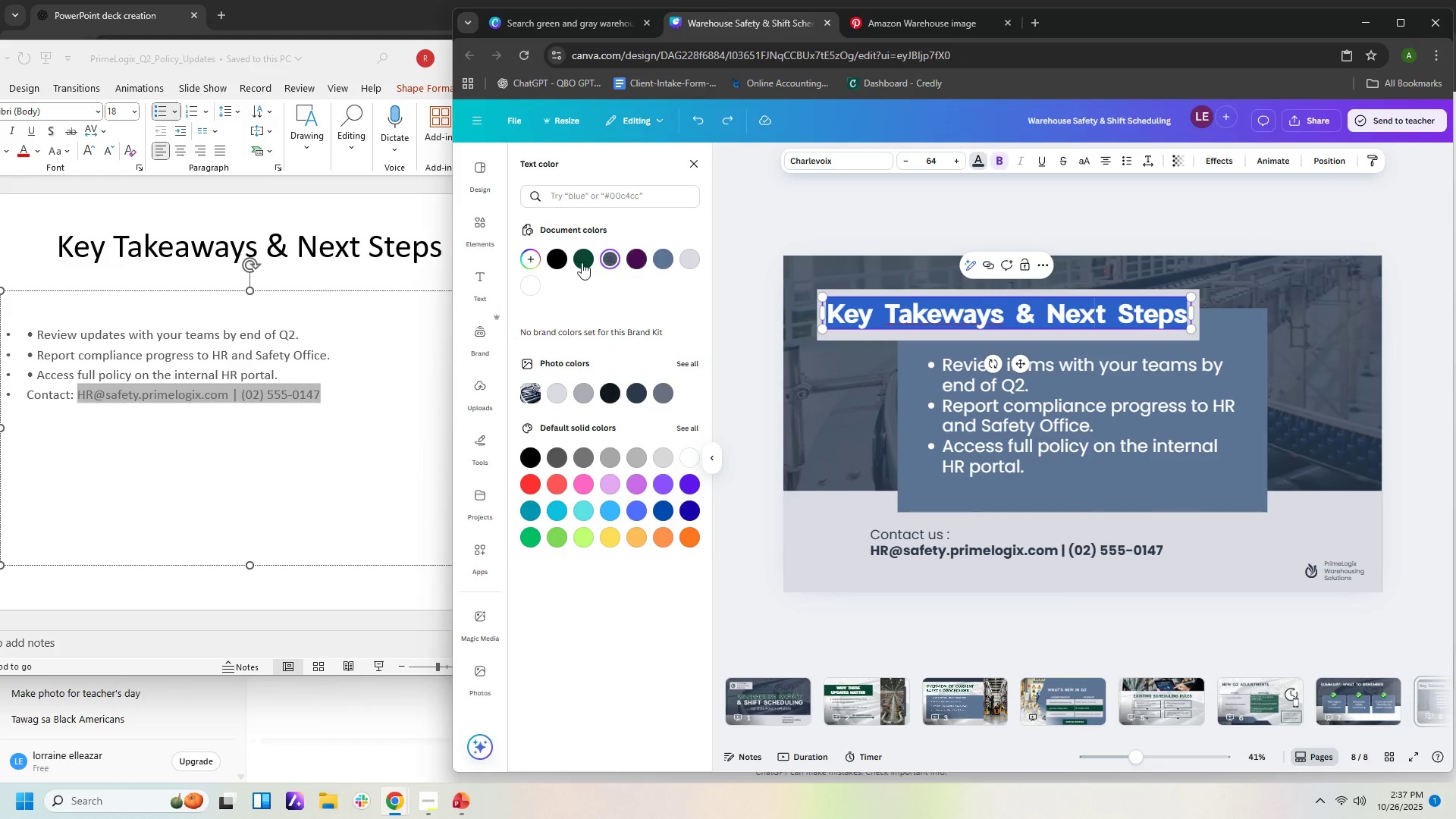 
left_click([579, 262])
 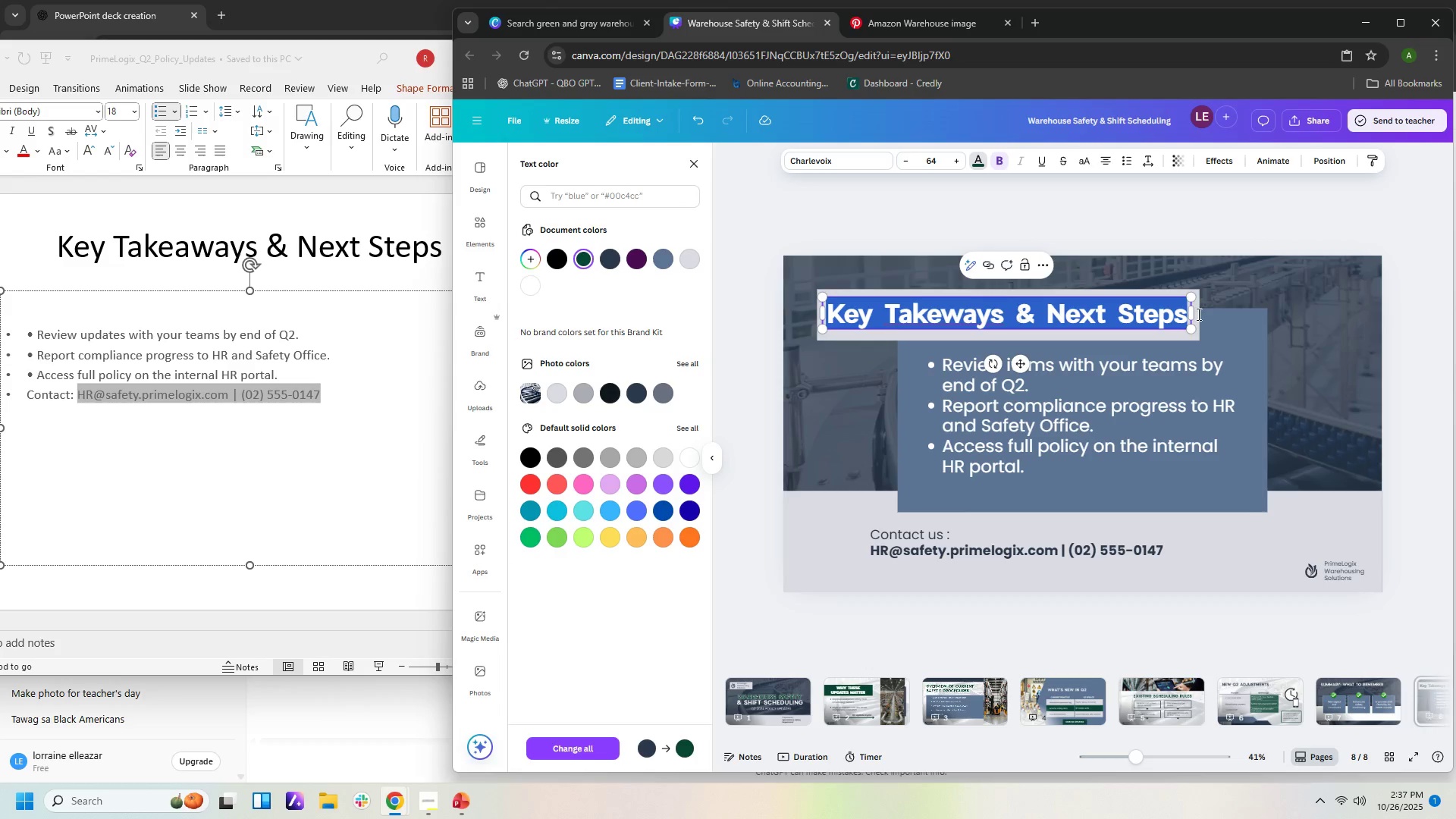 
left_click([1271, 314])
 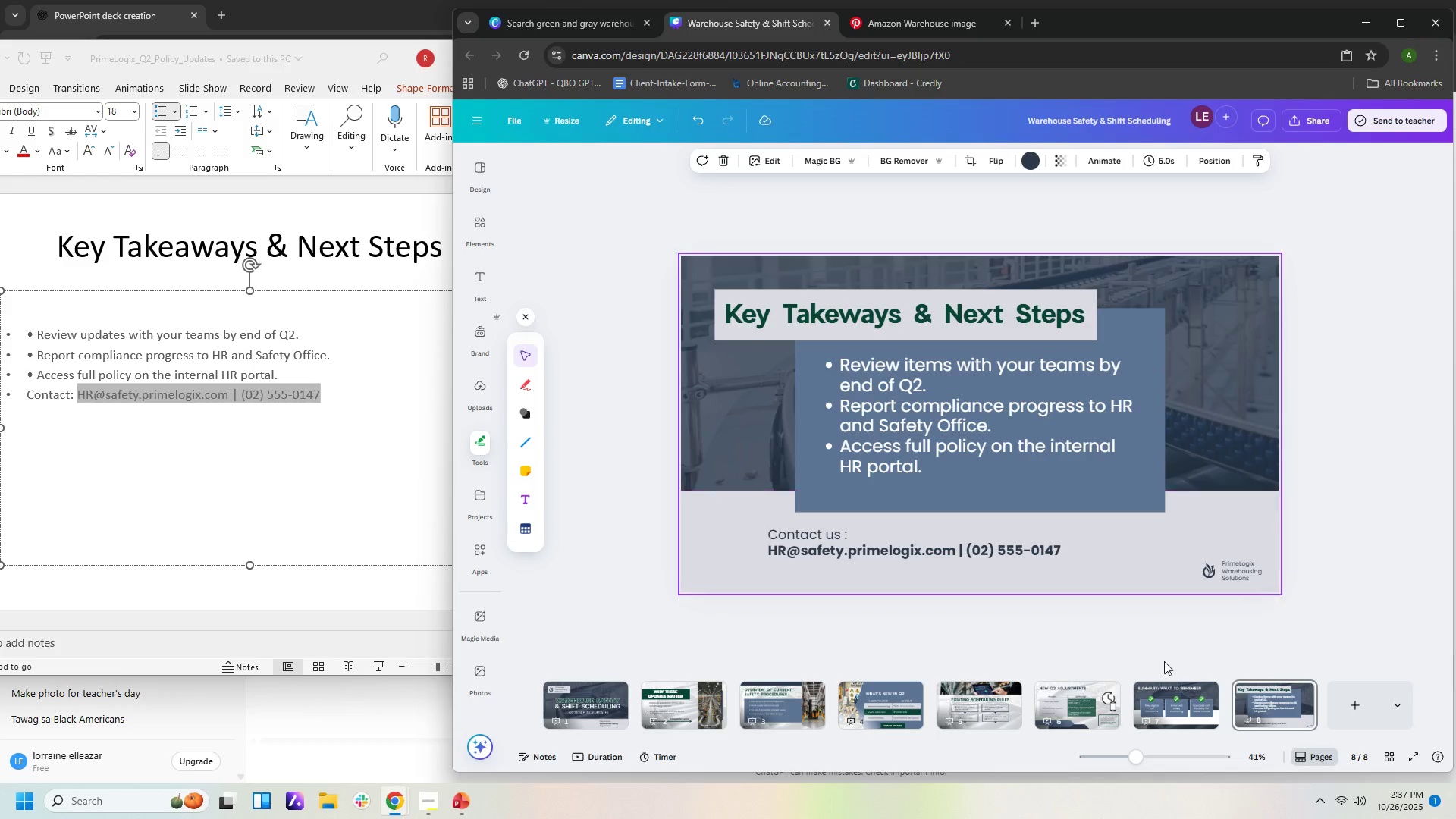 
left_click([905, 702])
 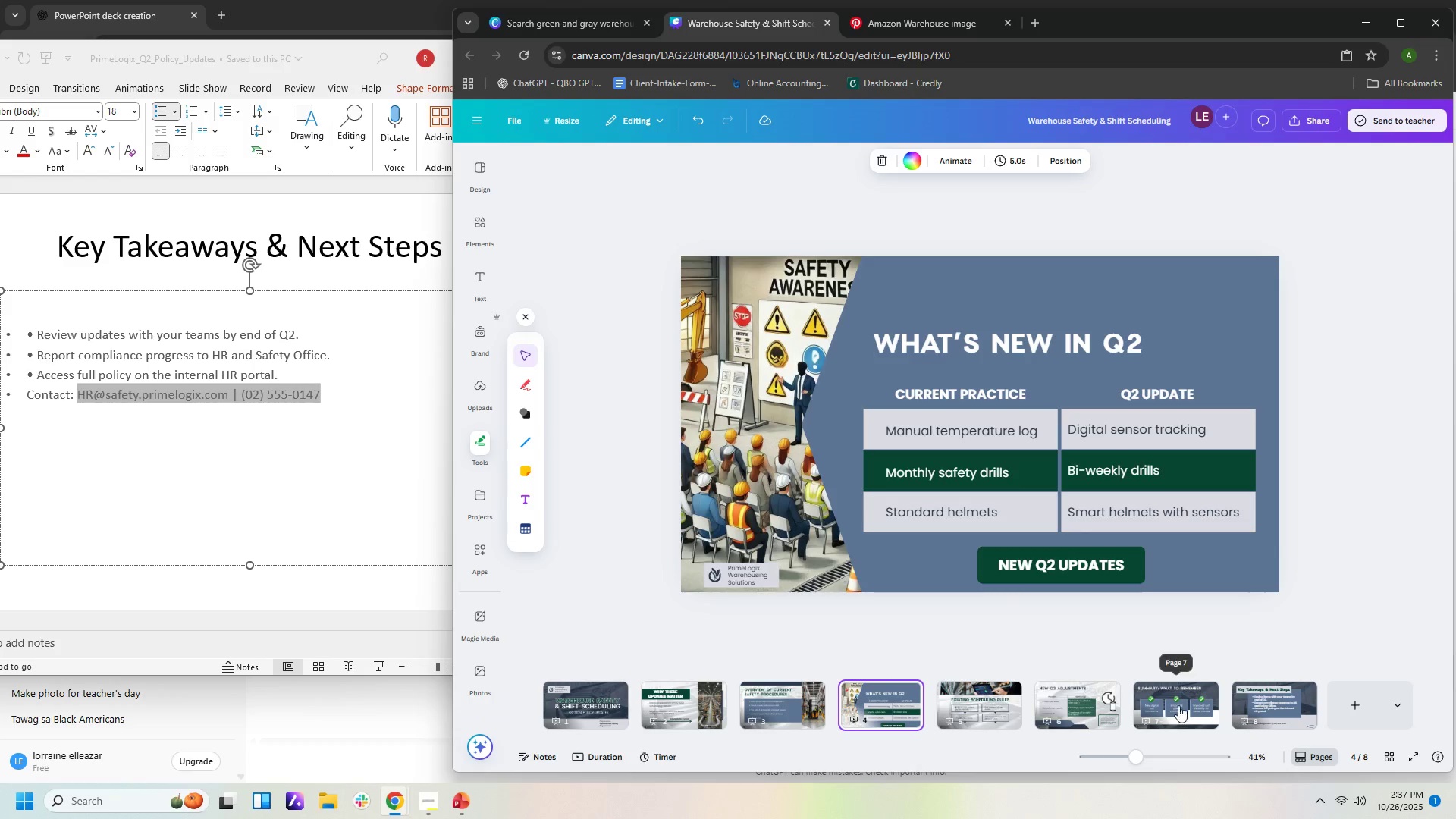 
wait(5.77)
 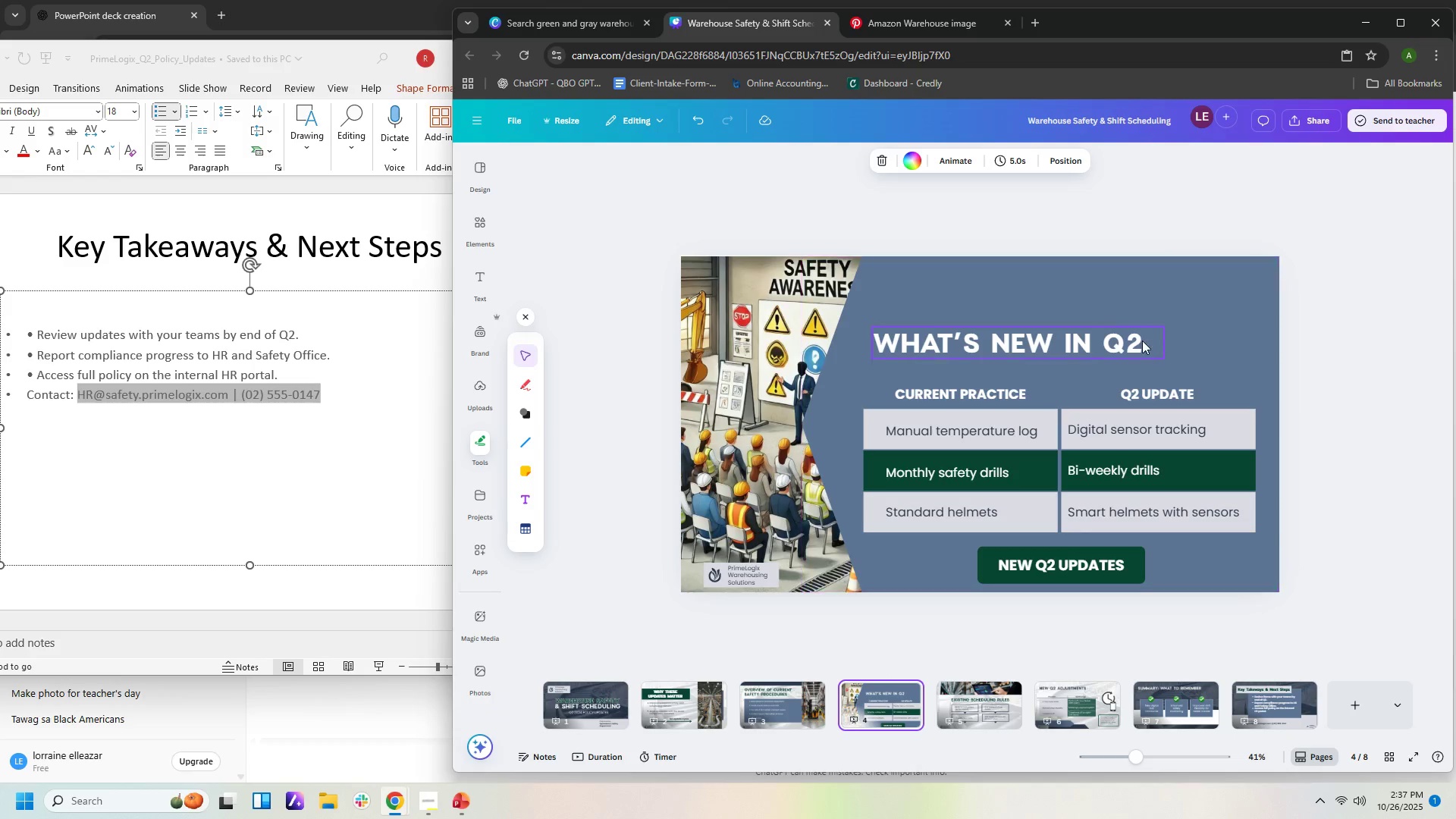 
left_click([1164, 684])
 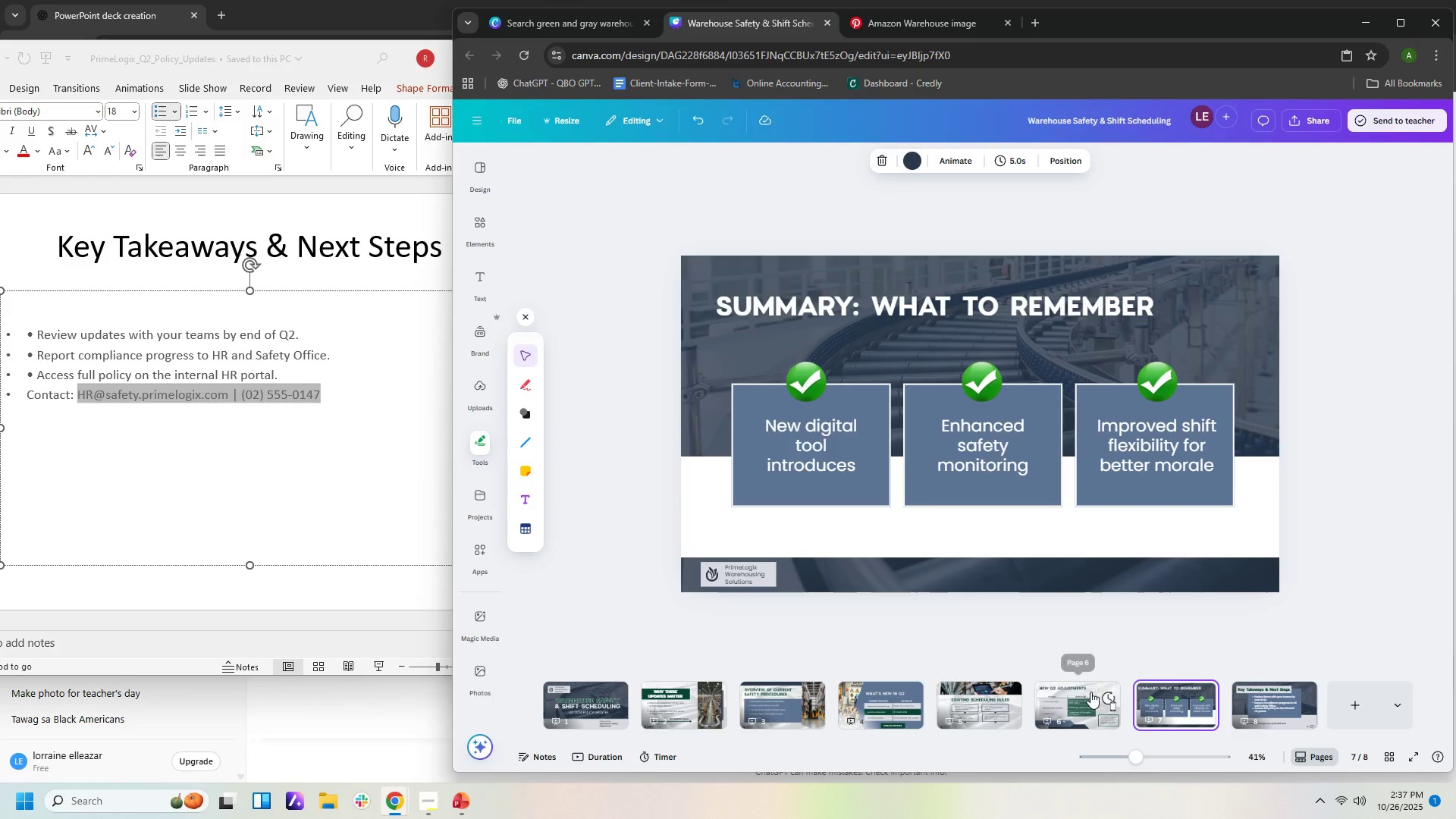 
left_click([1090, 692])
 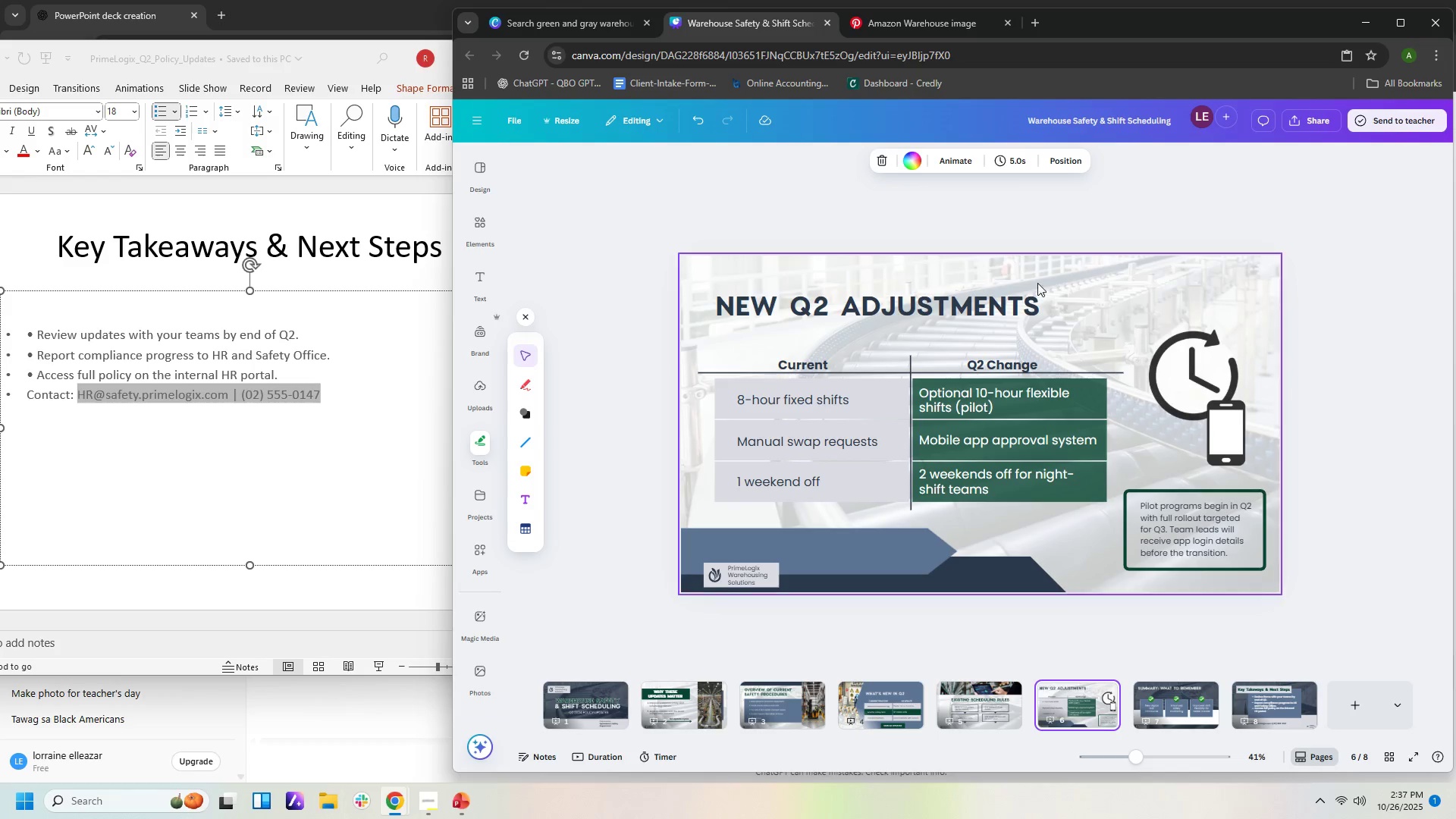 
left_click([1023, 295])
 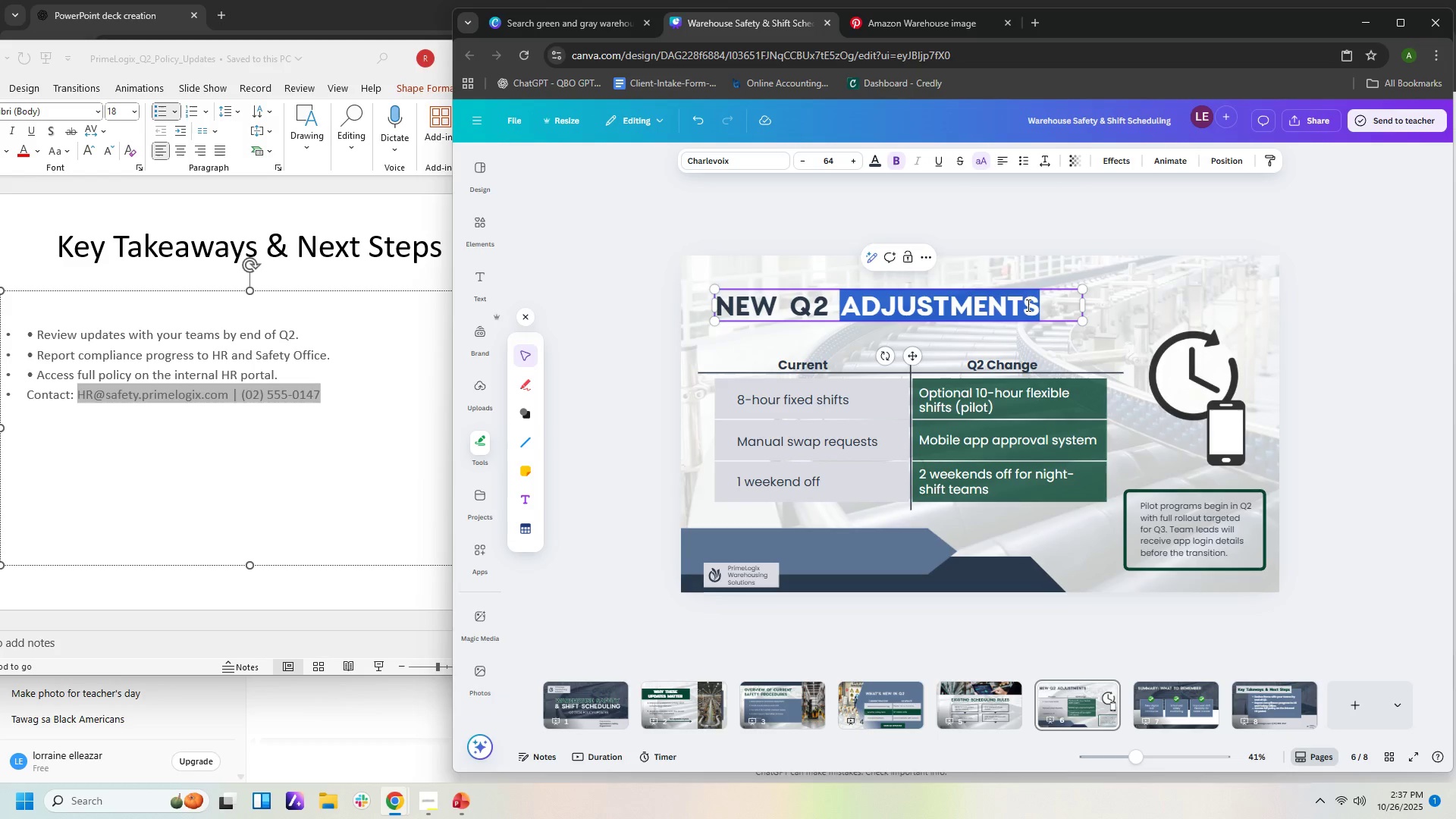 
double_click([1027, 305])
 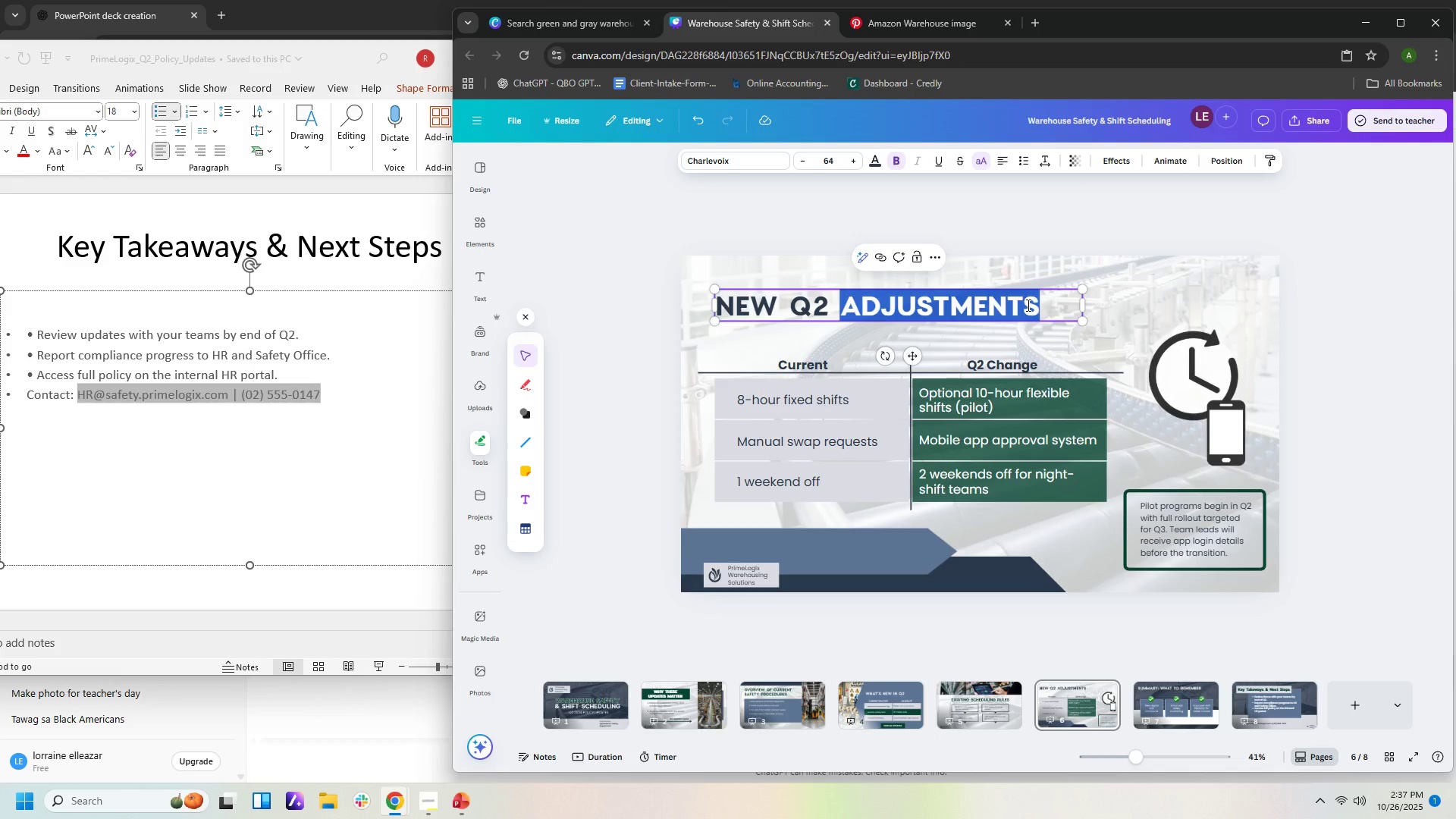 
key(Control+A)
 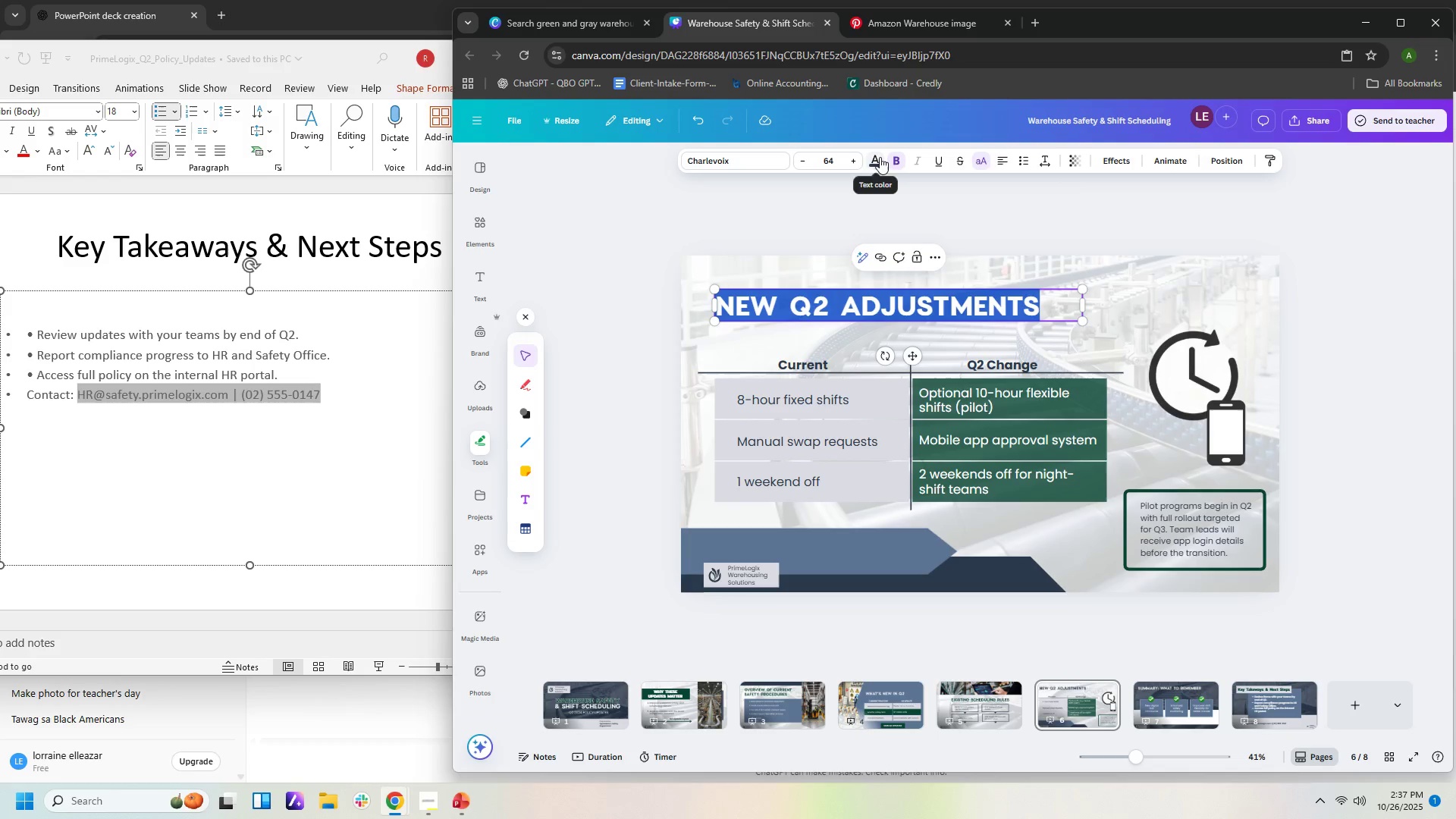 
left_click([874, 157])
 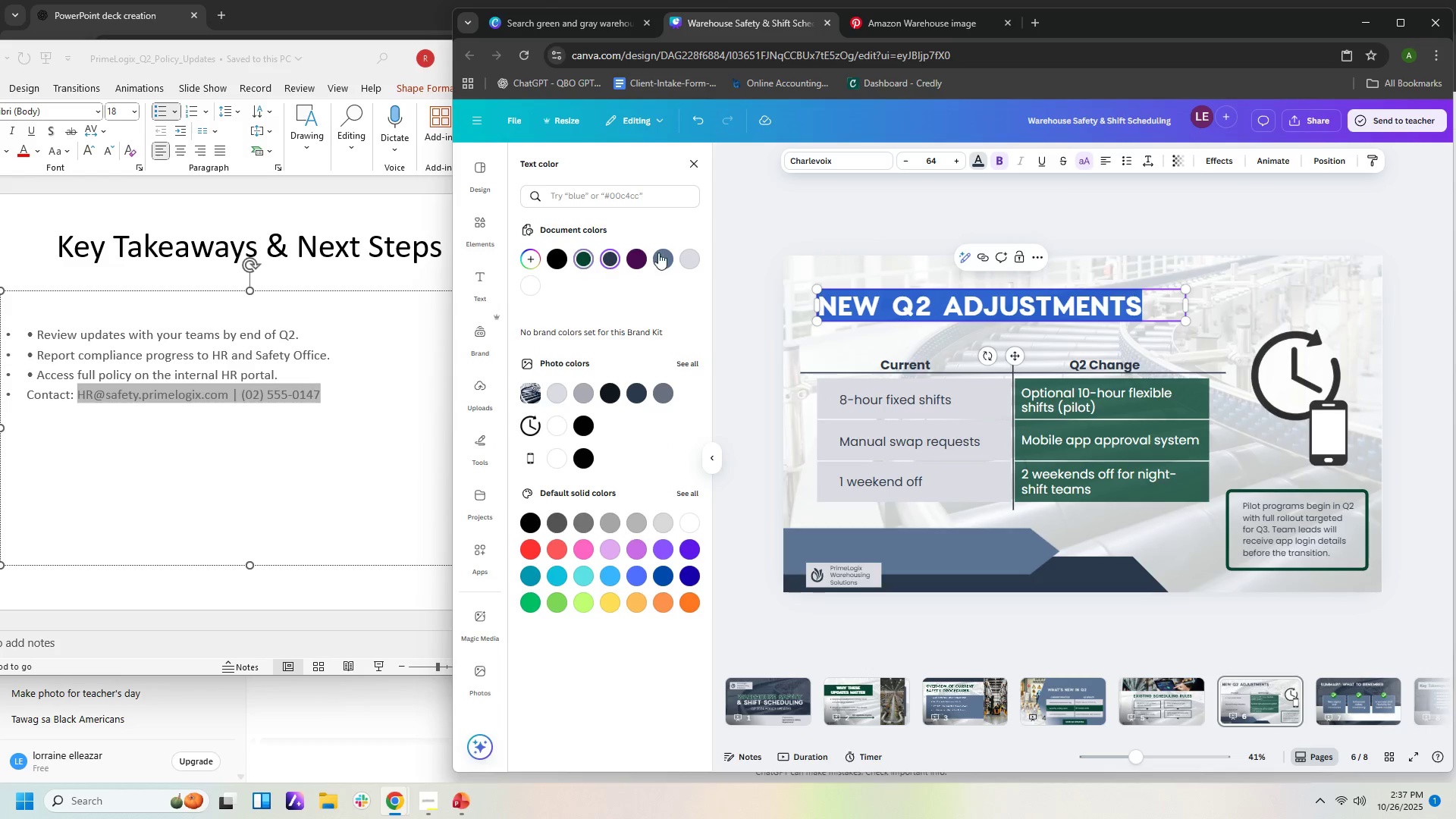 
left_click([1138, 253])
 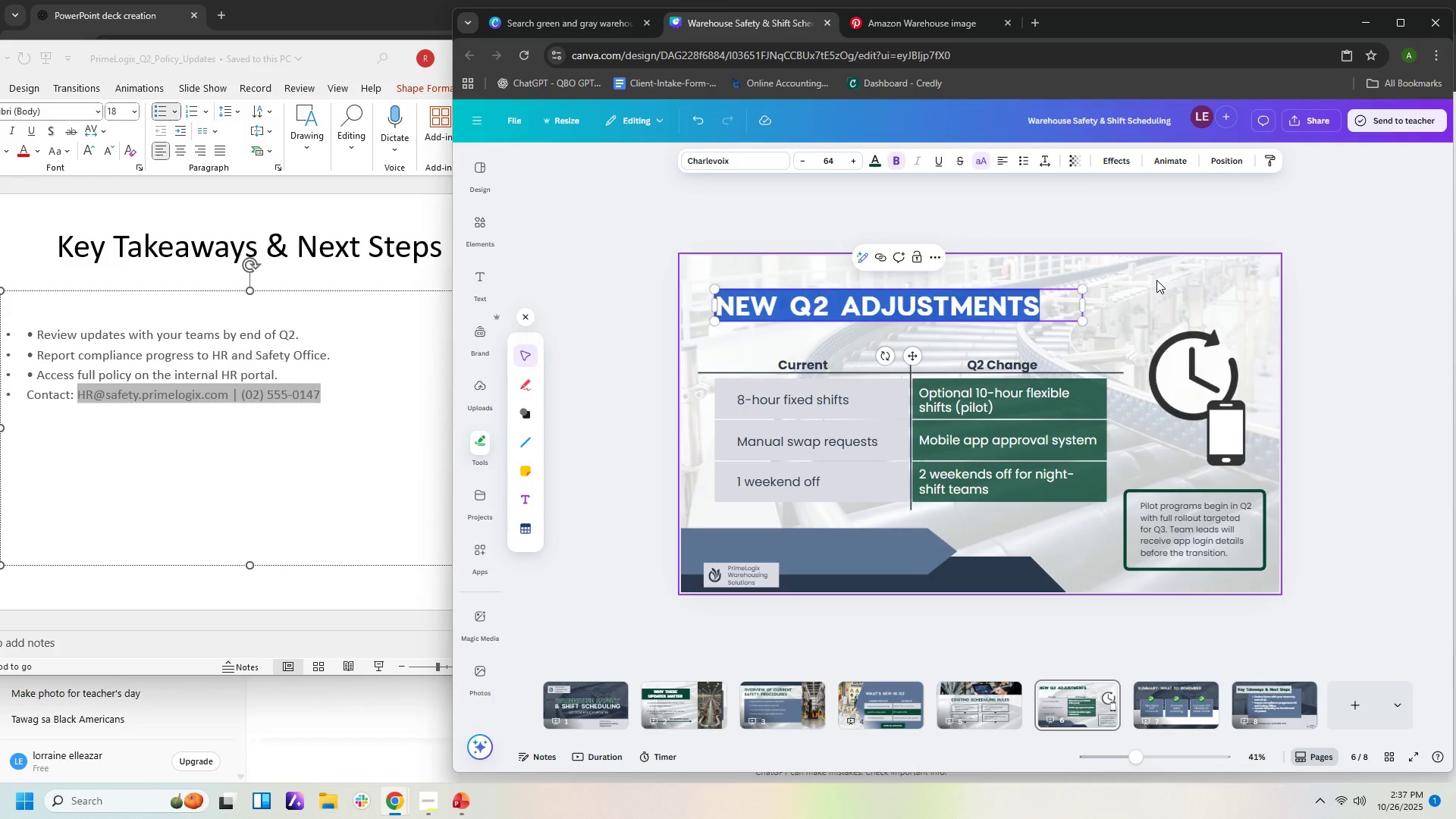 
left_click([1156, 280])
 